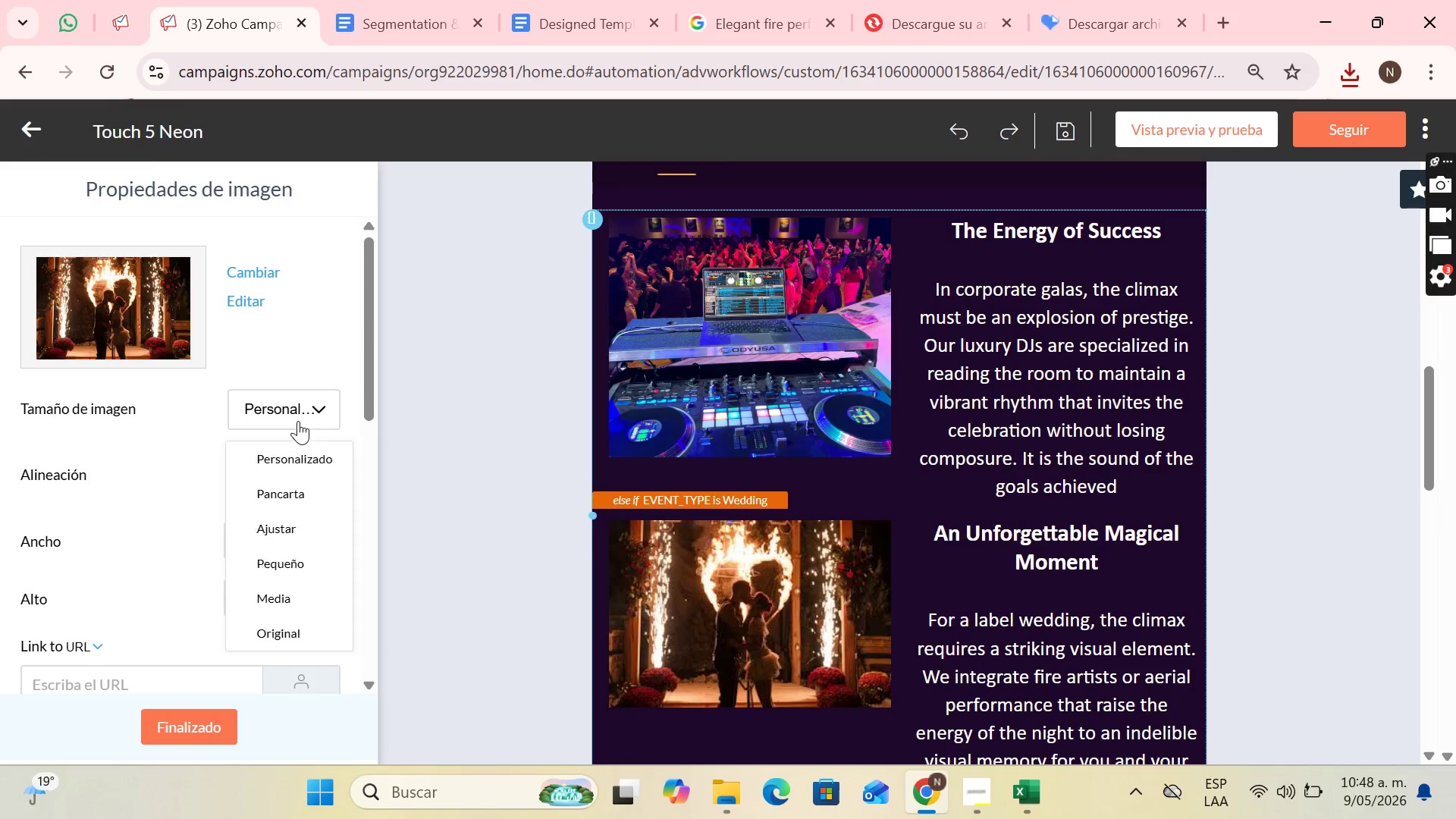 
double_click([300, 451])
 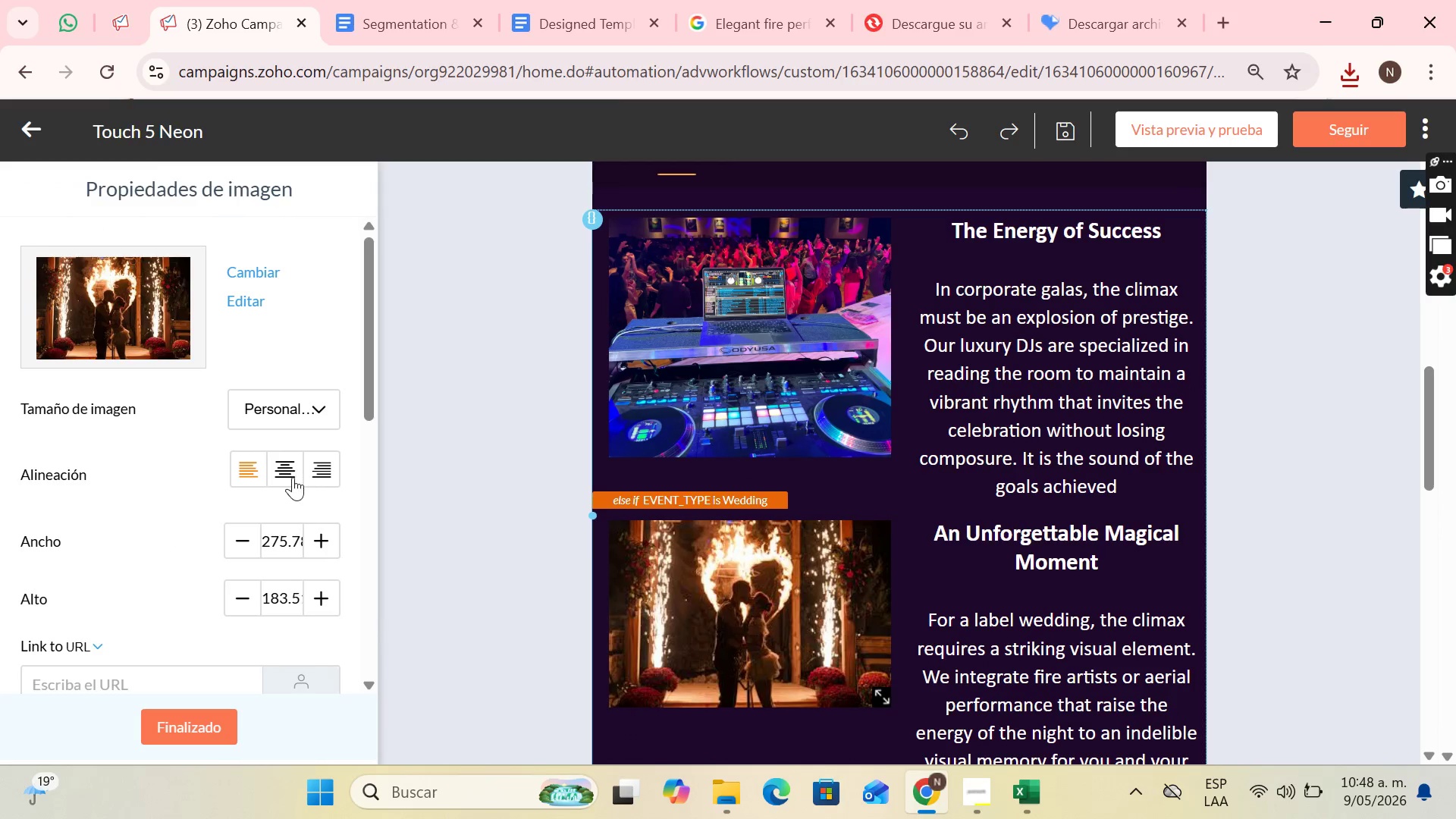 
left_click([293, 471])
 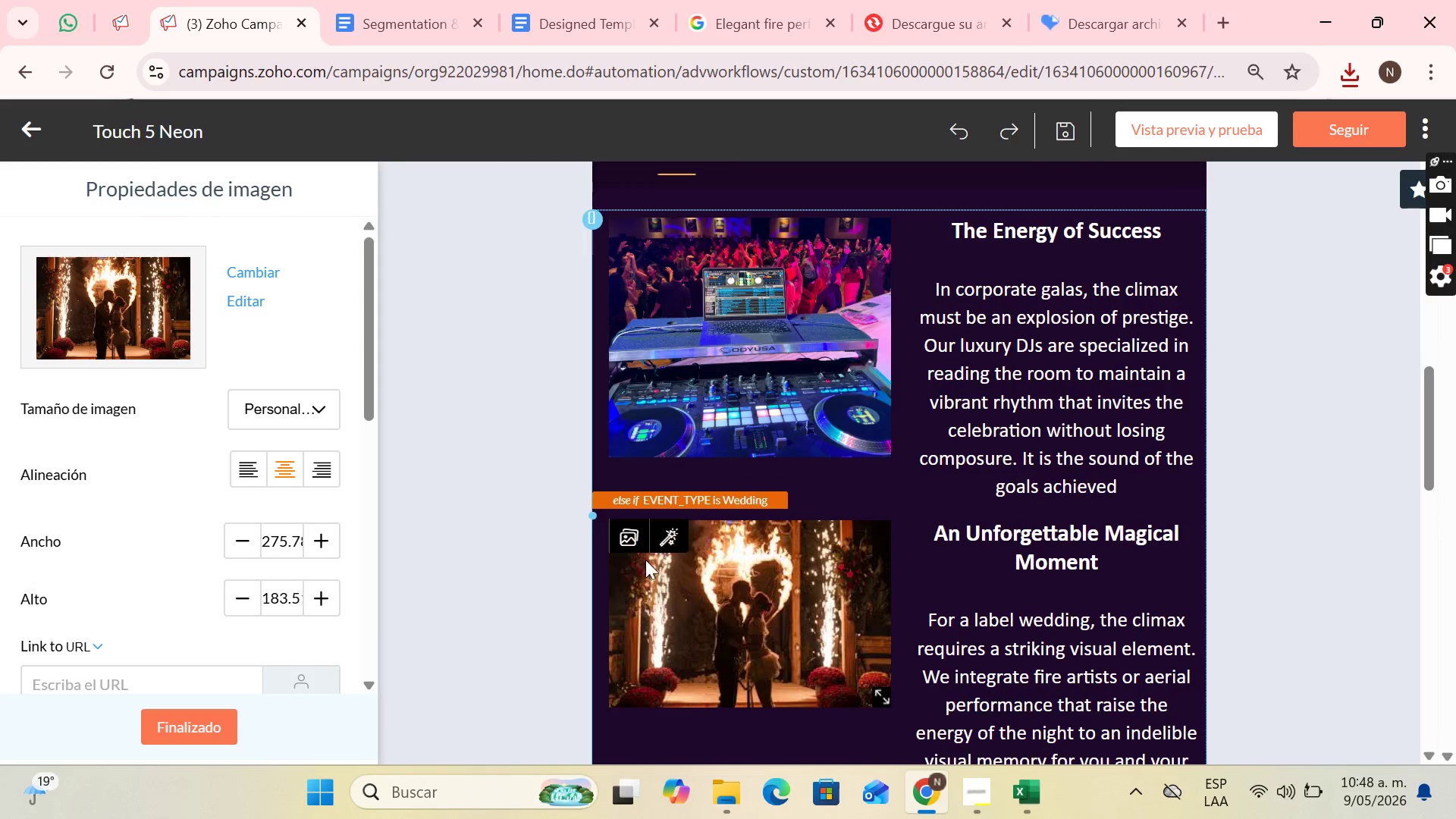 
scroll: coordinate [645, 560], scroll_direction: down, amount: 1.0
 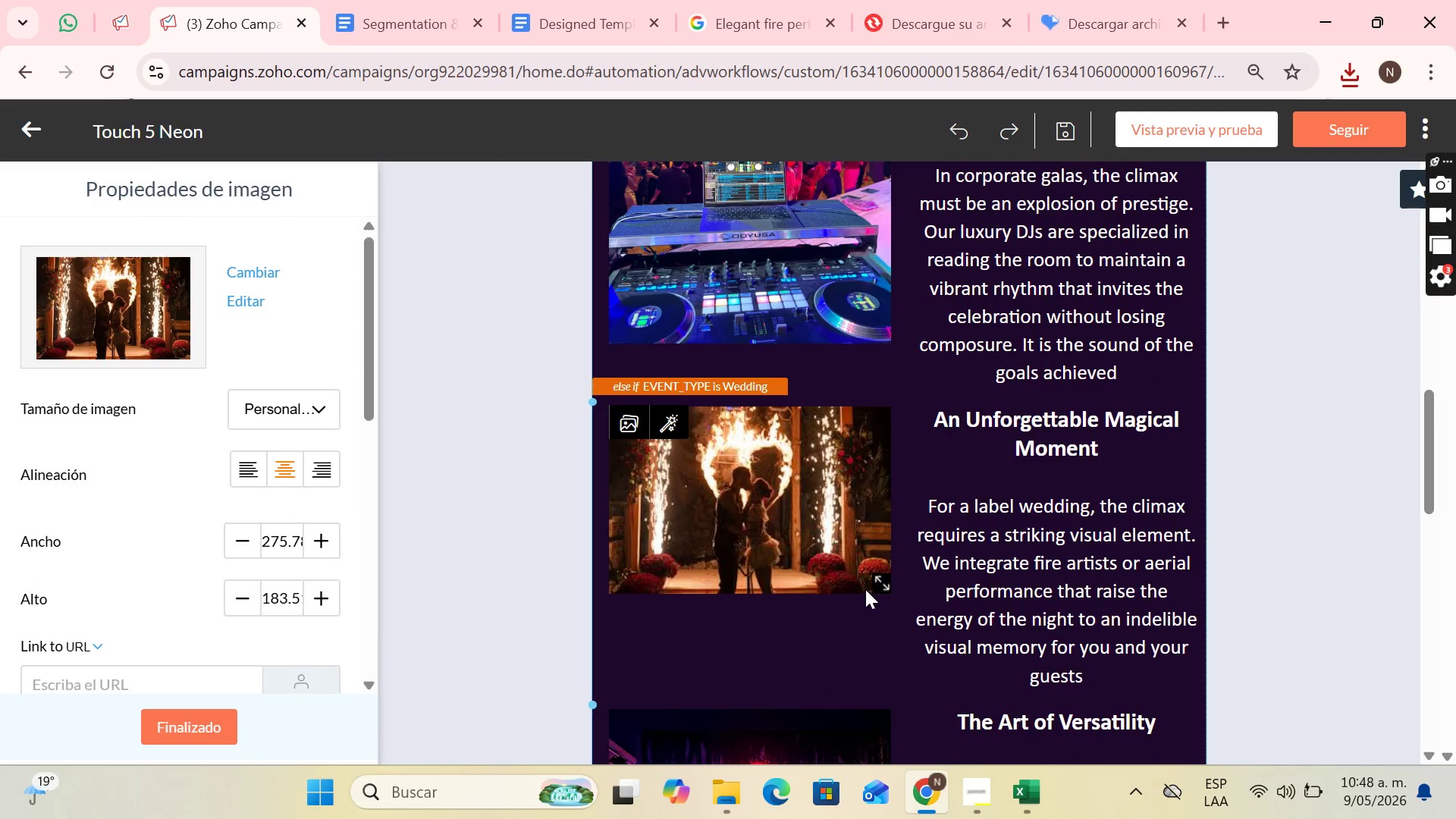 
left_click_drag(start_coordinate=[881, 581], to_coordinate=[888, 624])
 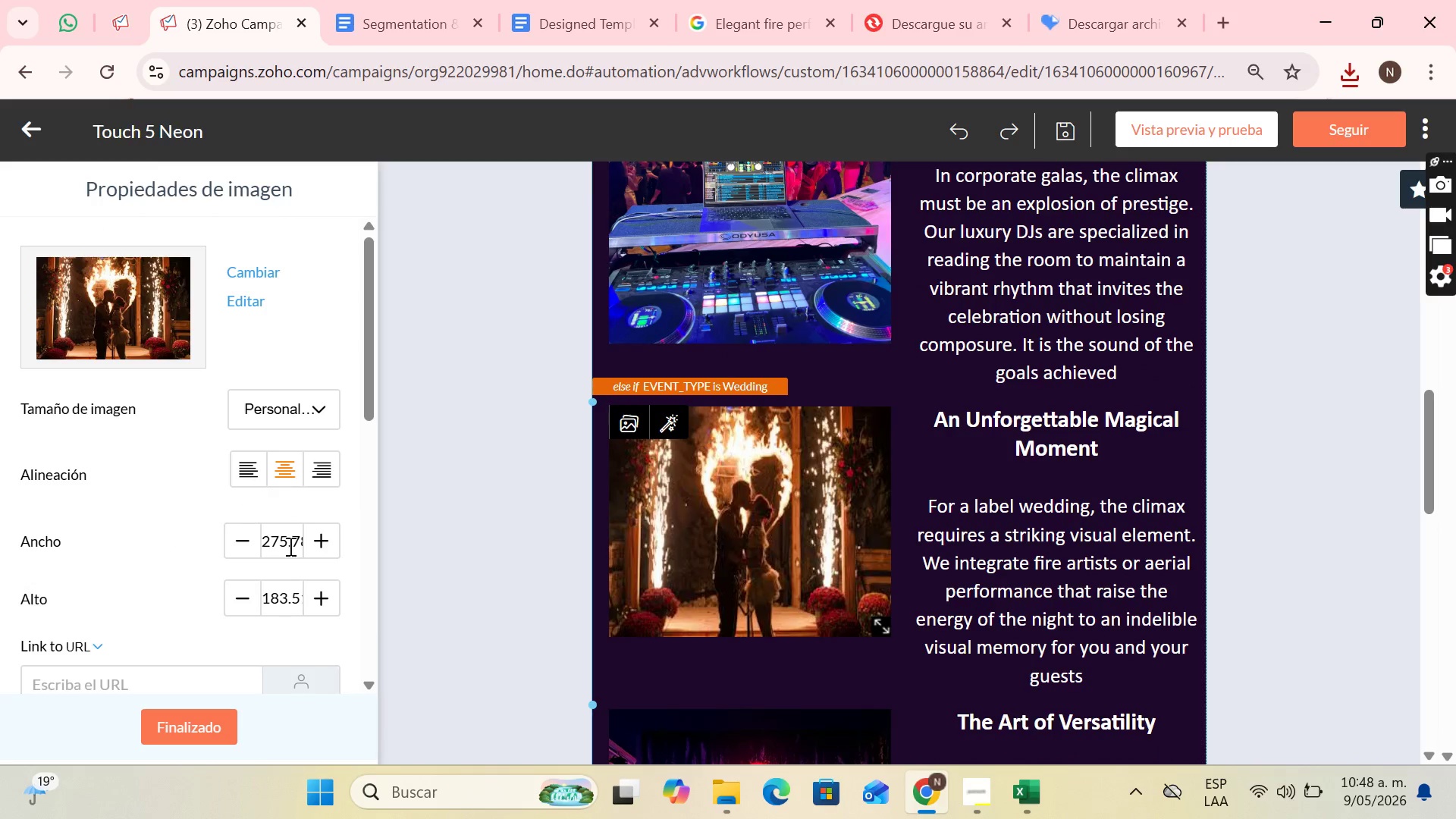 
scroll: coordinate [301, 548], scroll_direction: down, amount: 6.0
 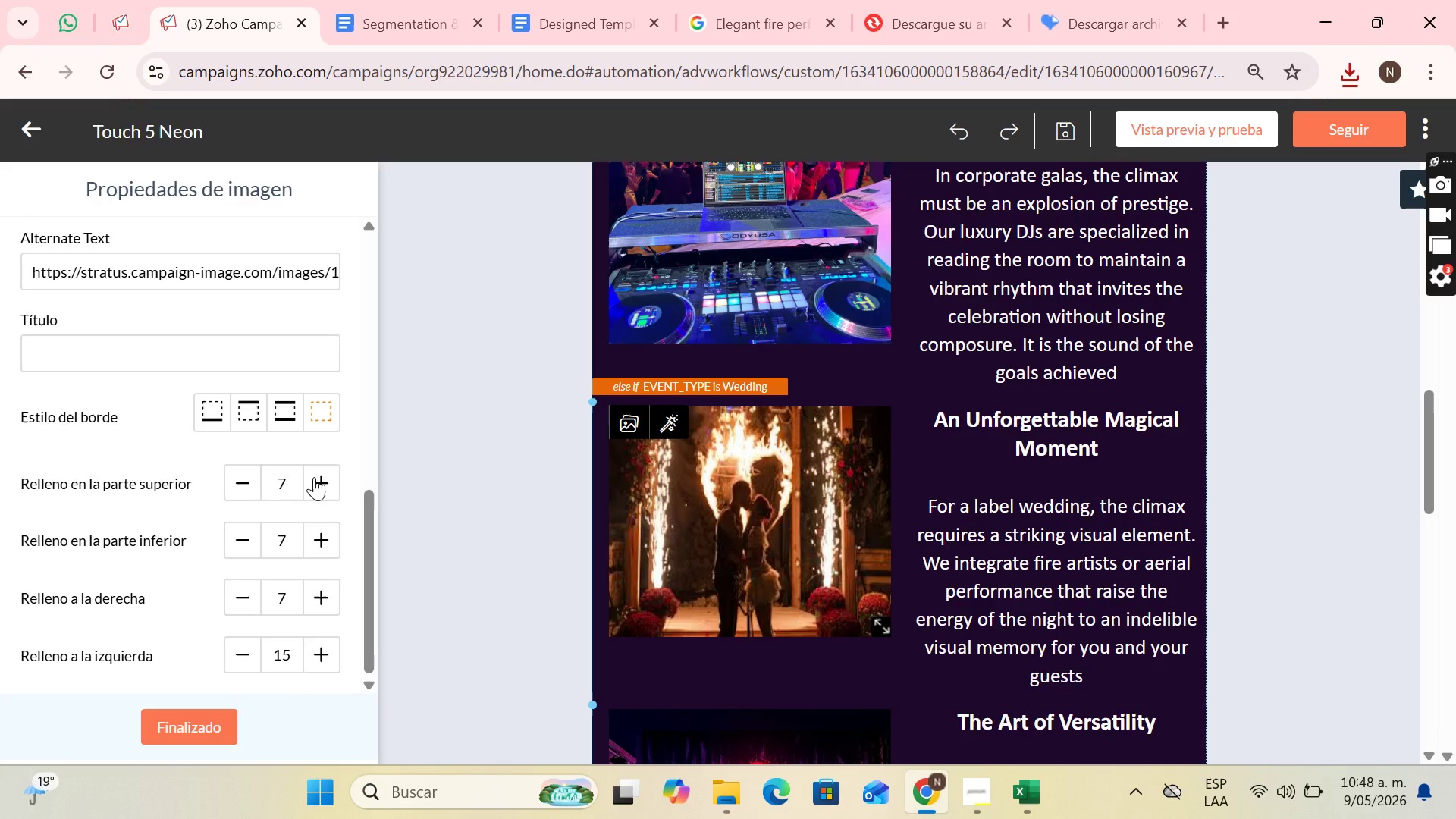 
double_click([314, 477])
 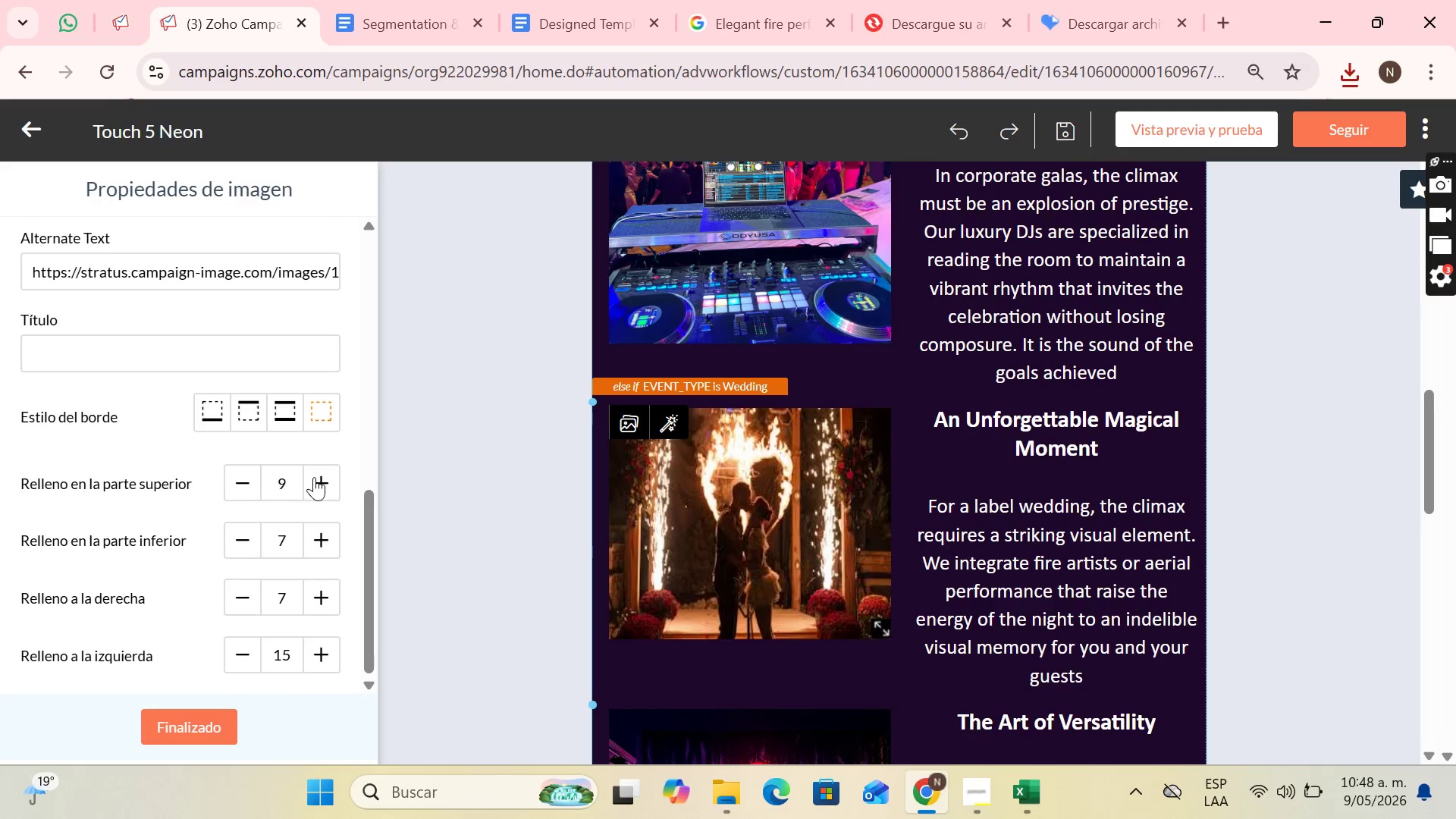 
triple_click([314, 477])
 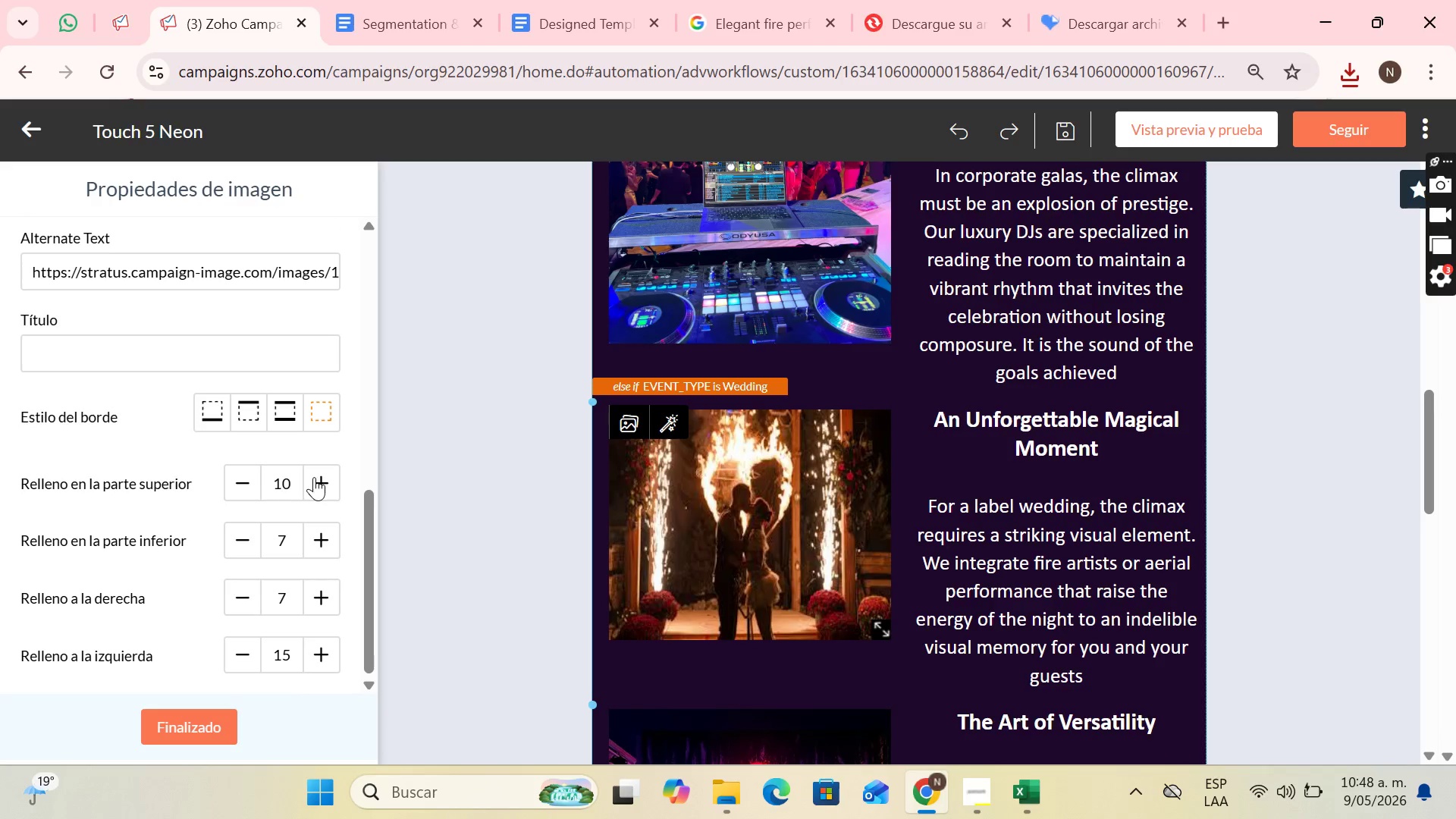 
triple_click([314, 477])
 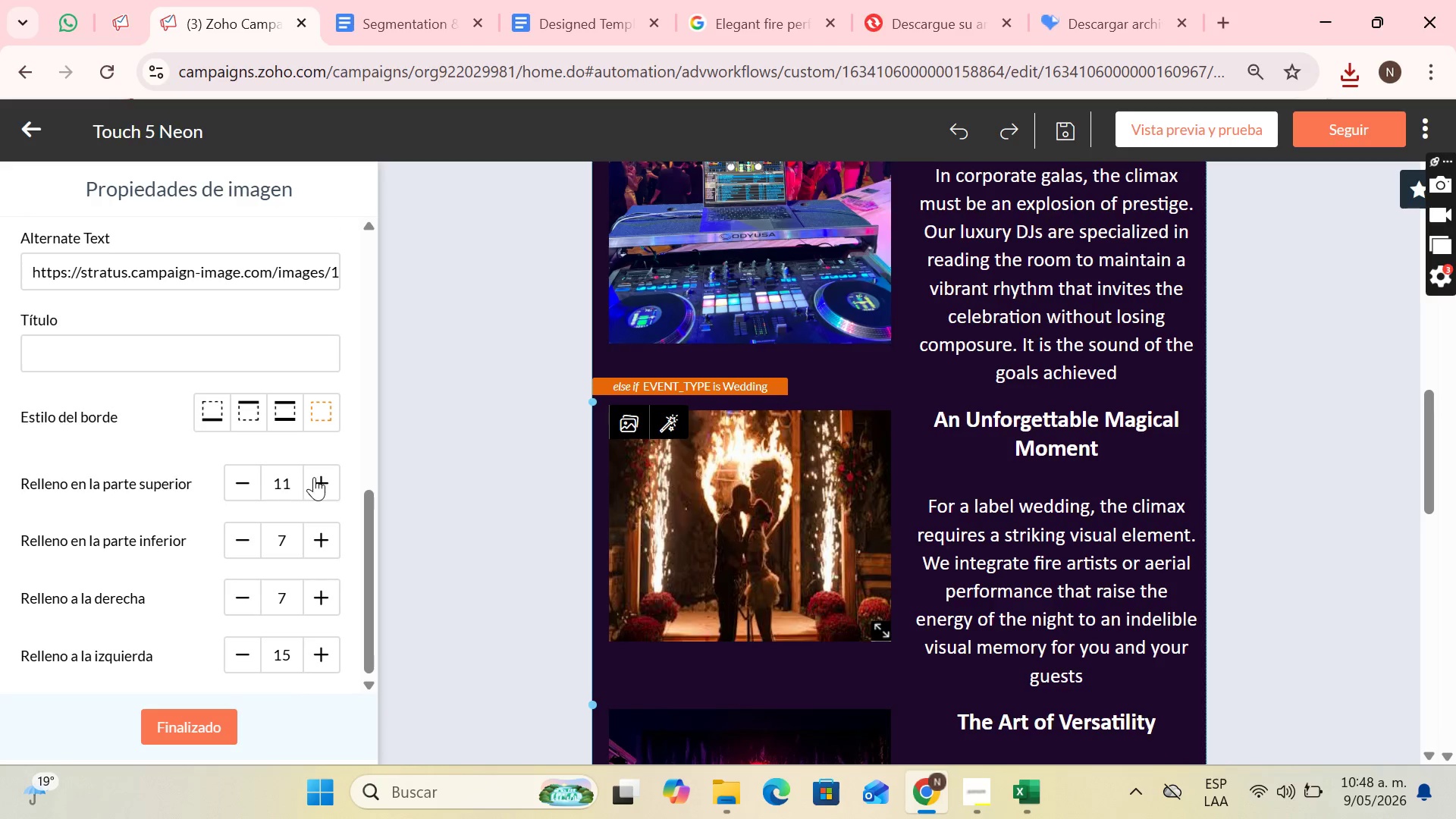 
triple_click([314, 477])
 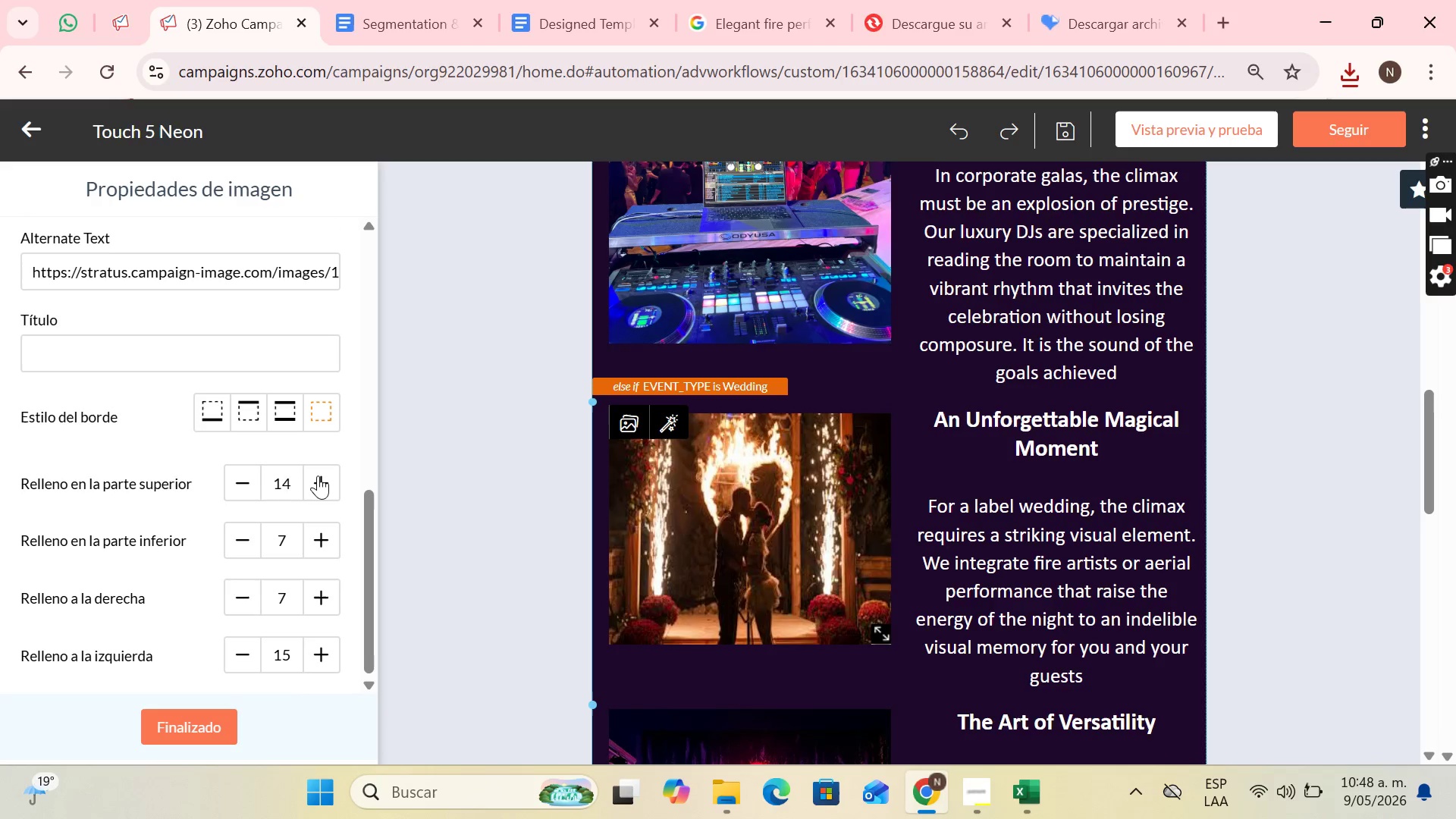 
triple_click([318, 475])
 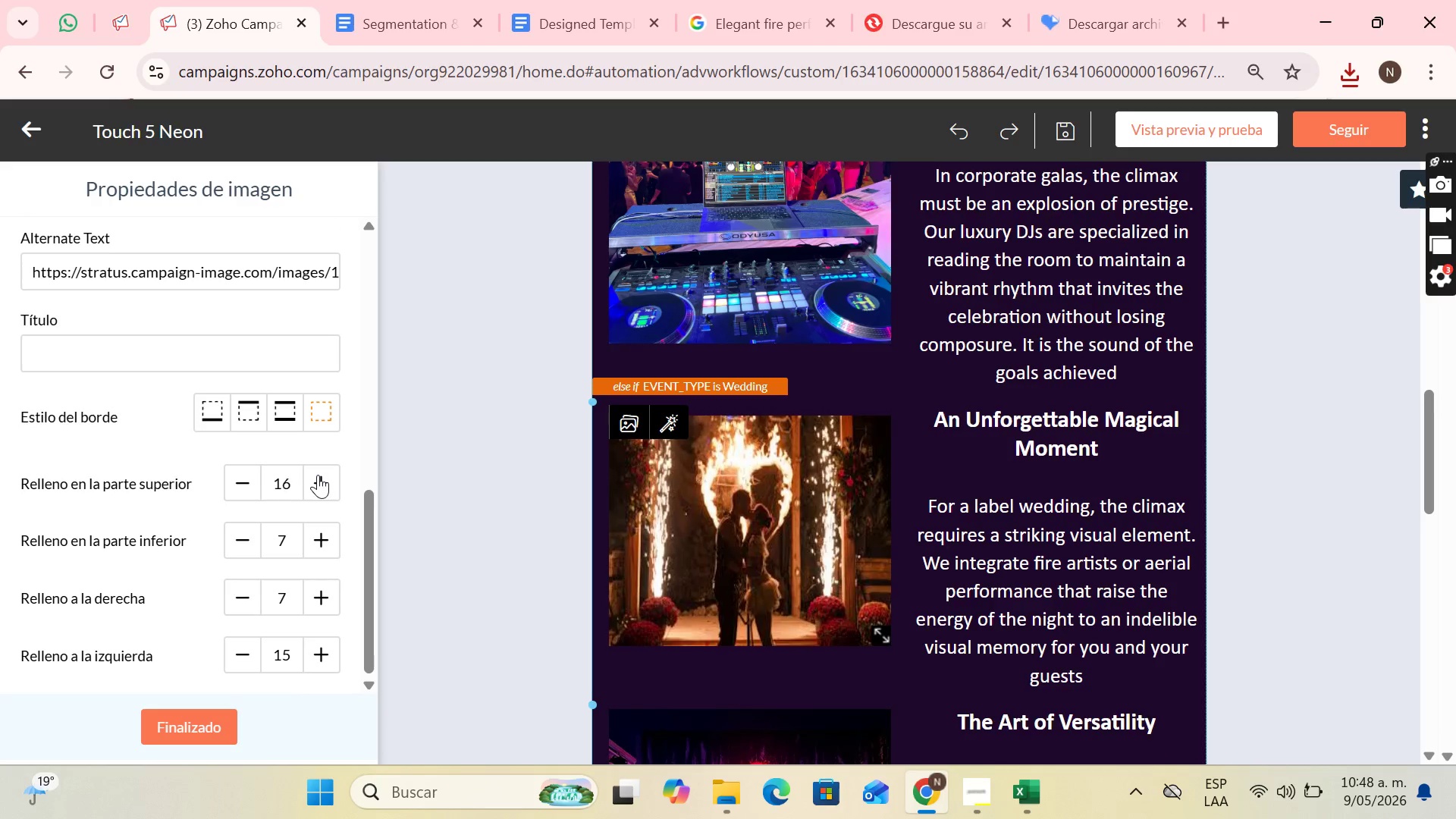 
triple_click([318, 475])
 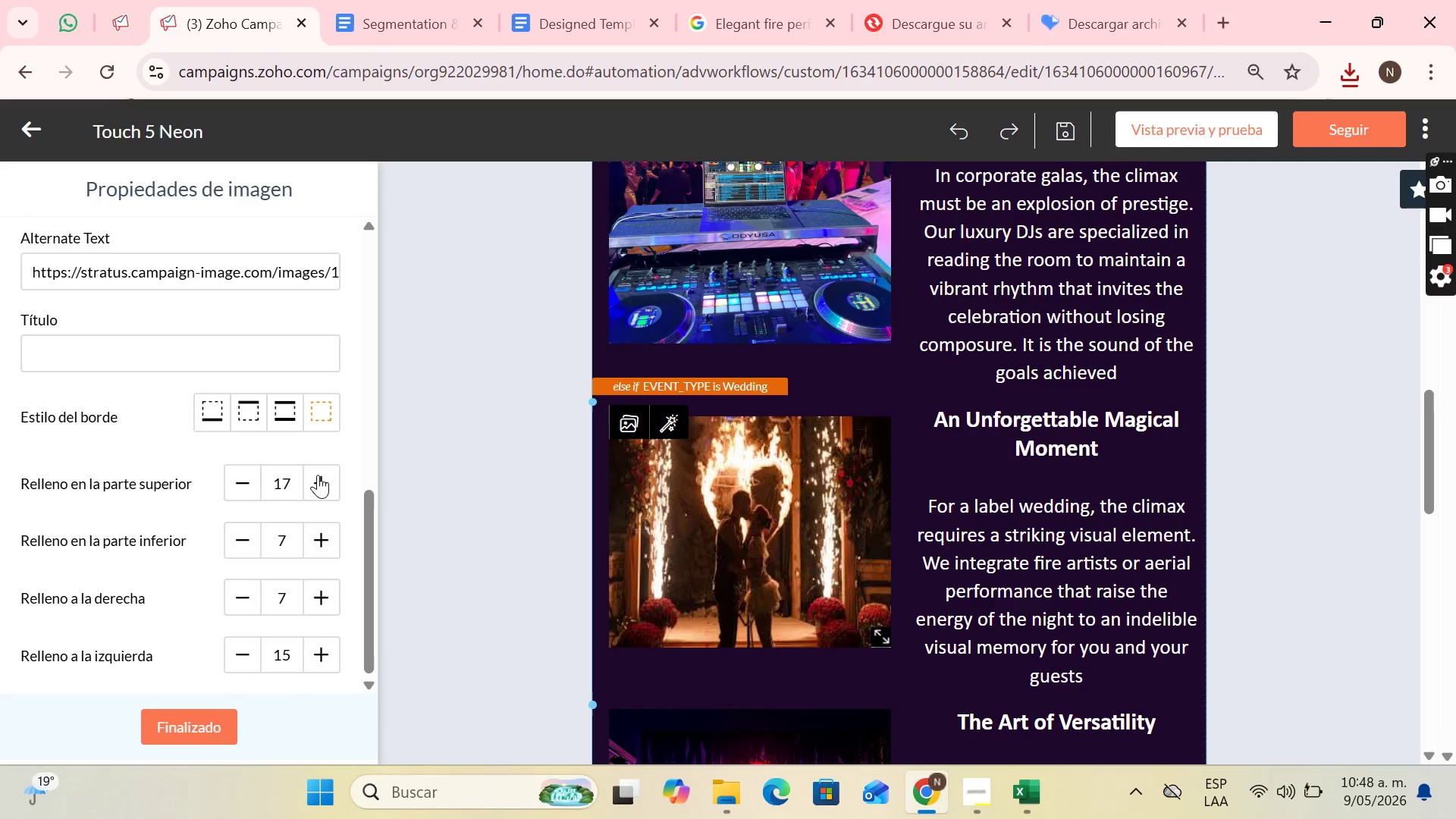 
triple_click([318, 475])
 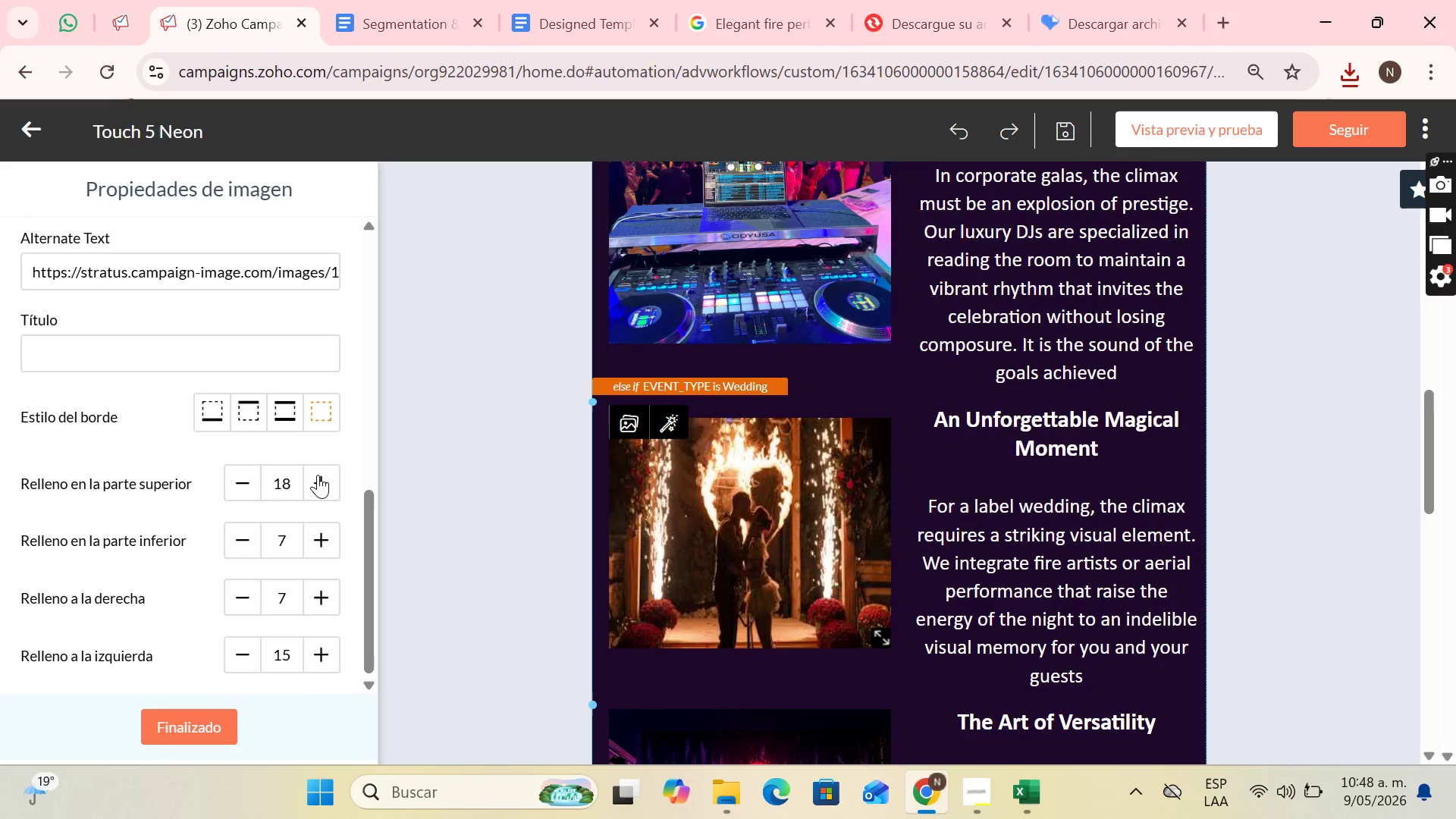 
triple_click([318, 475])
 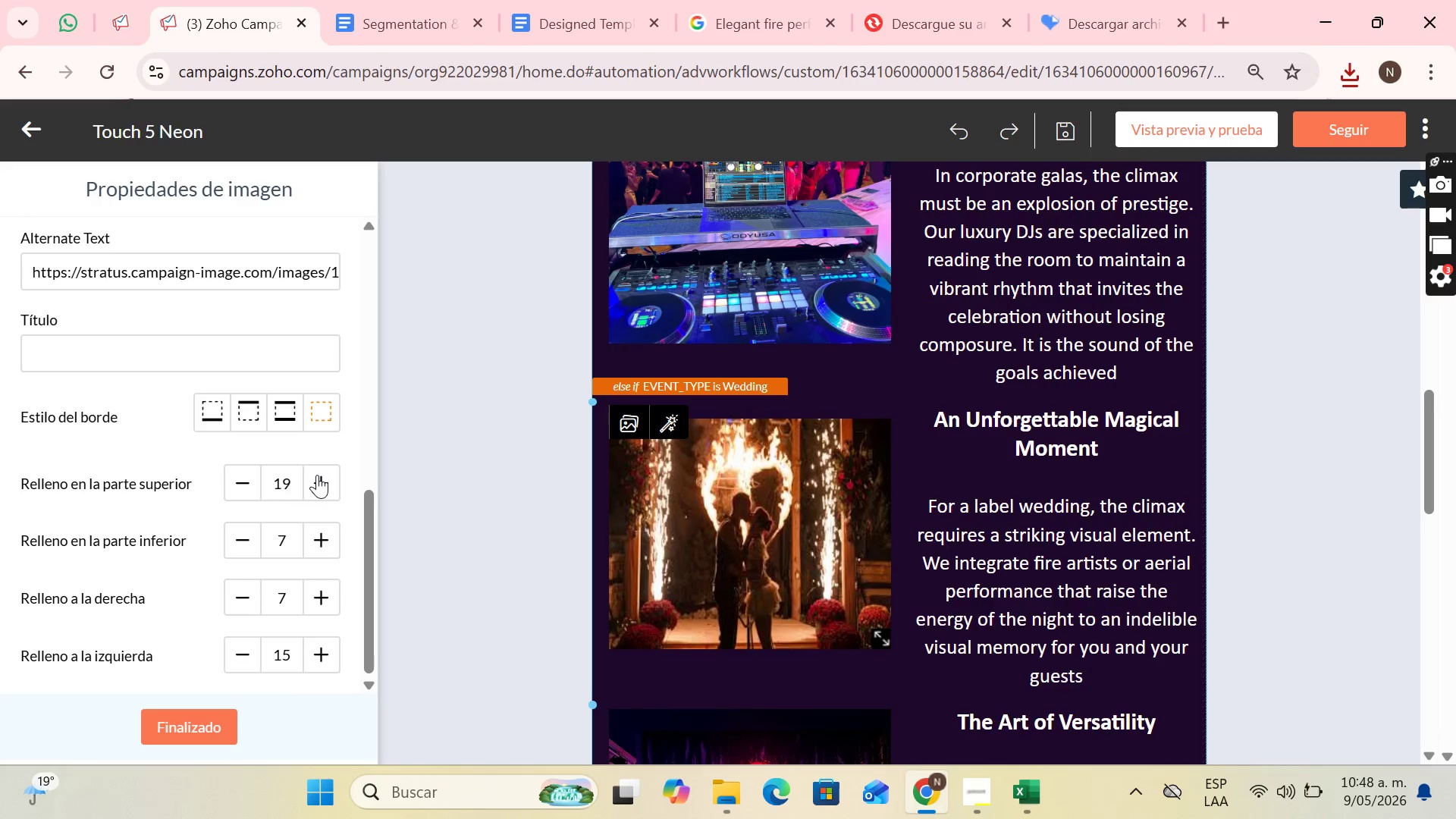 
triple_click([317, 475])
 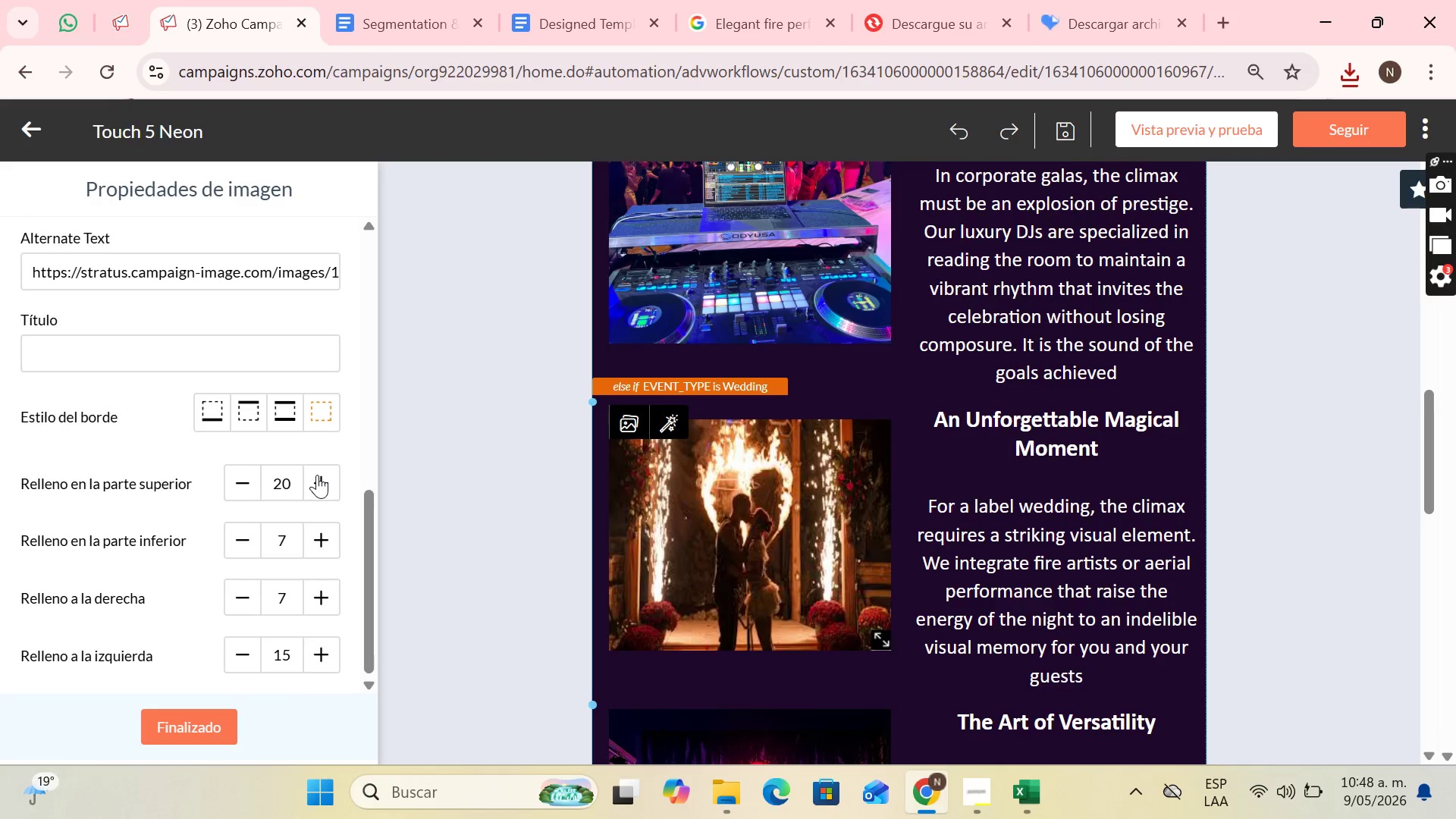 
triple_click([317, 475])
 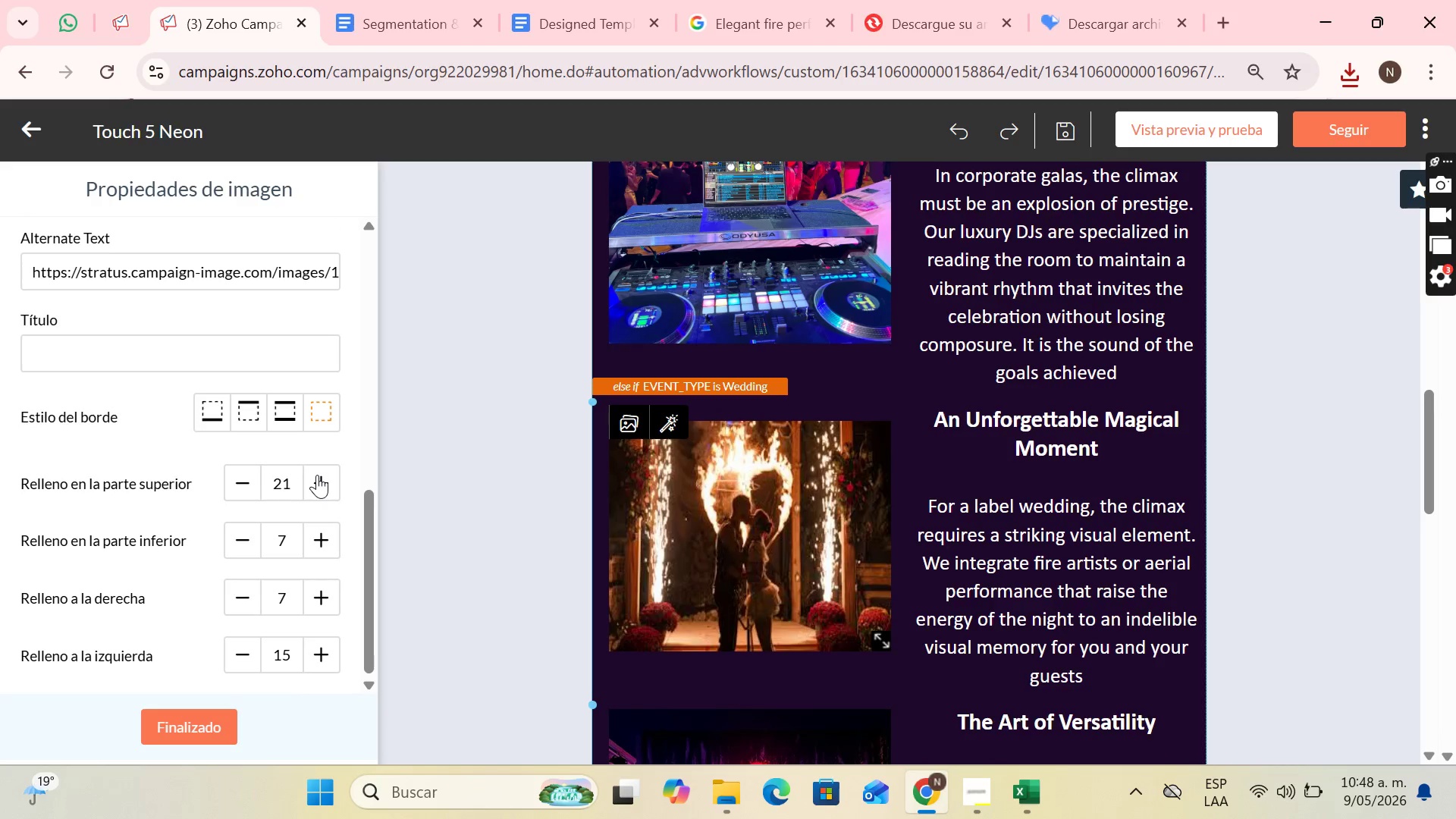 
triple_click([317, 475])
 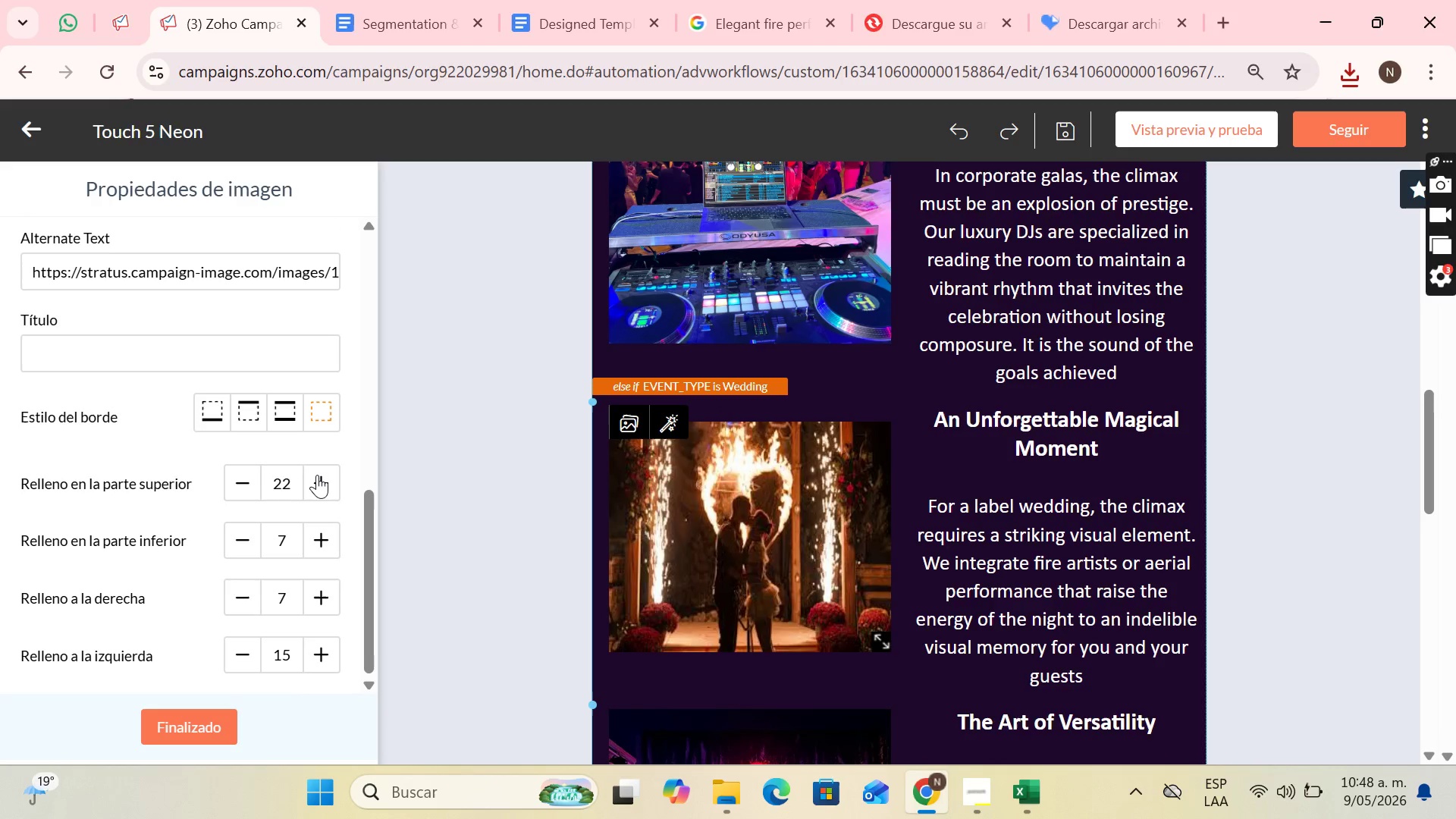 
triple_click([317, 475])
 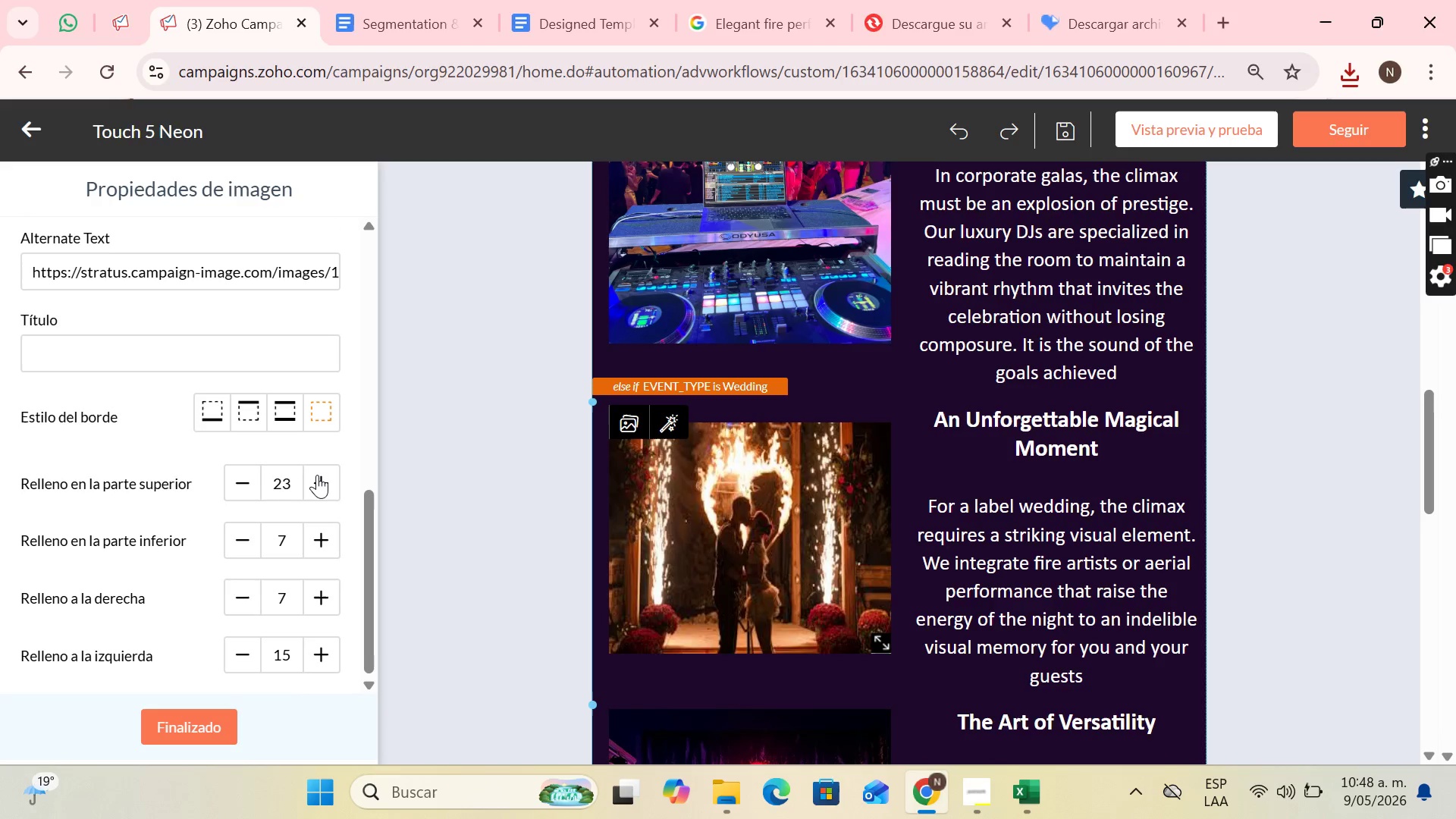 
triple_click([317, 475])
 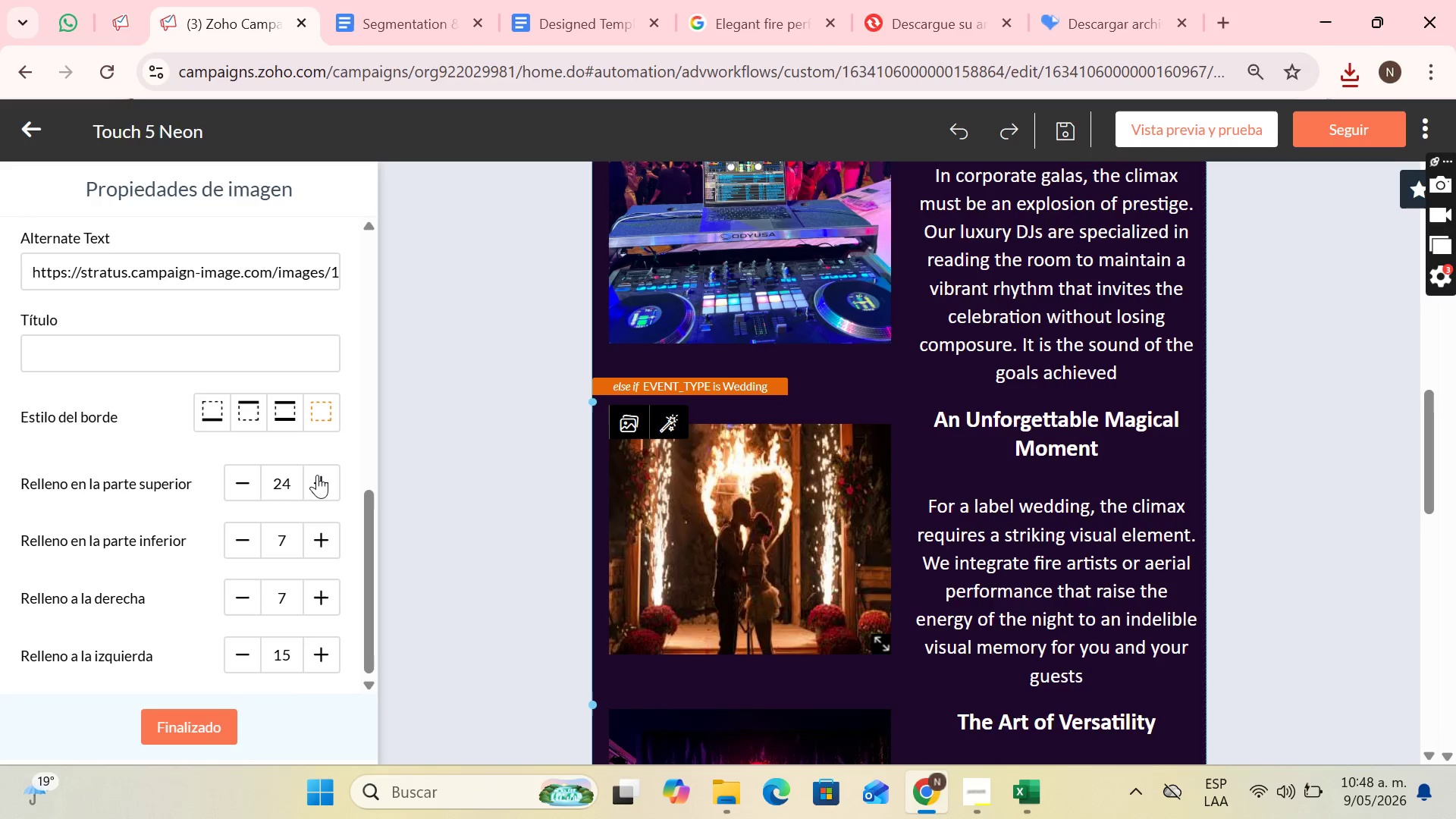 
triple_click([317, 475])
 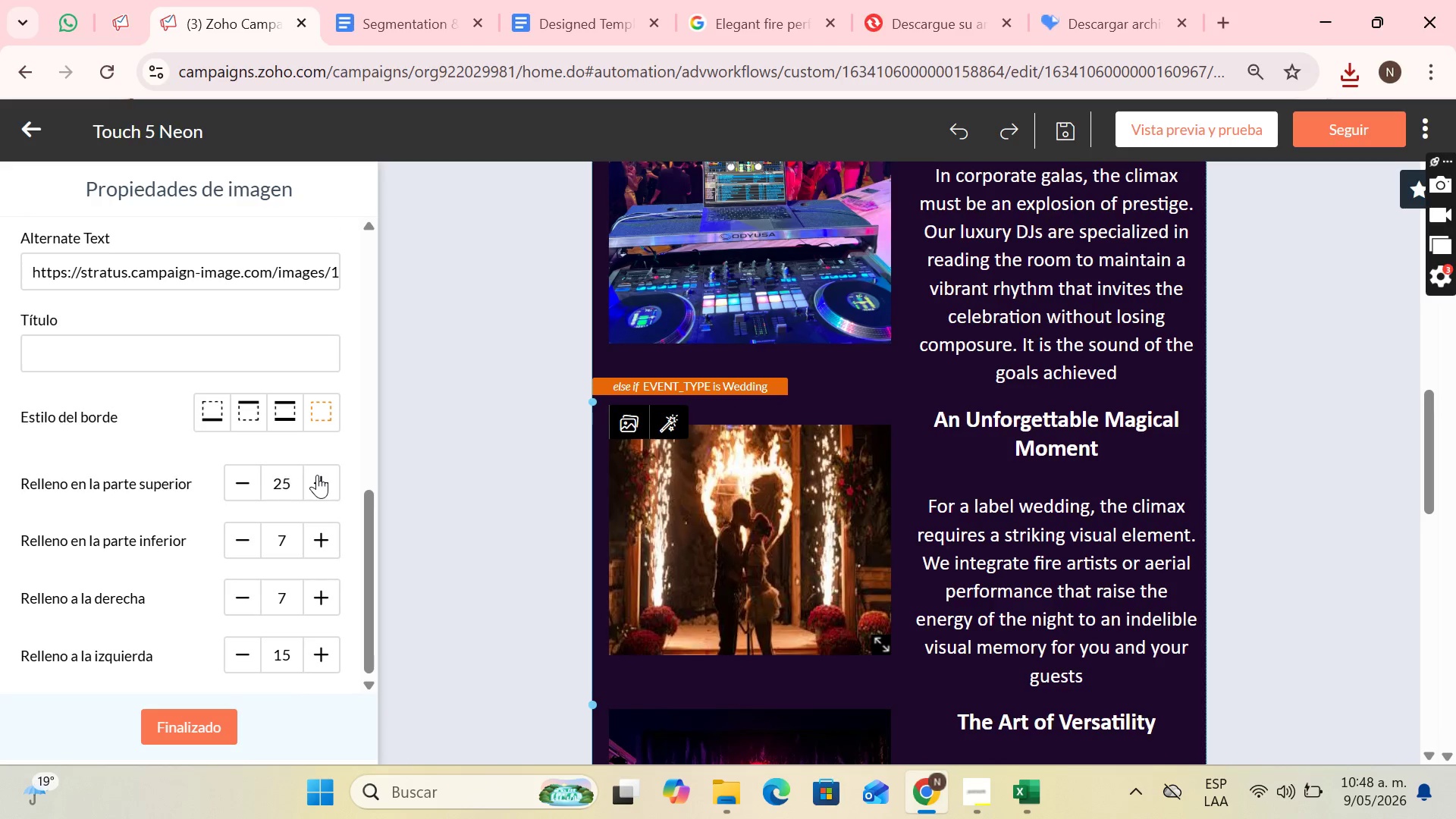 
triple_click([317, 475])
 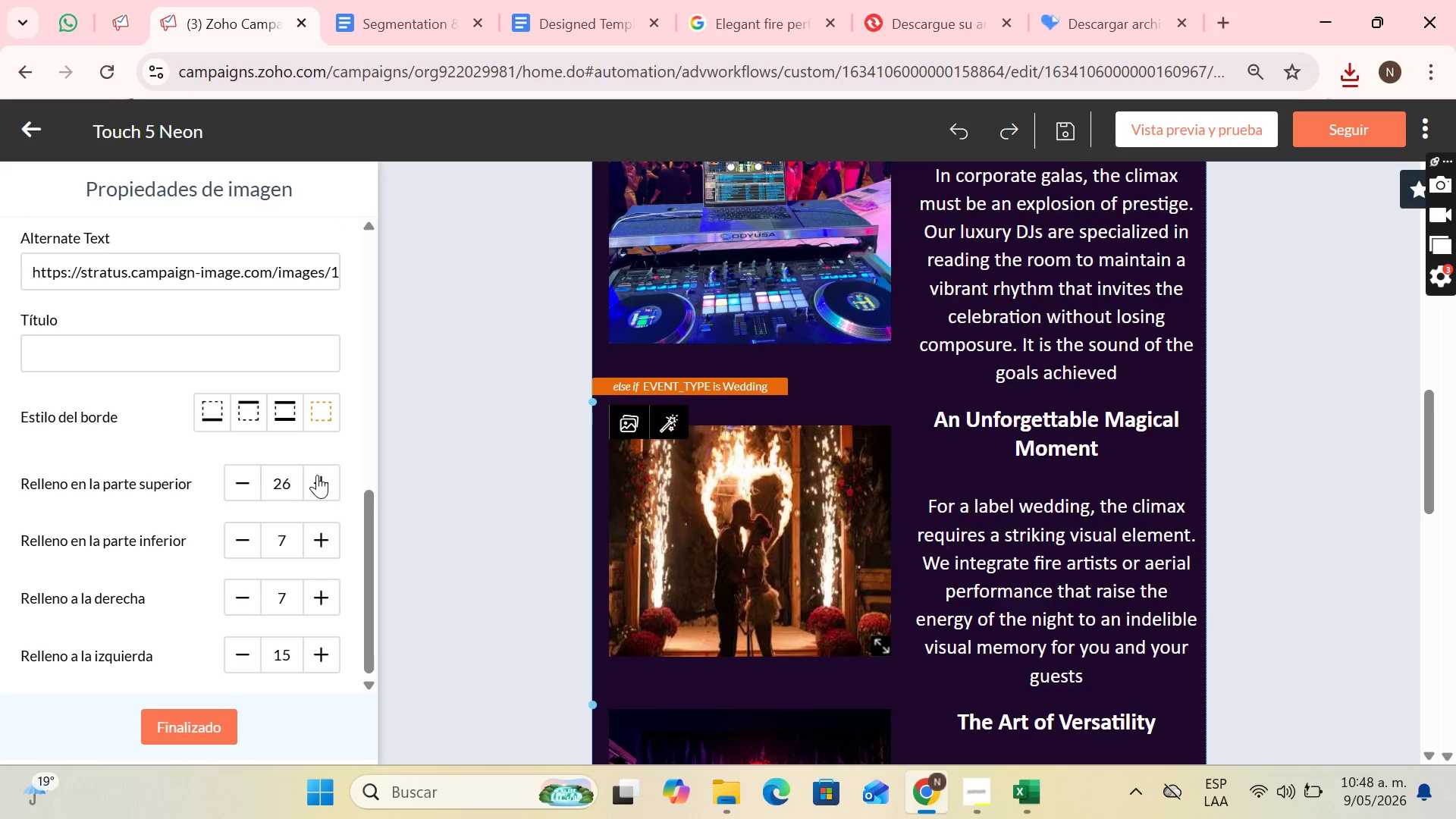 
triple_click([317, 475])
 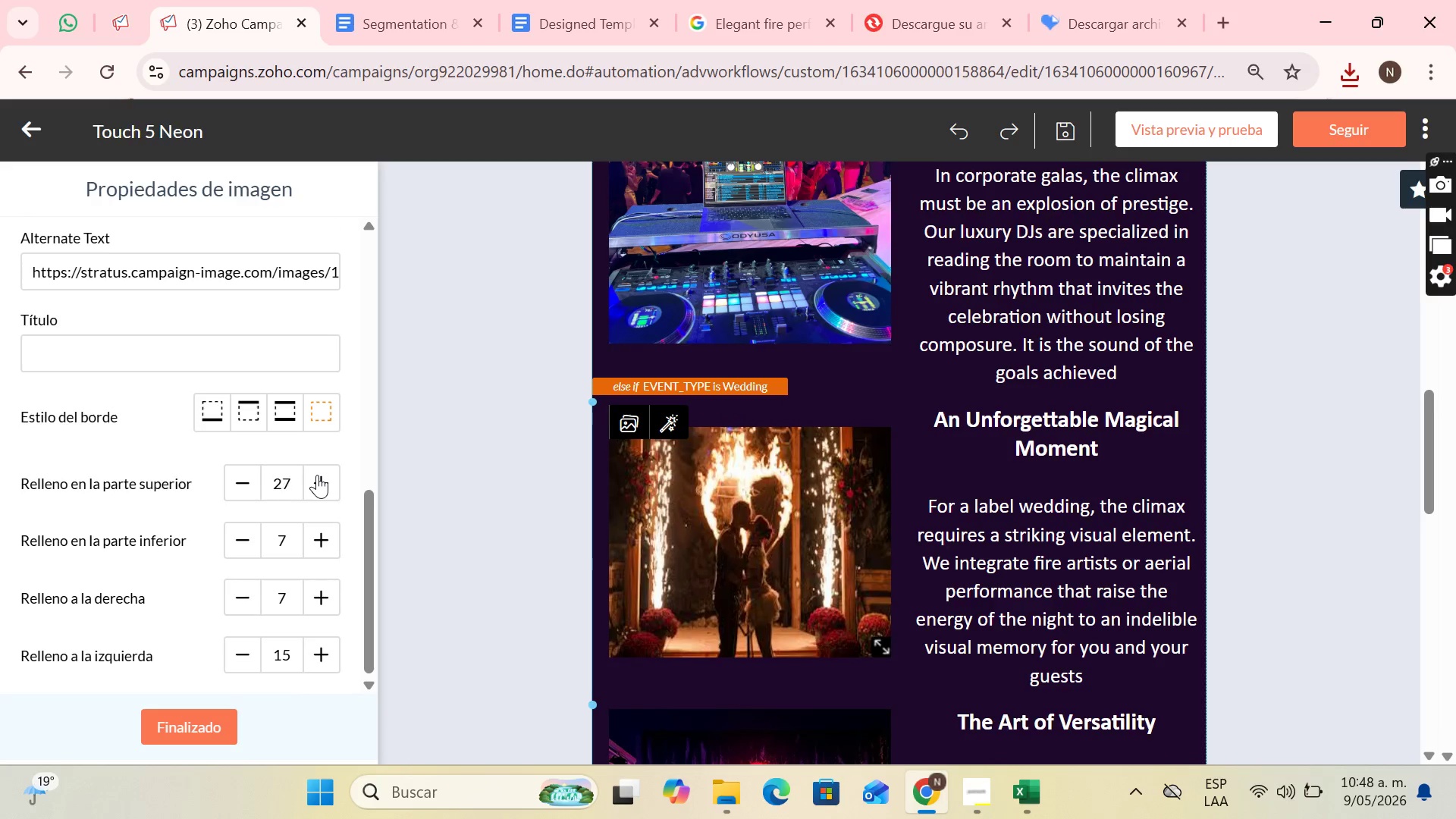 
triple_click([317, 475])
 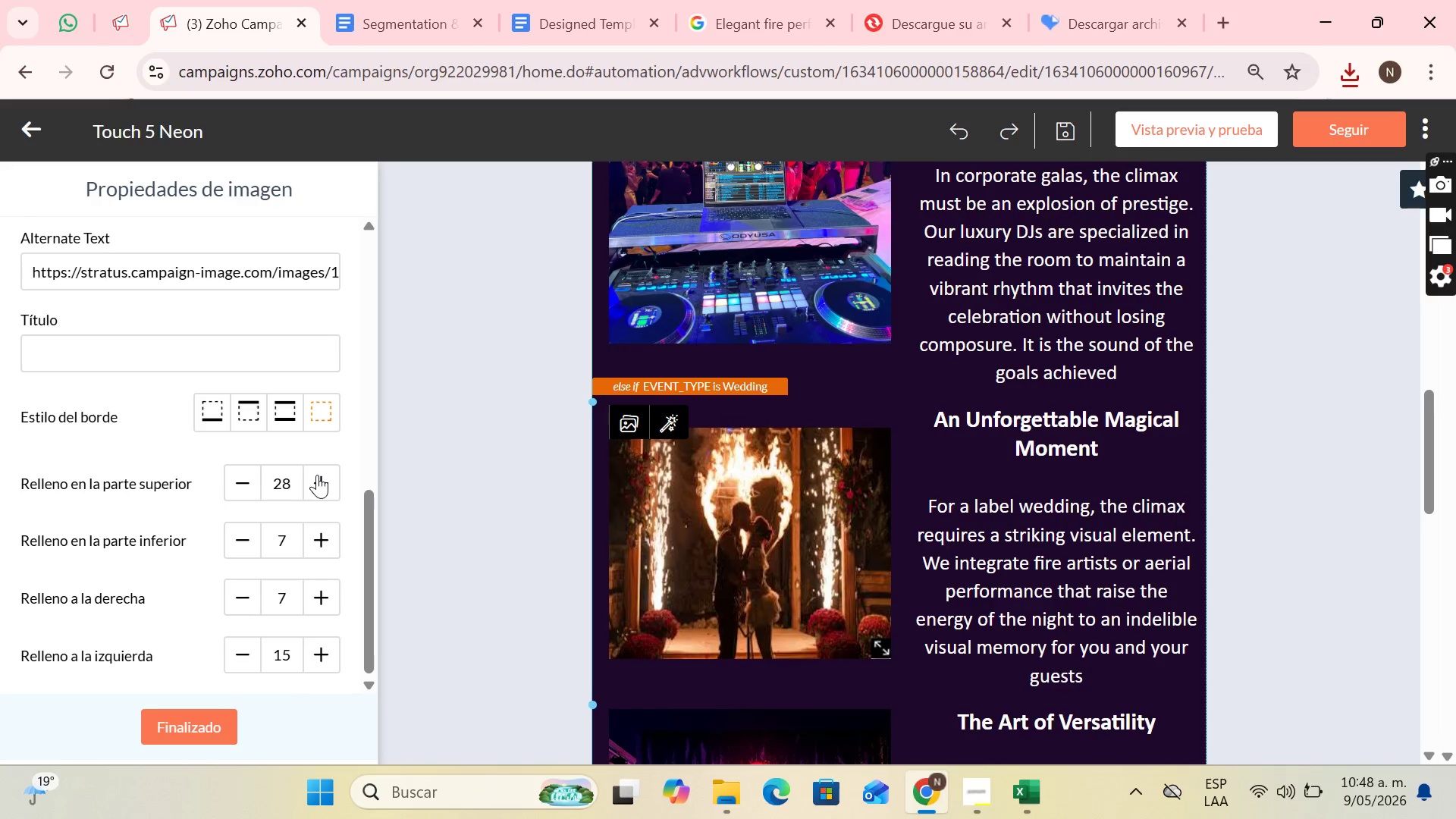 
triple_click([317, 475])
 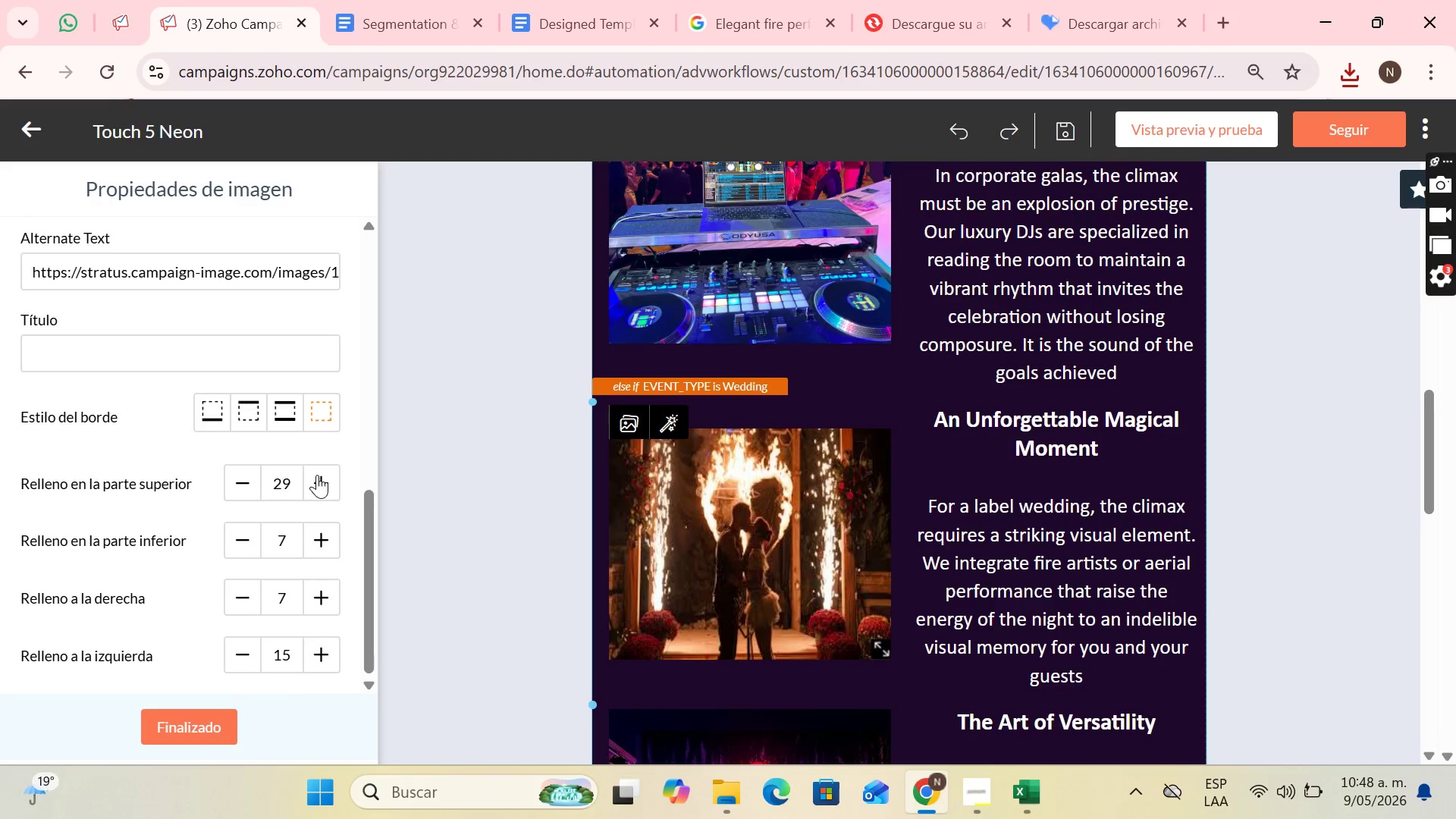 
triple_click([317, 475])
 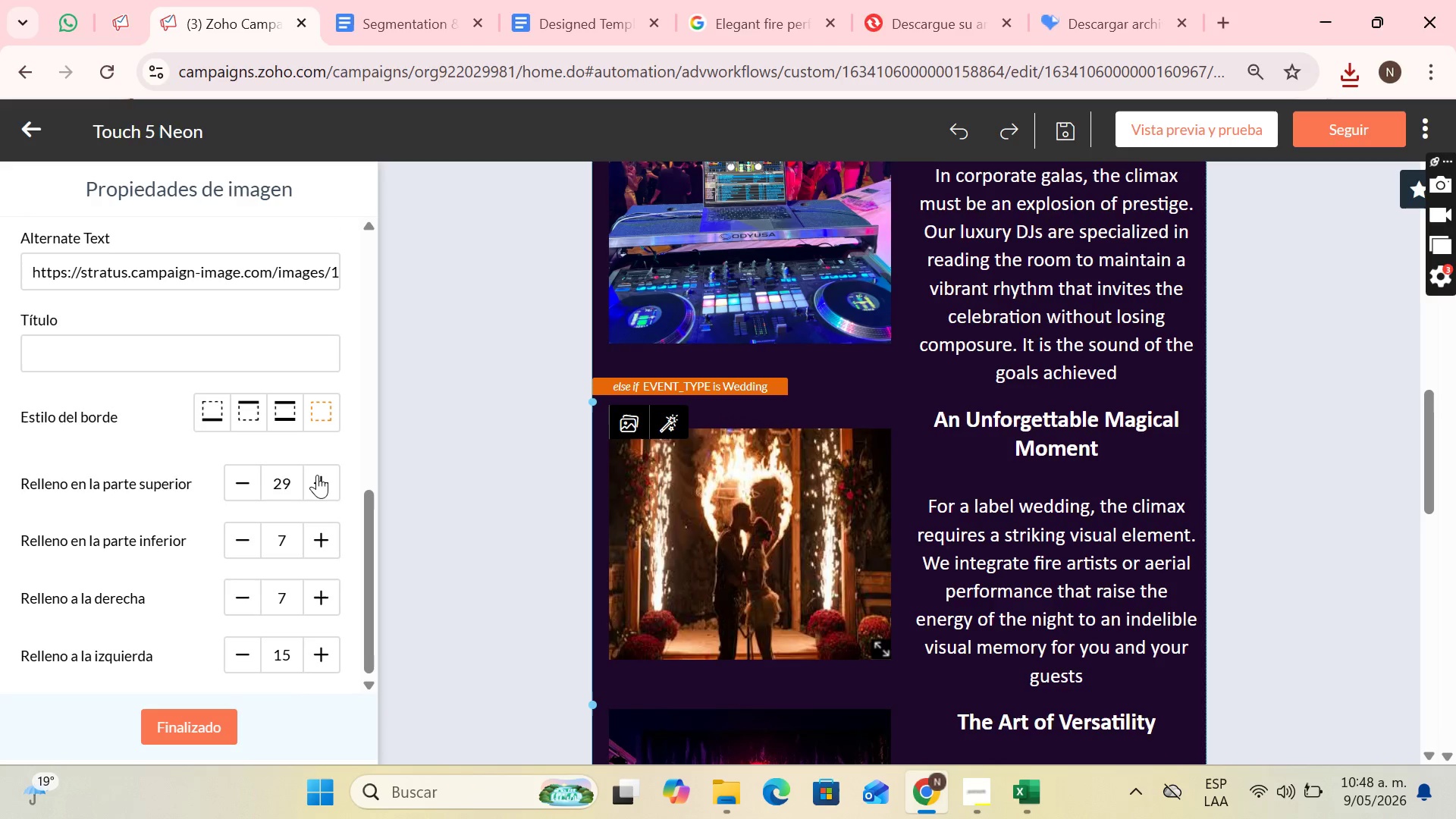 
triple_click([317, 475])
 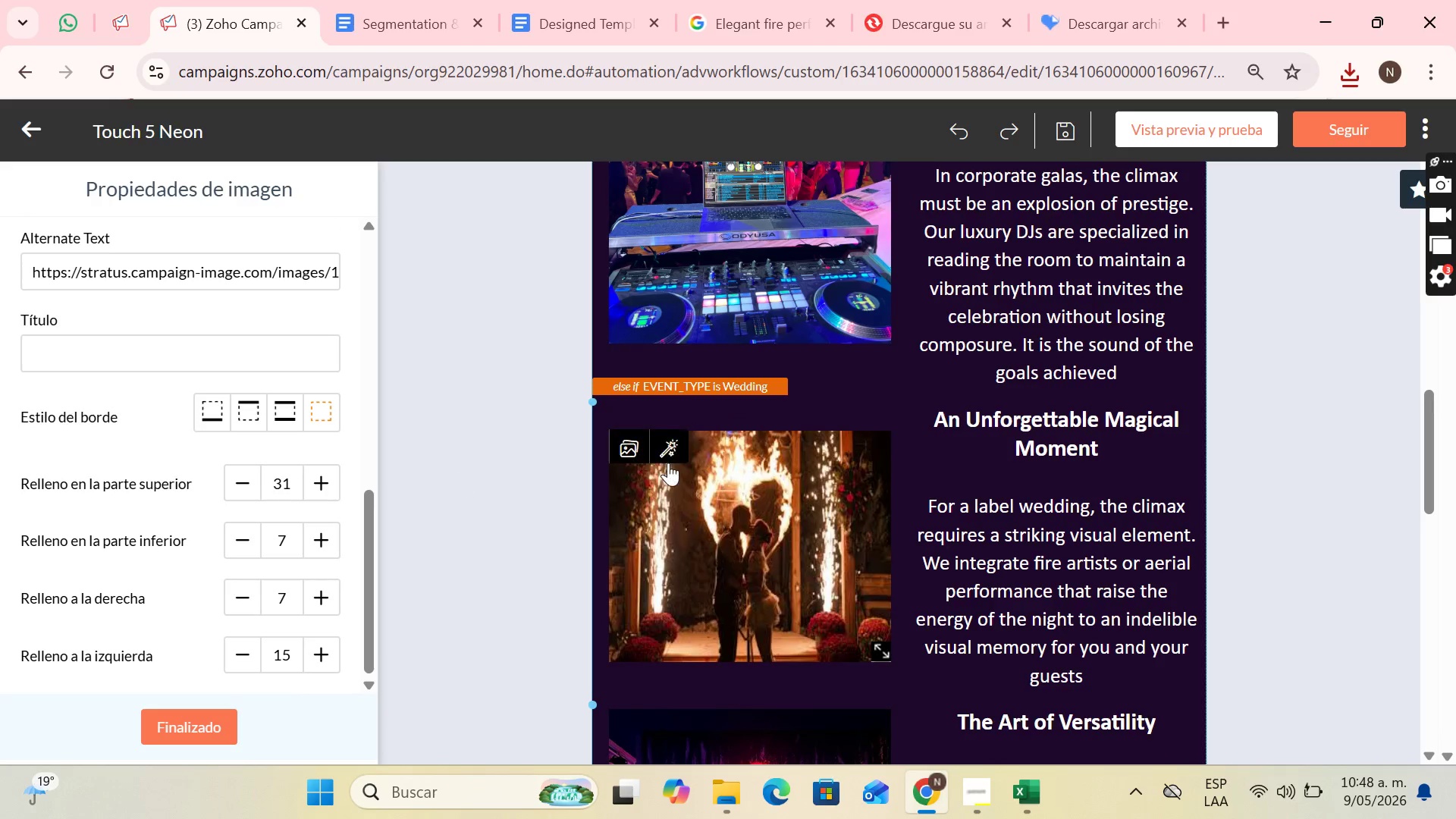 
scroll: coordinate [987, 456], scroll_direction: up, amount: 1.0
 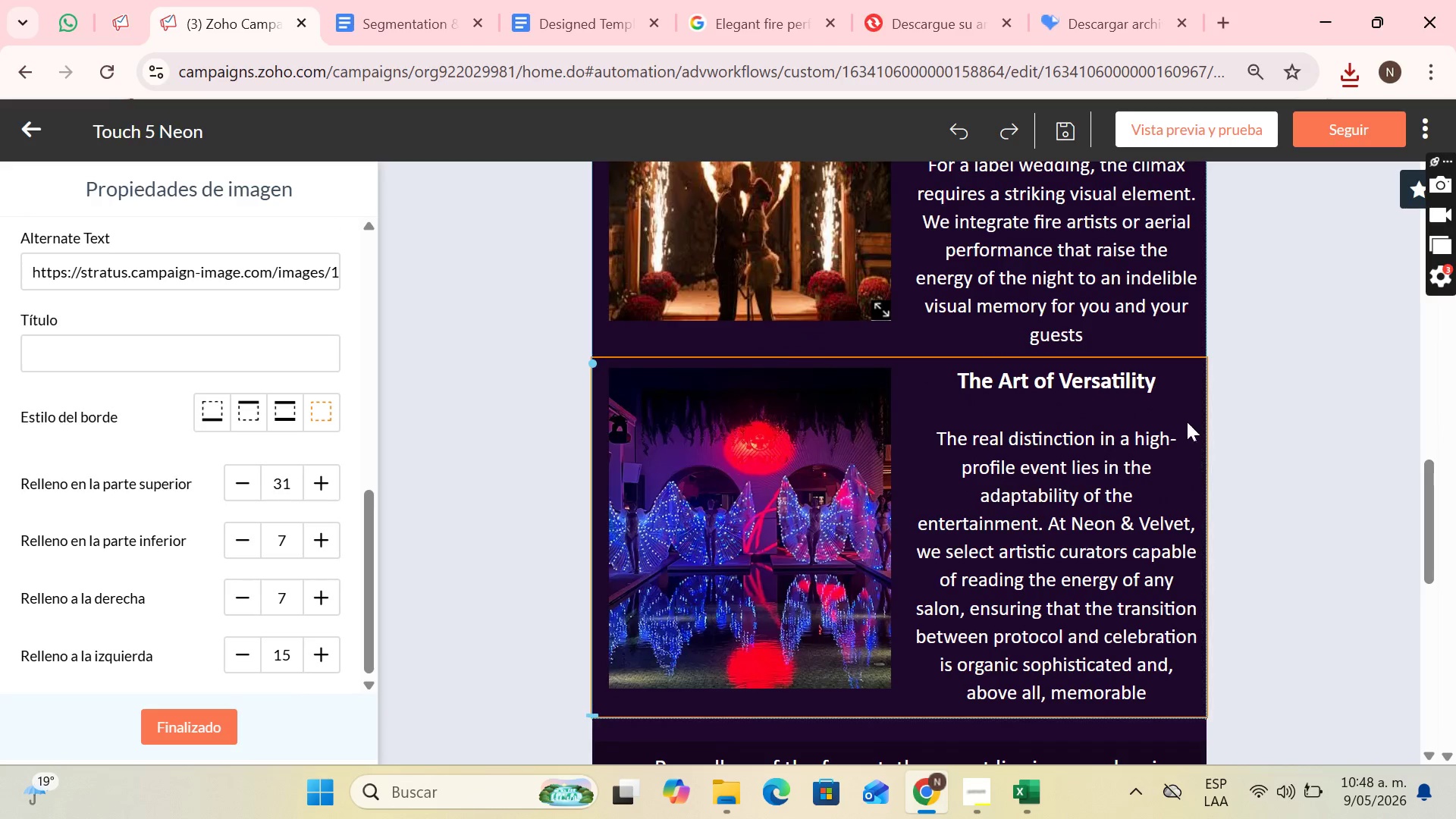 
left_click([1166, 417])
 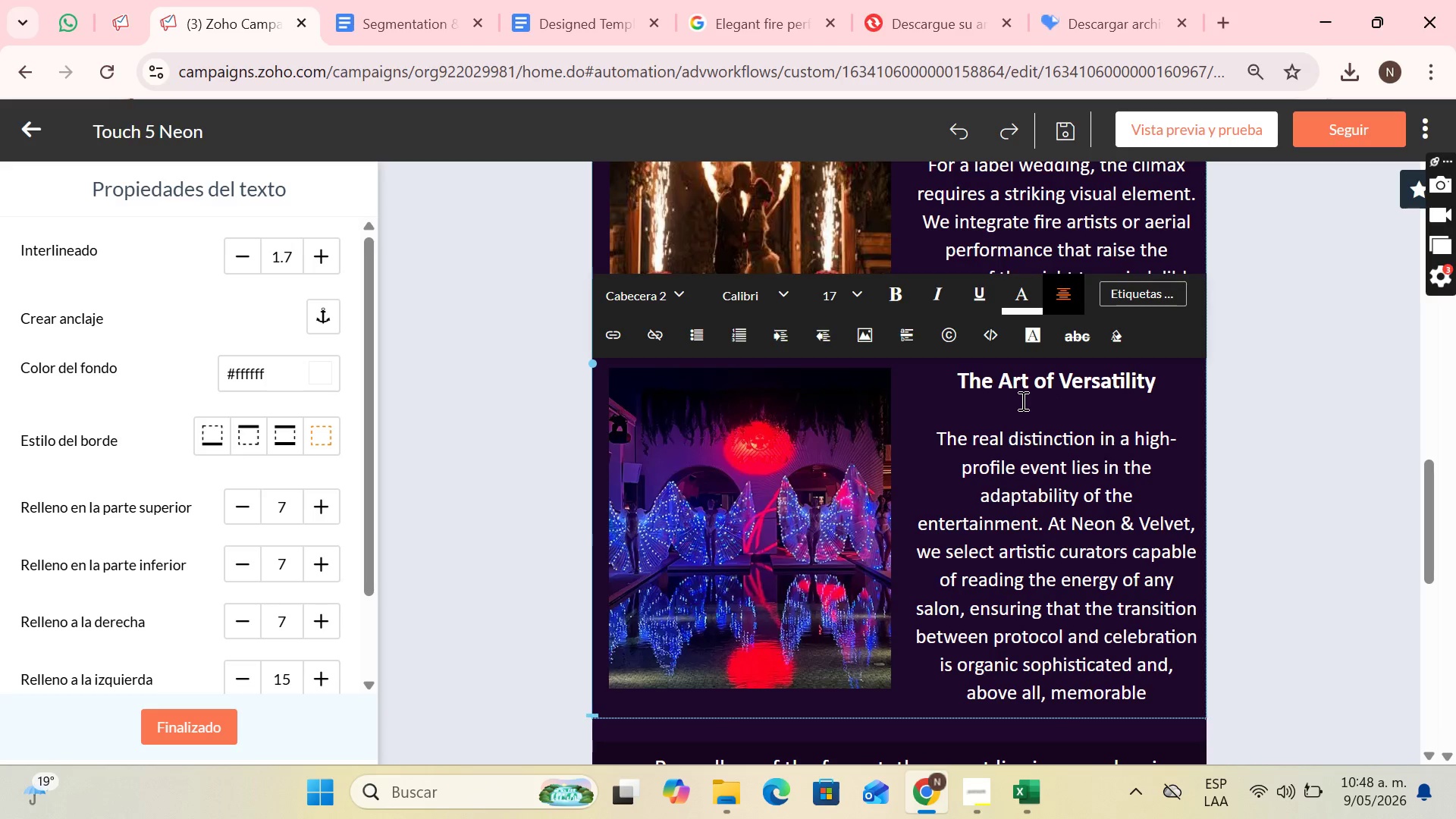 
wait(15.19)
 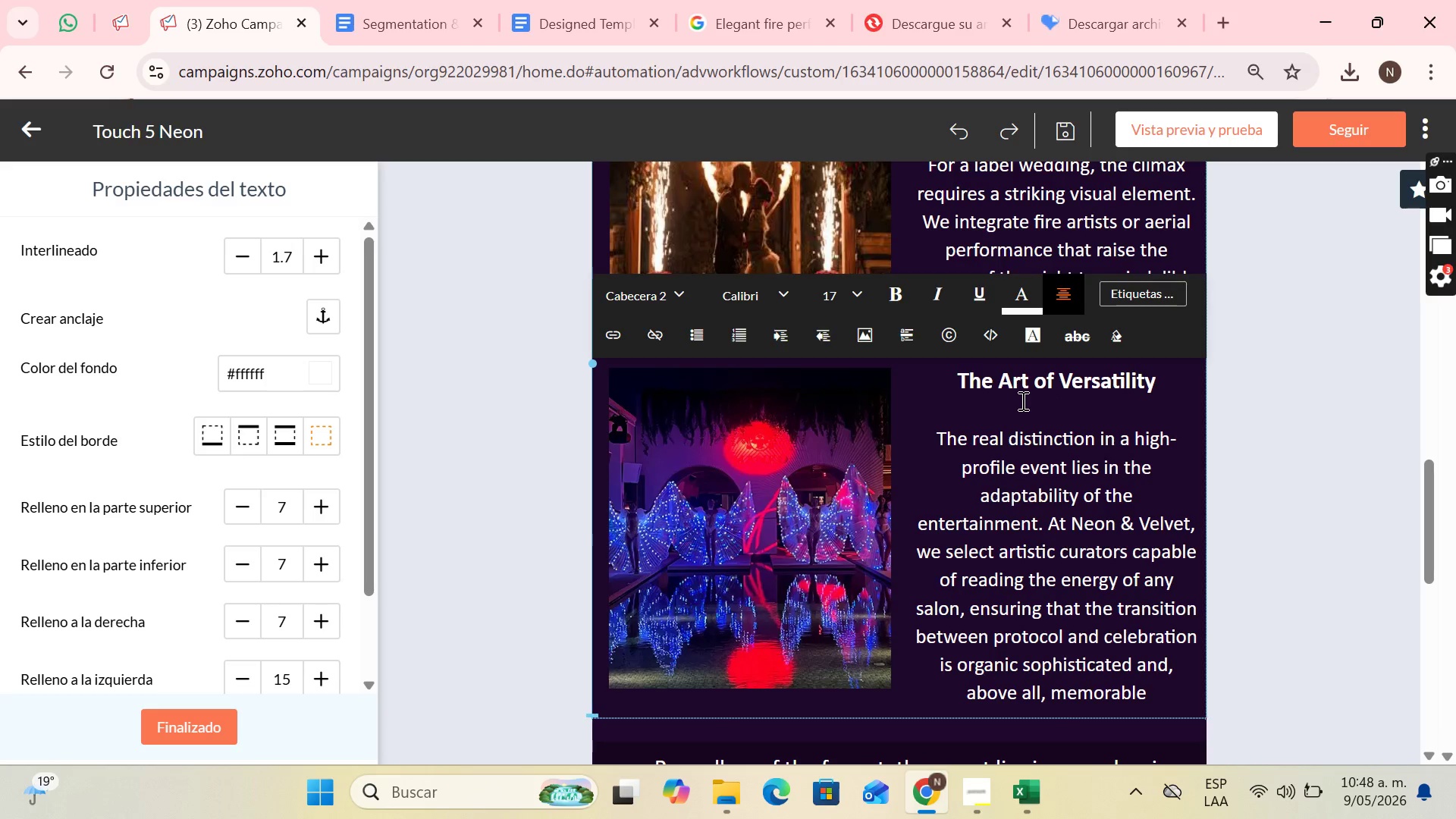 
left_click([1023, 407])
 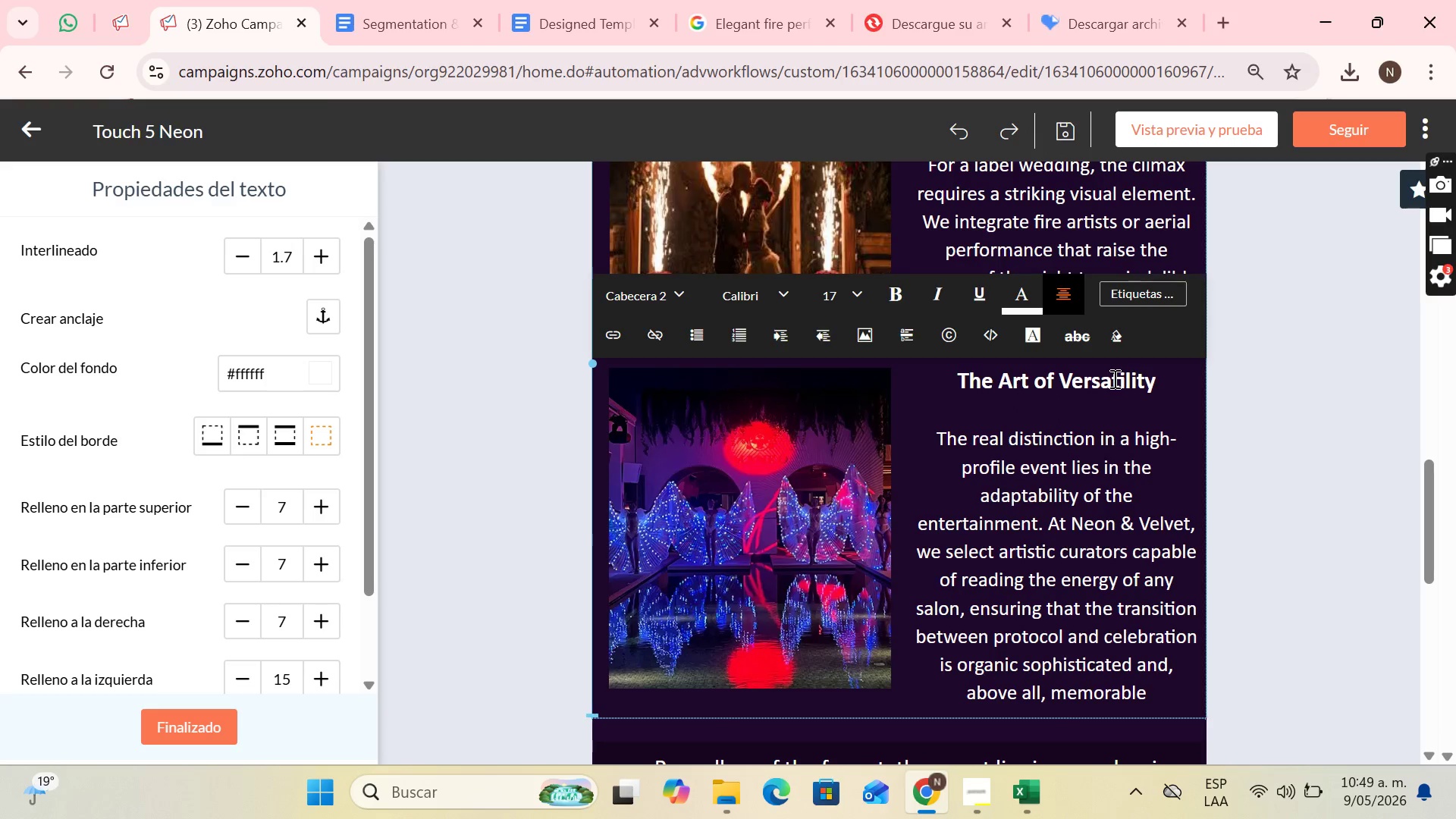 
left_click([1113, 378])
 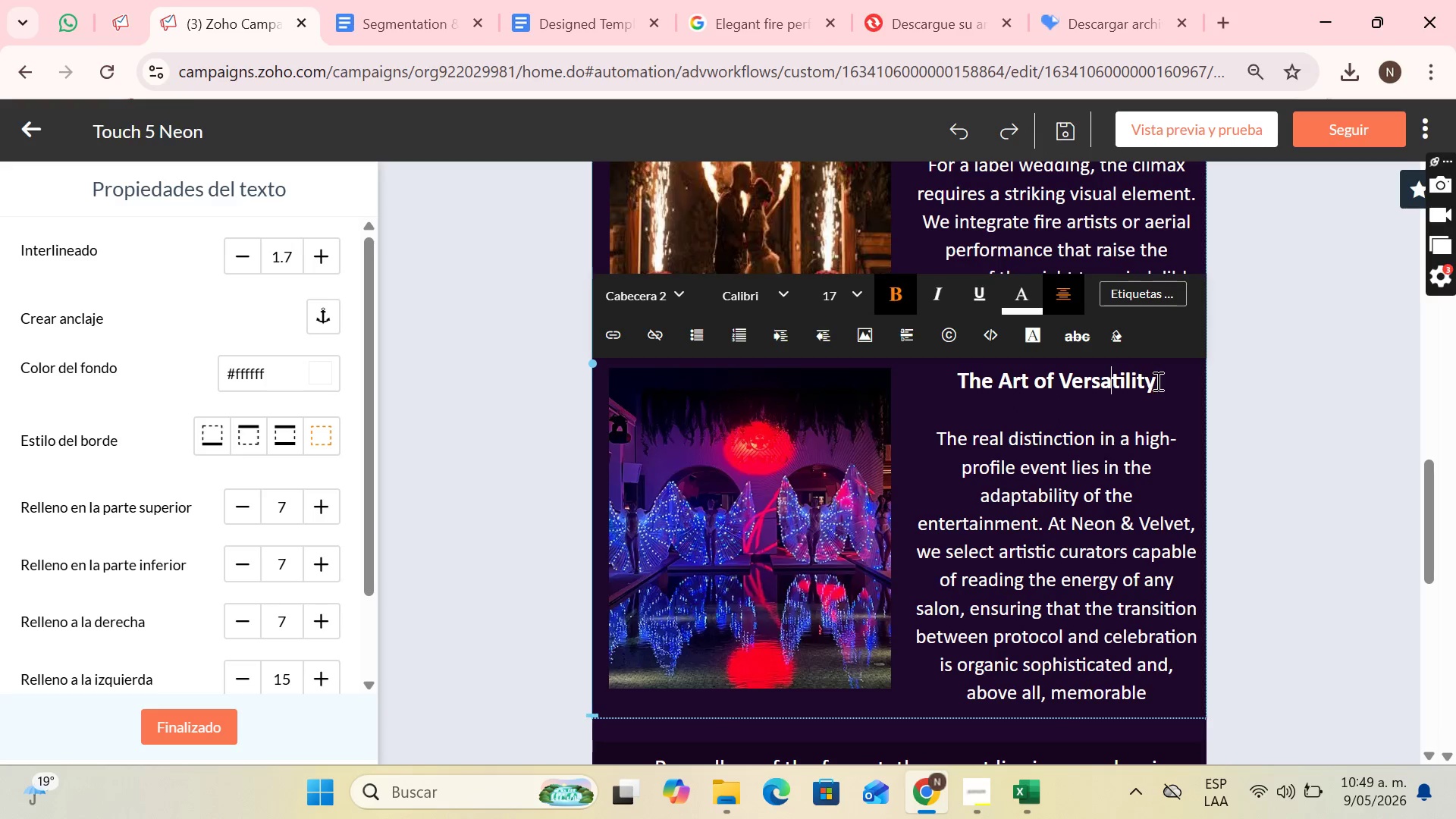 
left_click_drag(start_coordinate=[1156, 381], to_coordinate=[970, 384])
 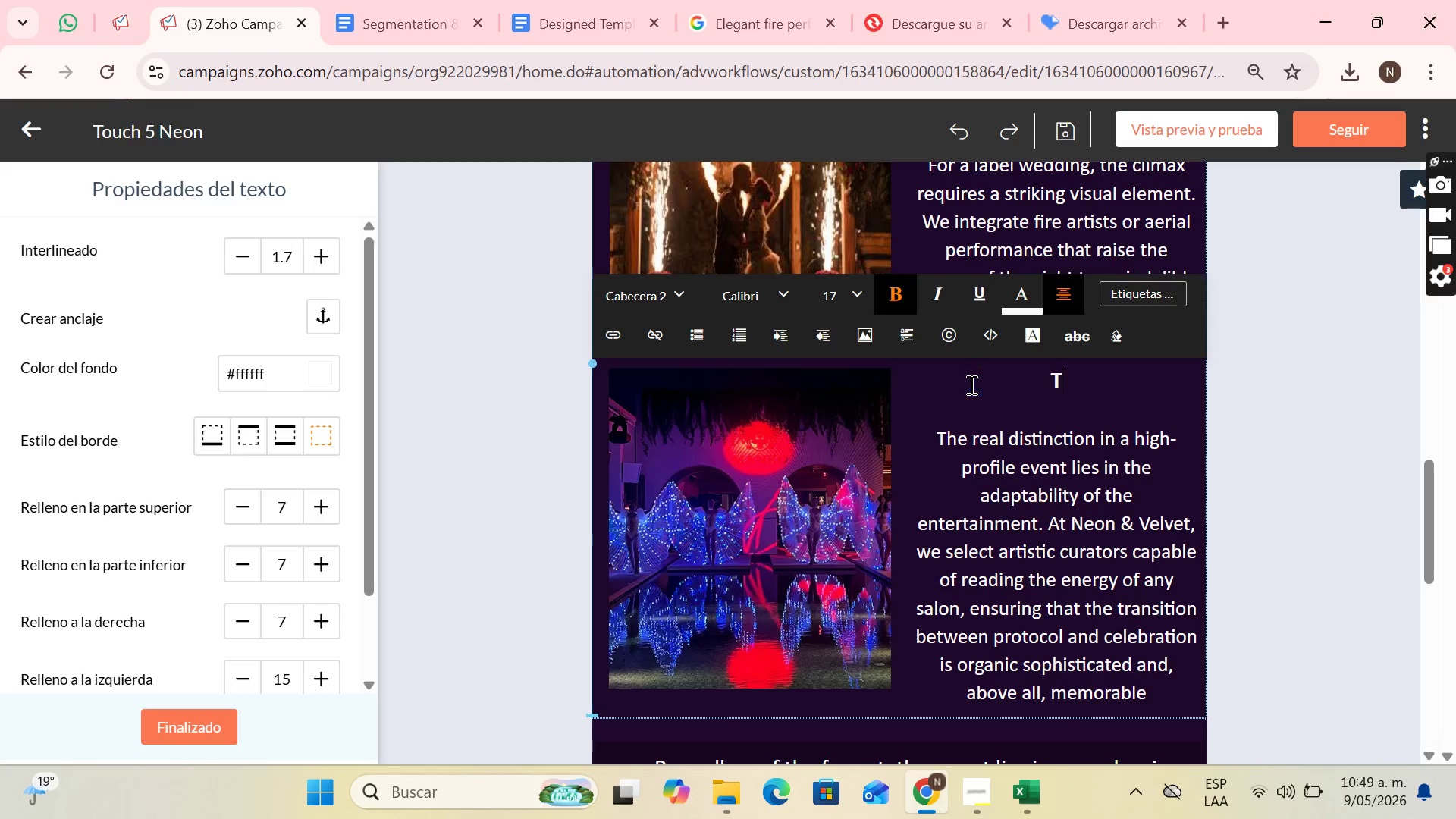 
key(Backspace)
type(he Power of Performance)
 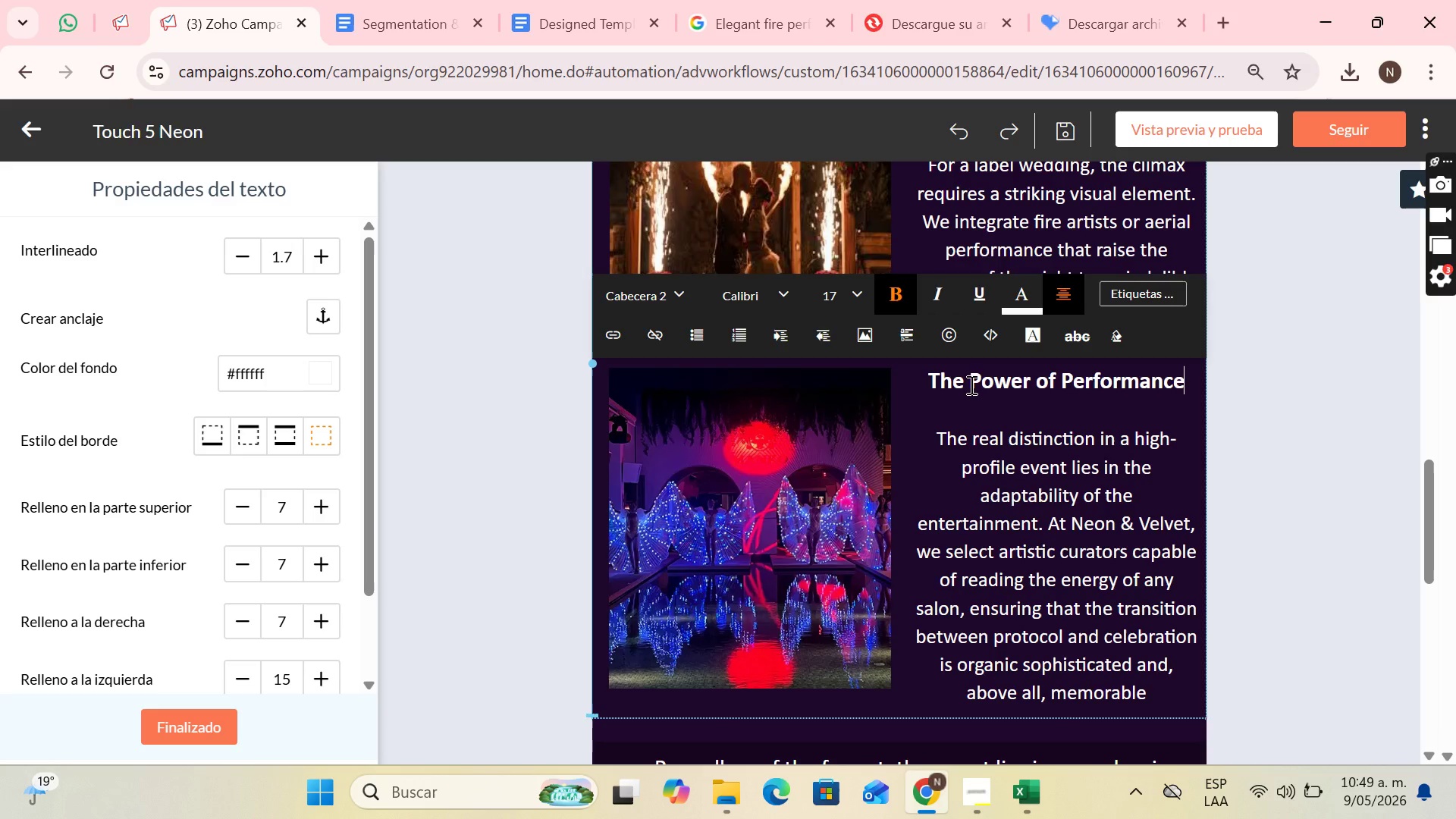 
left_click([974, 443])
 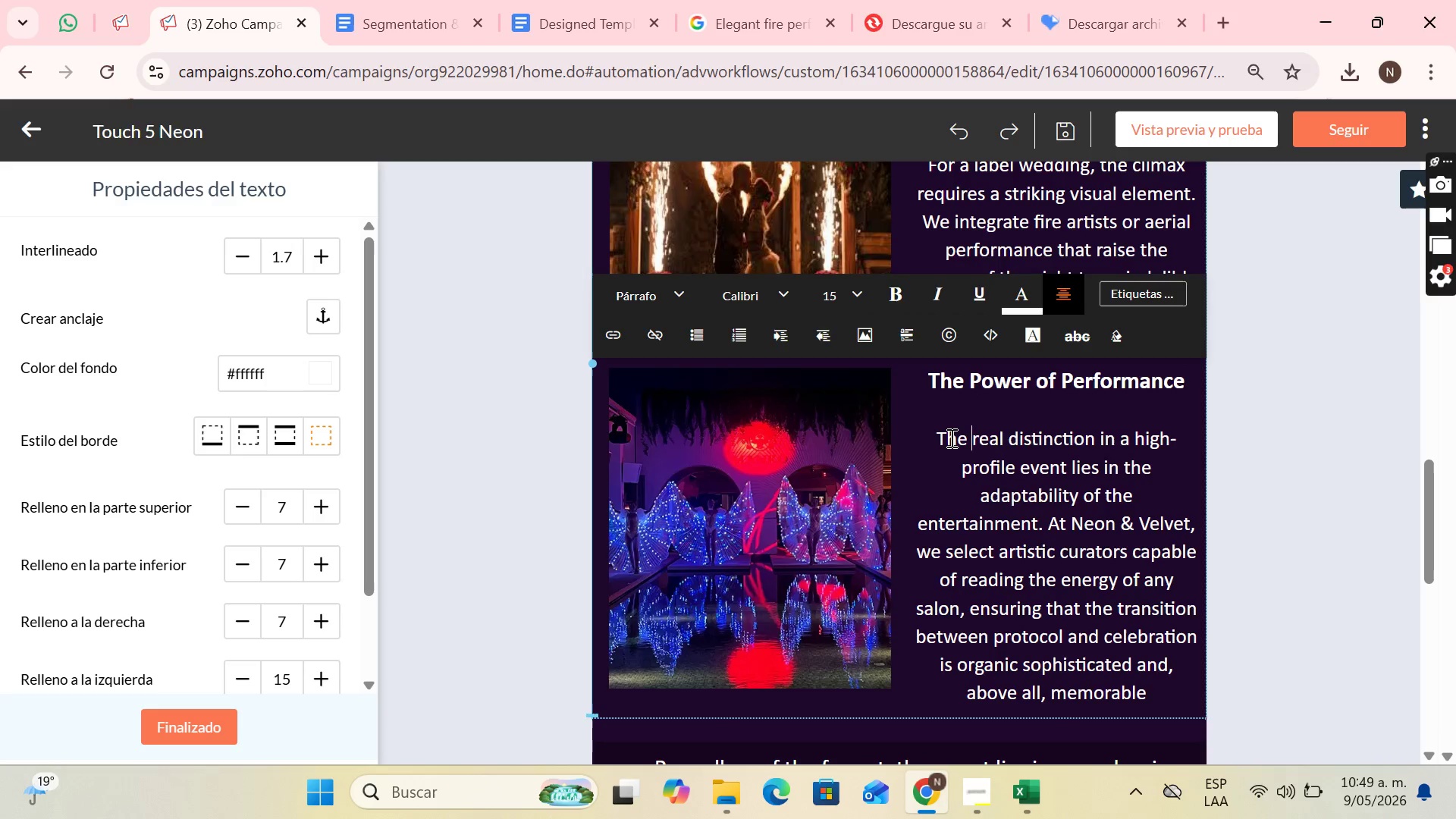 
left_click_drag(start_coordinate=[950, 438], to_coordinate=[1191, 692])
 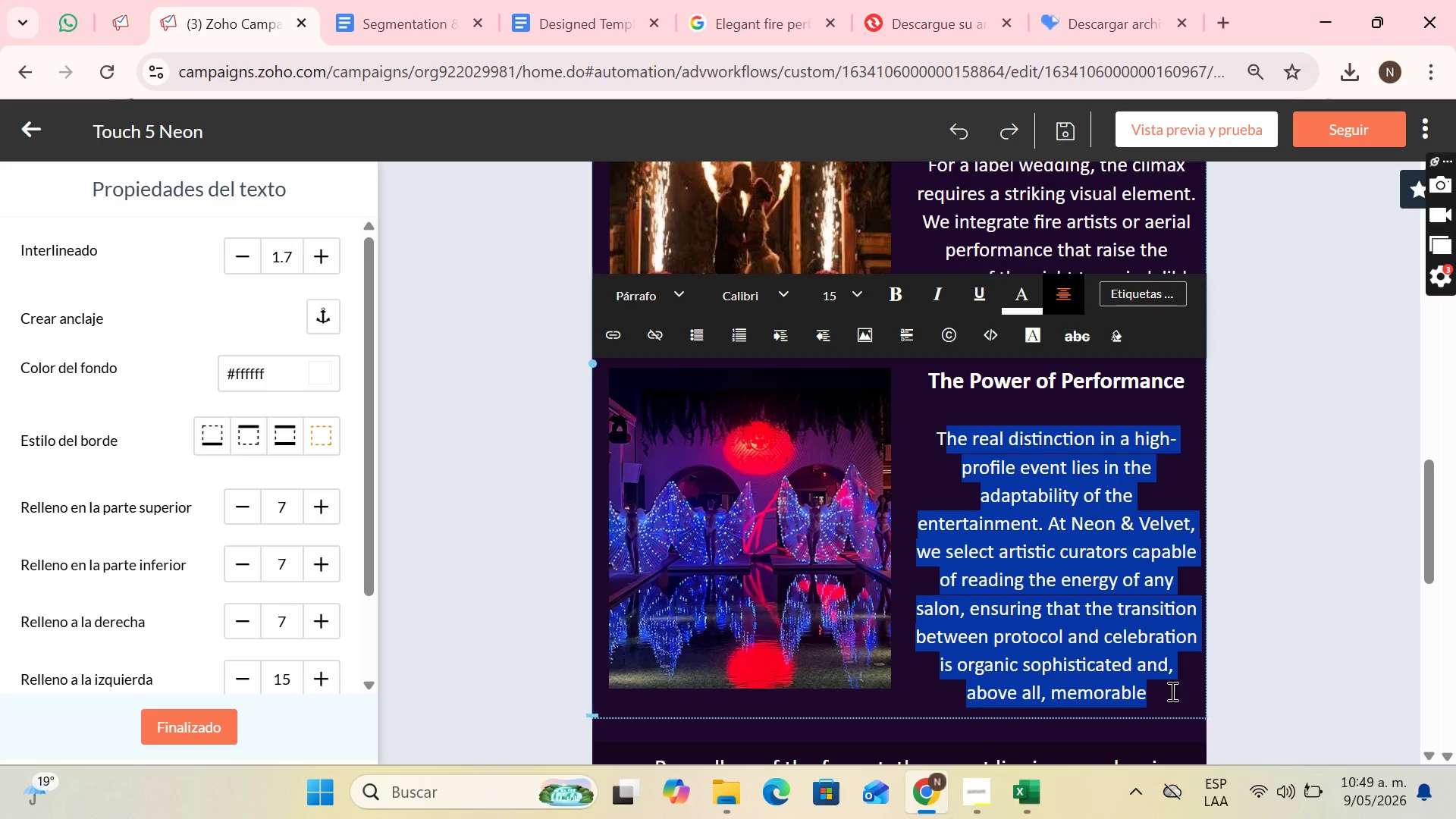 
key(Backspace)
 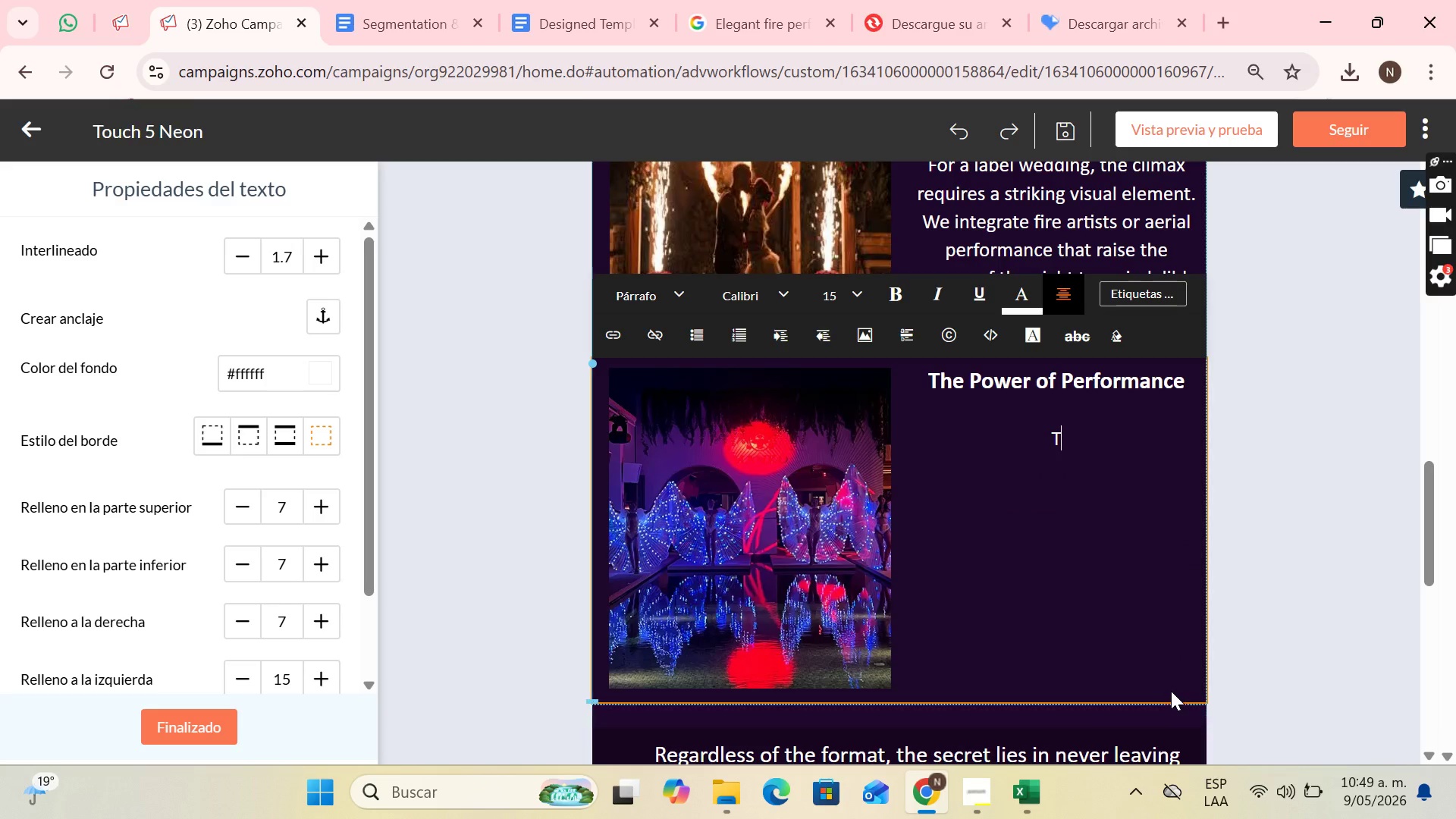 
key(CapsLock)
 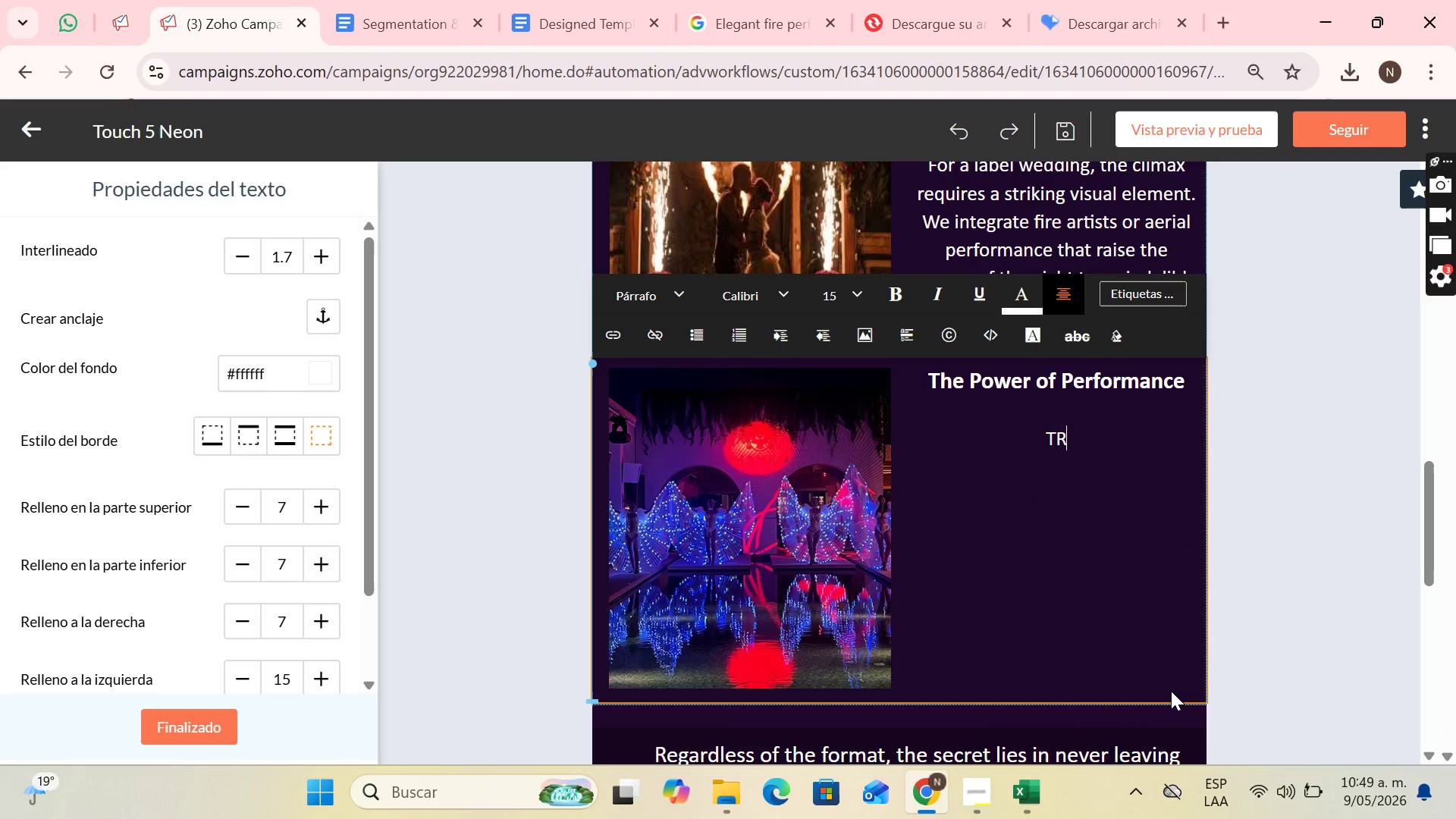 
key(R)
 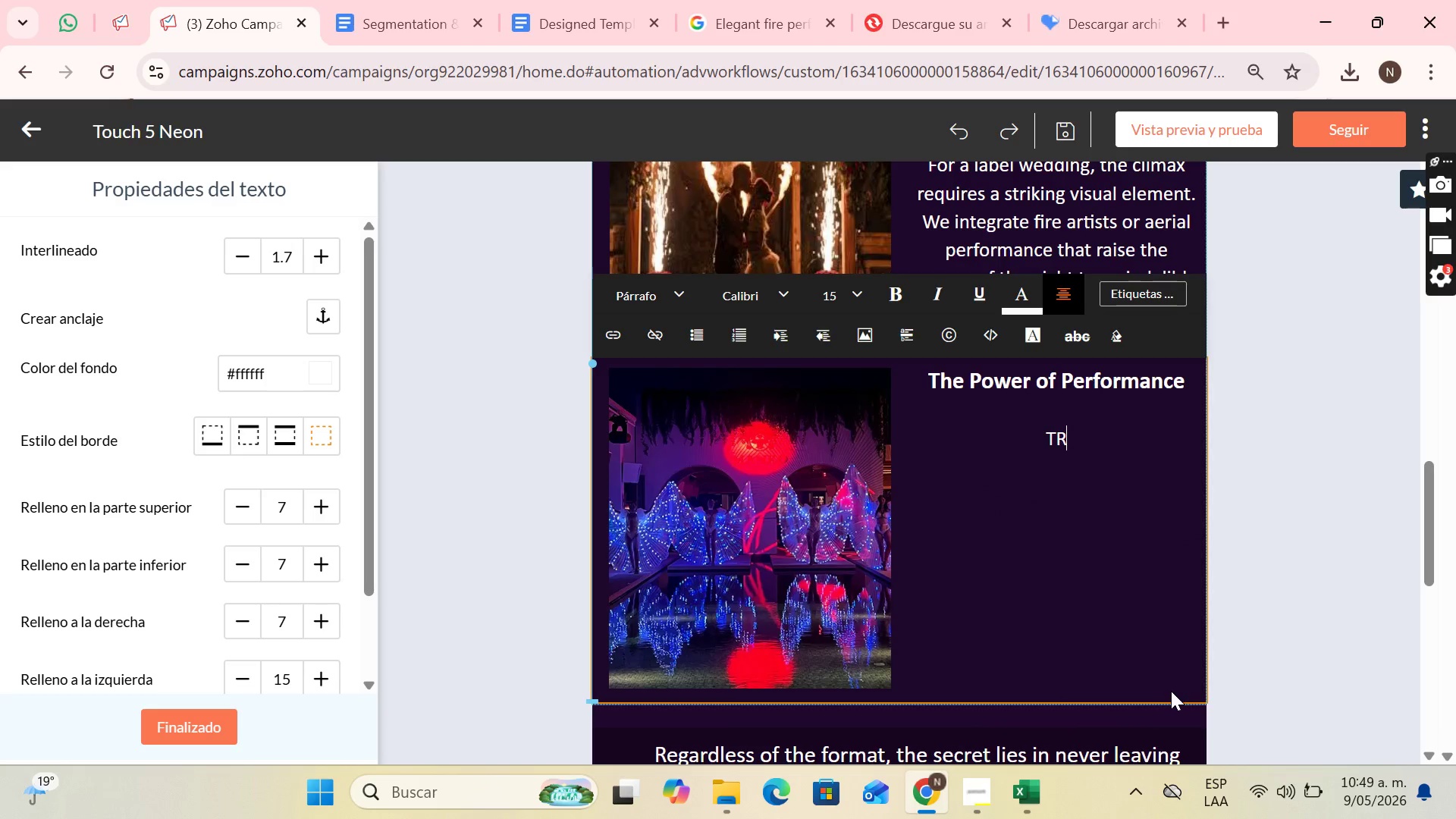 
key(CapsLock)
 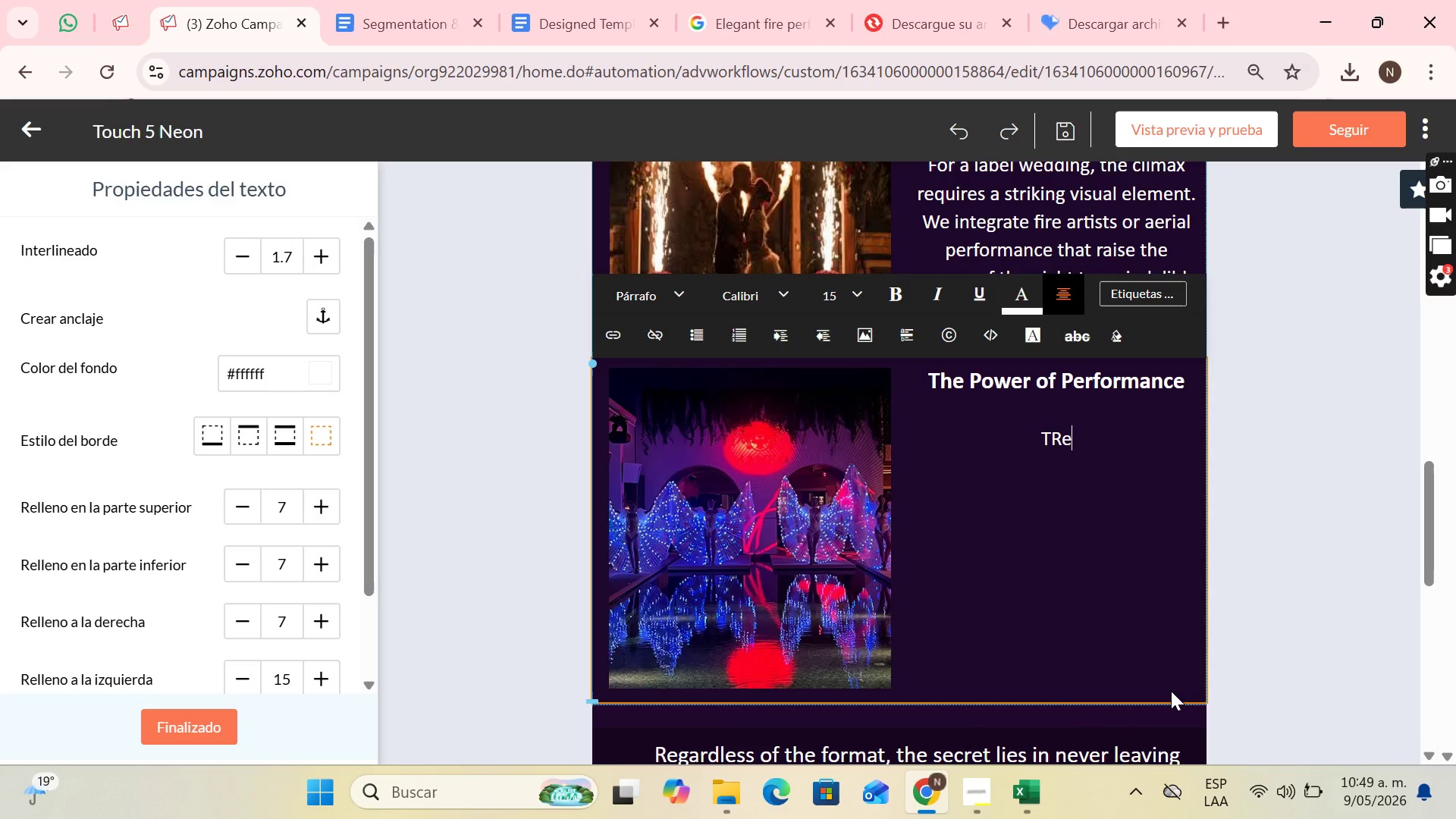 
key(E)
 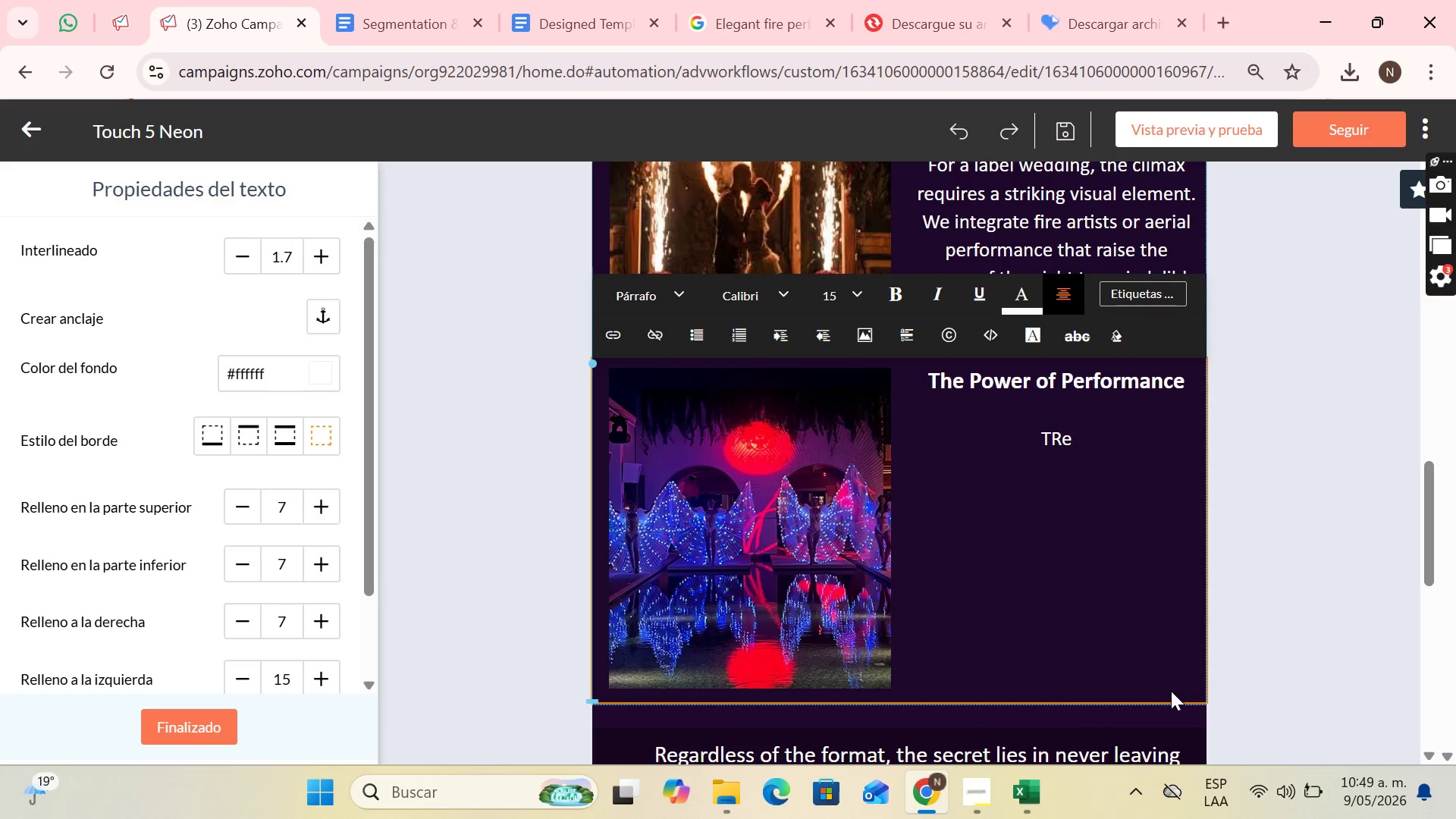 
key(ArrowLeft)
 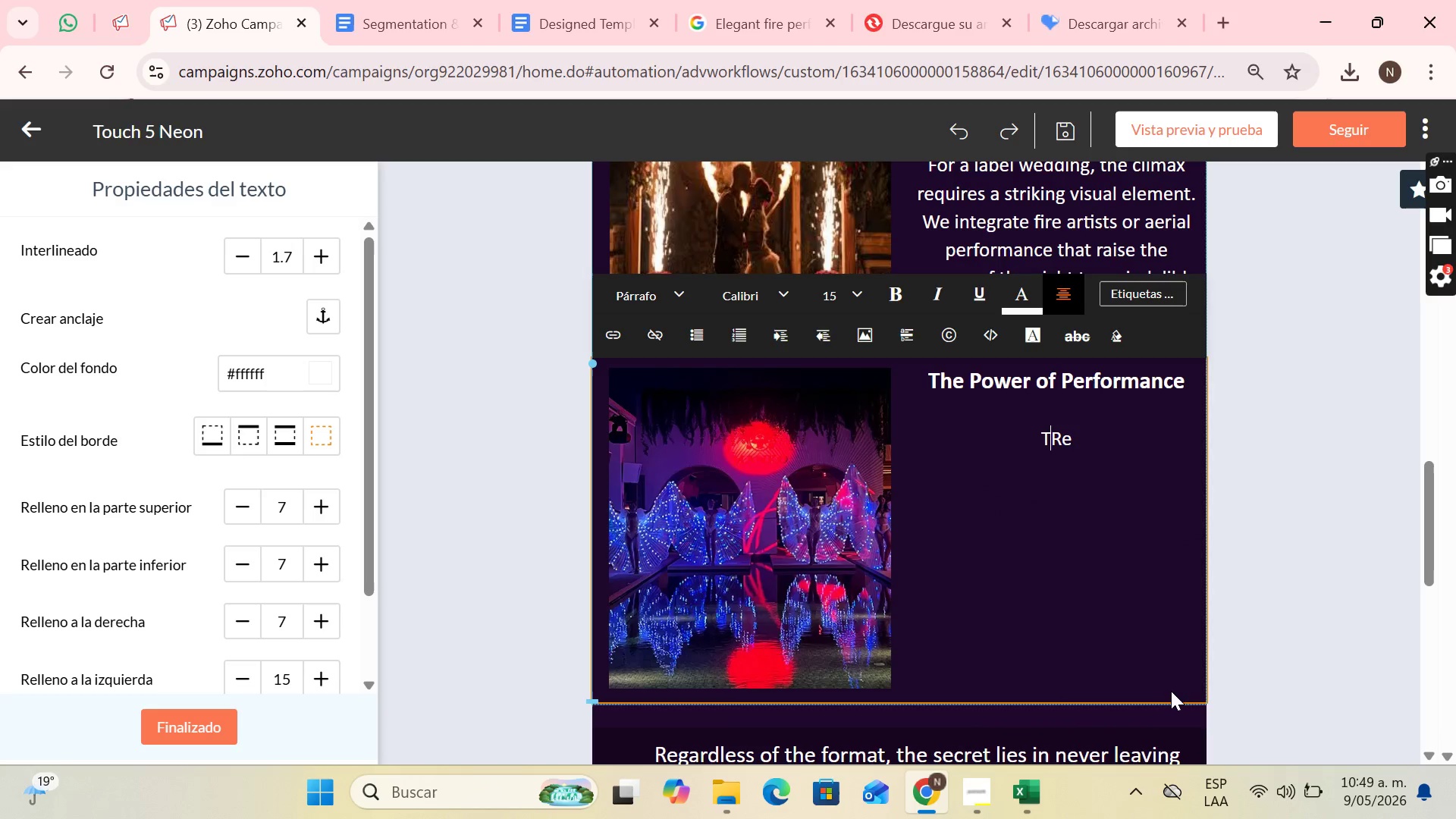 
key(ArrowLeft)
 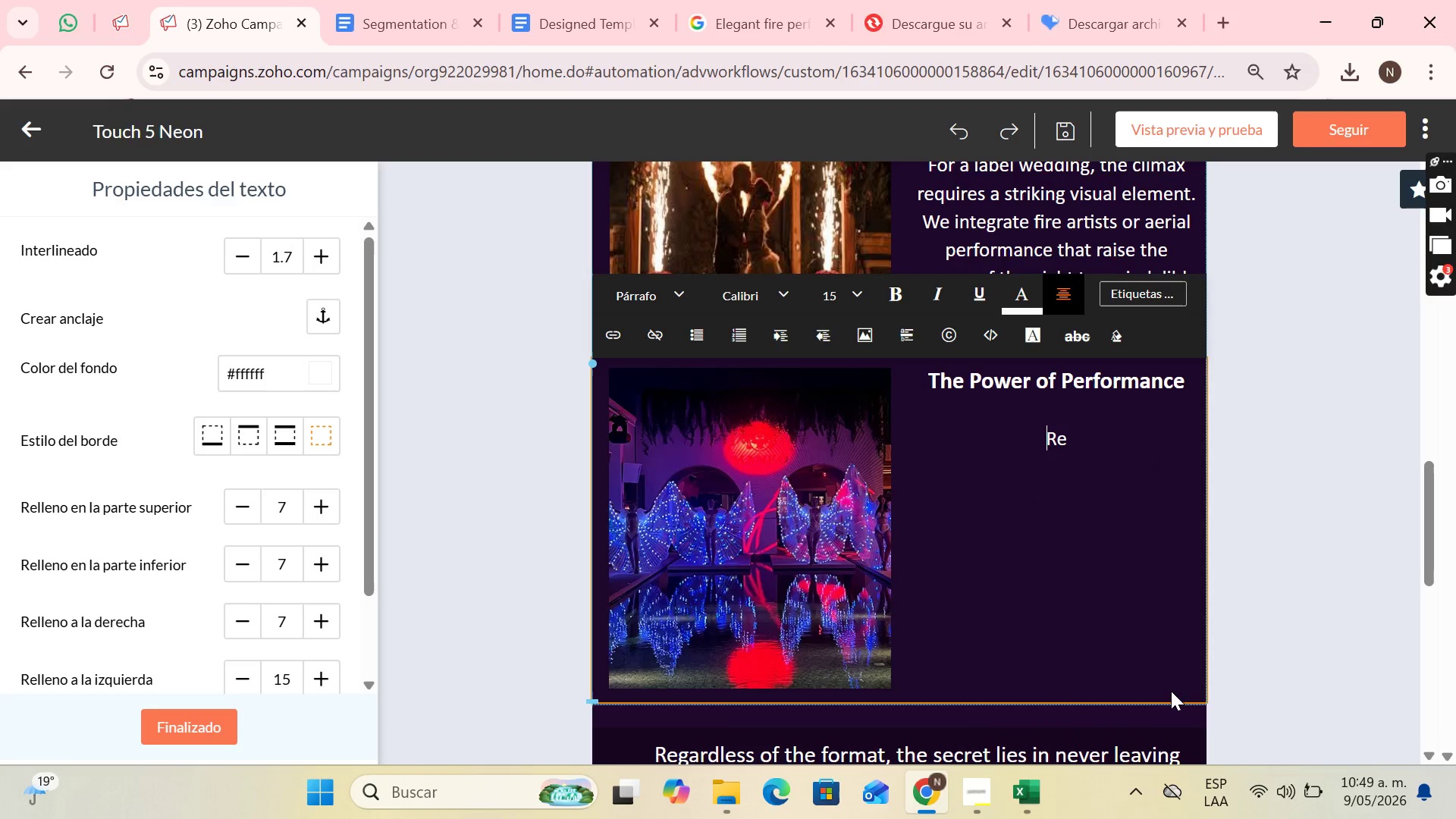 
key(Backspace)
 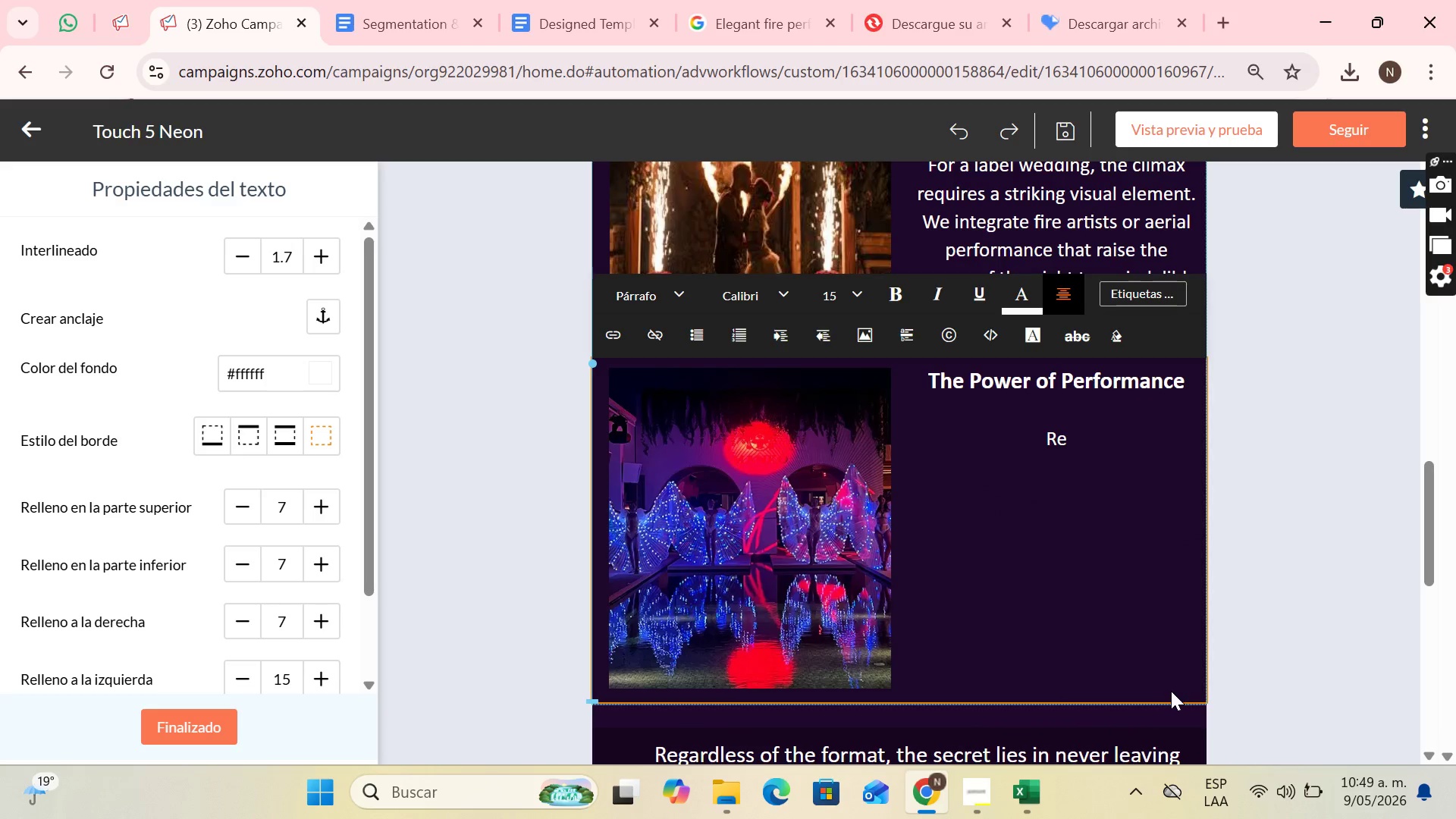 
key(ArrowRight)
 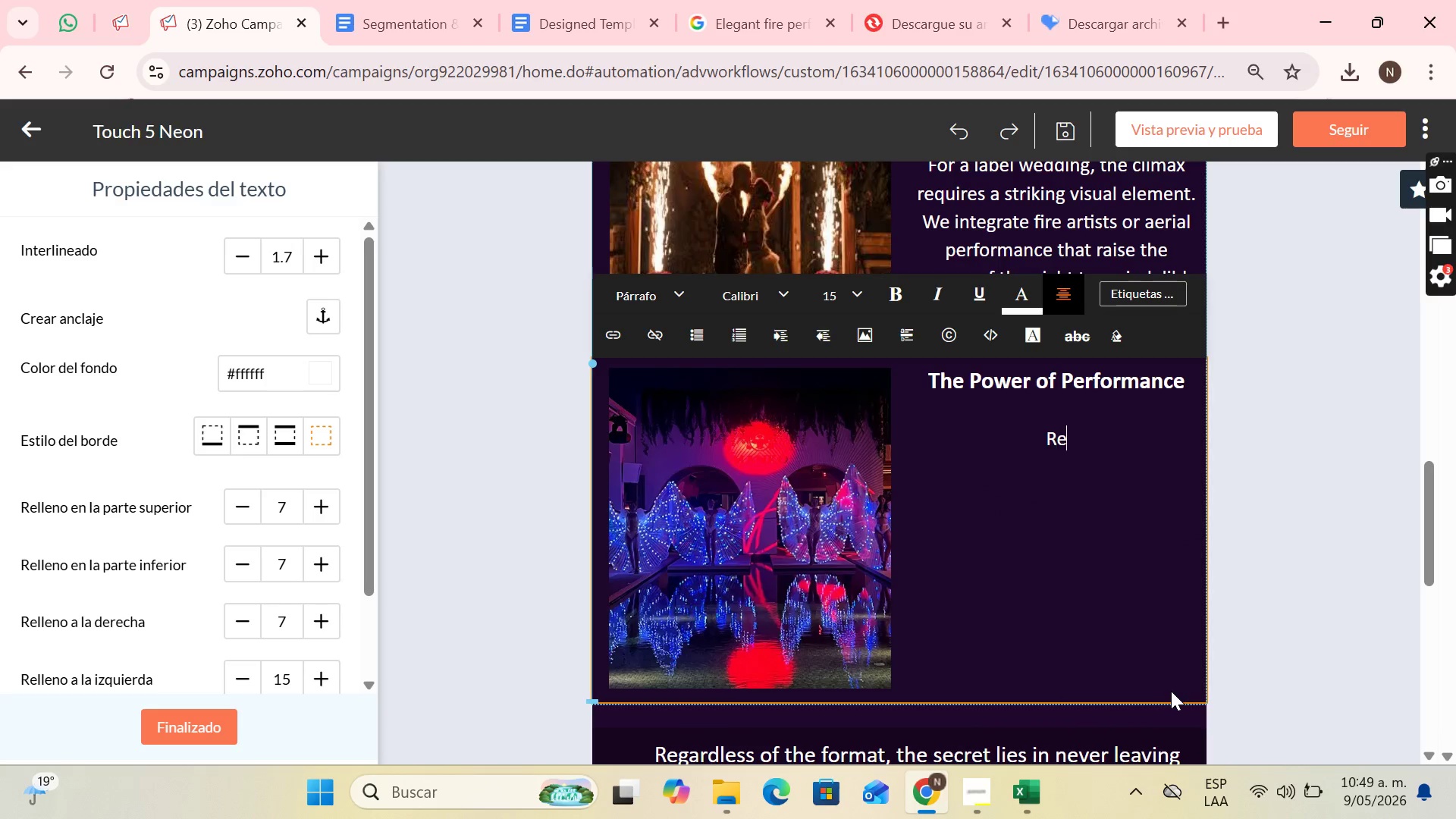 
key(ArrowRight)
 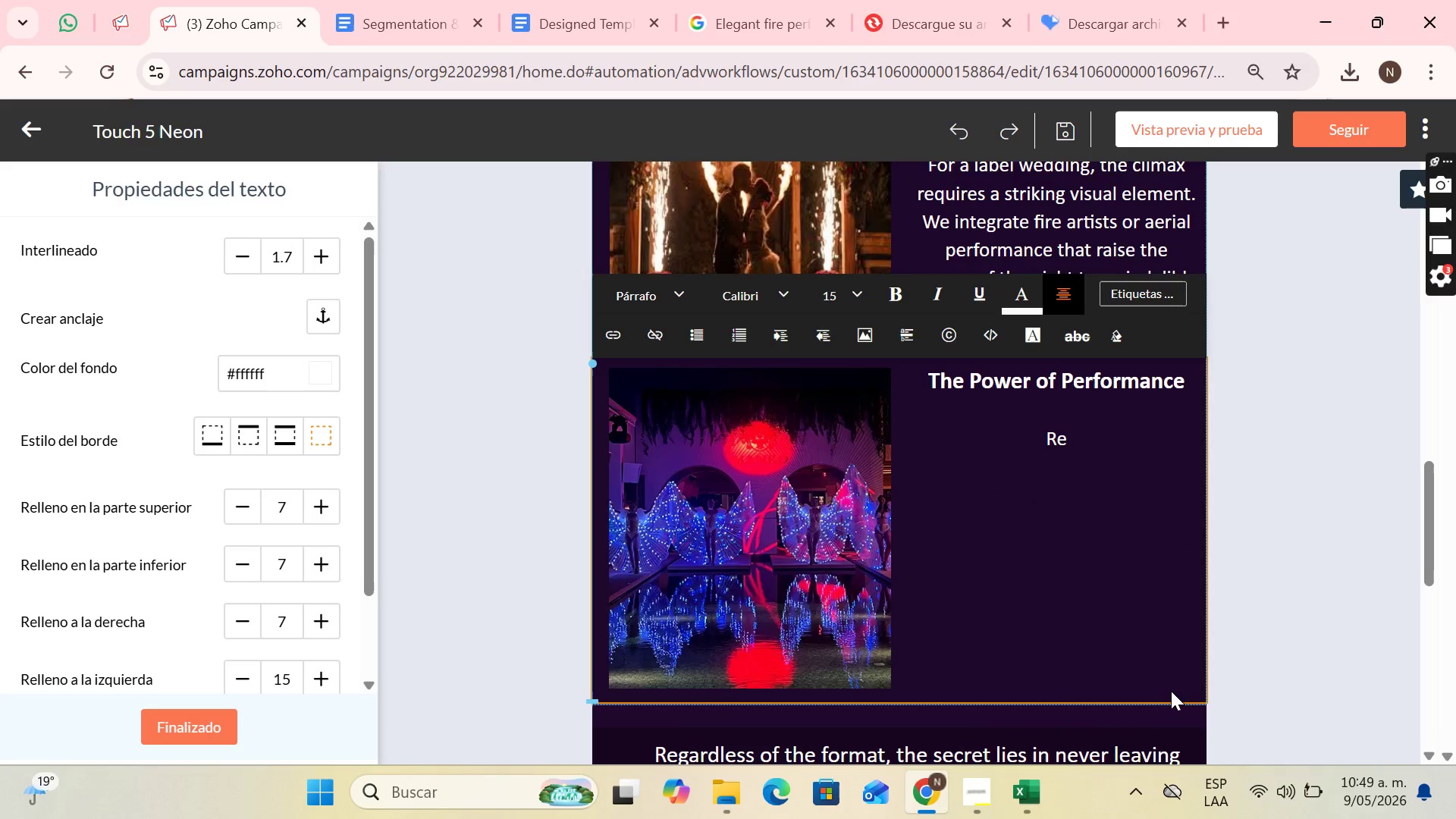 
wait(10.19)
 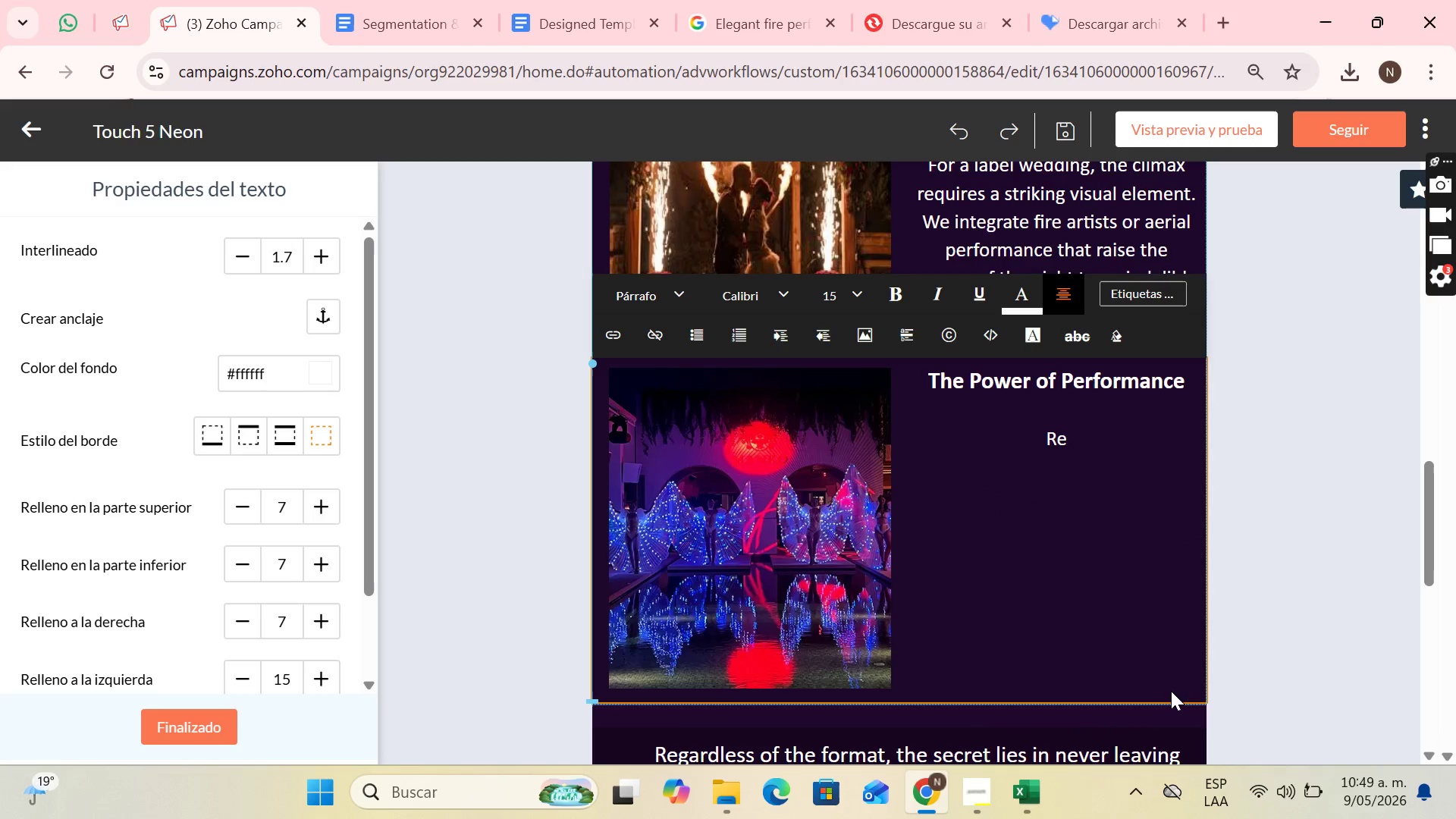 
type(gardless of the reason for the s)
key(Backspace)
type(celebration, the climac)
key(Backspace)
type(x s definedby talent)
 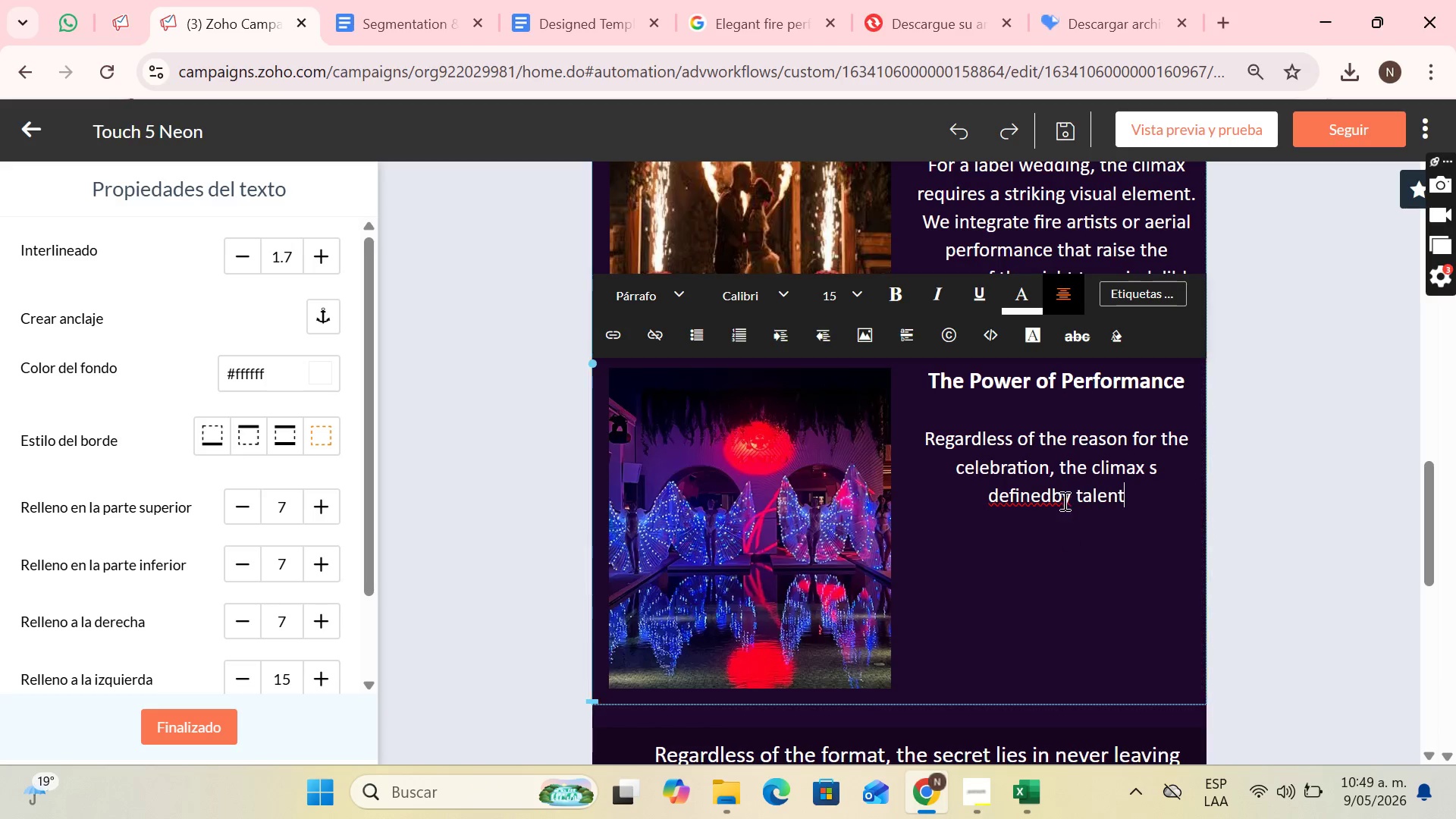 
left_click([1046, 493])
 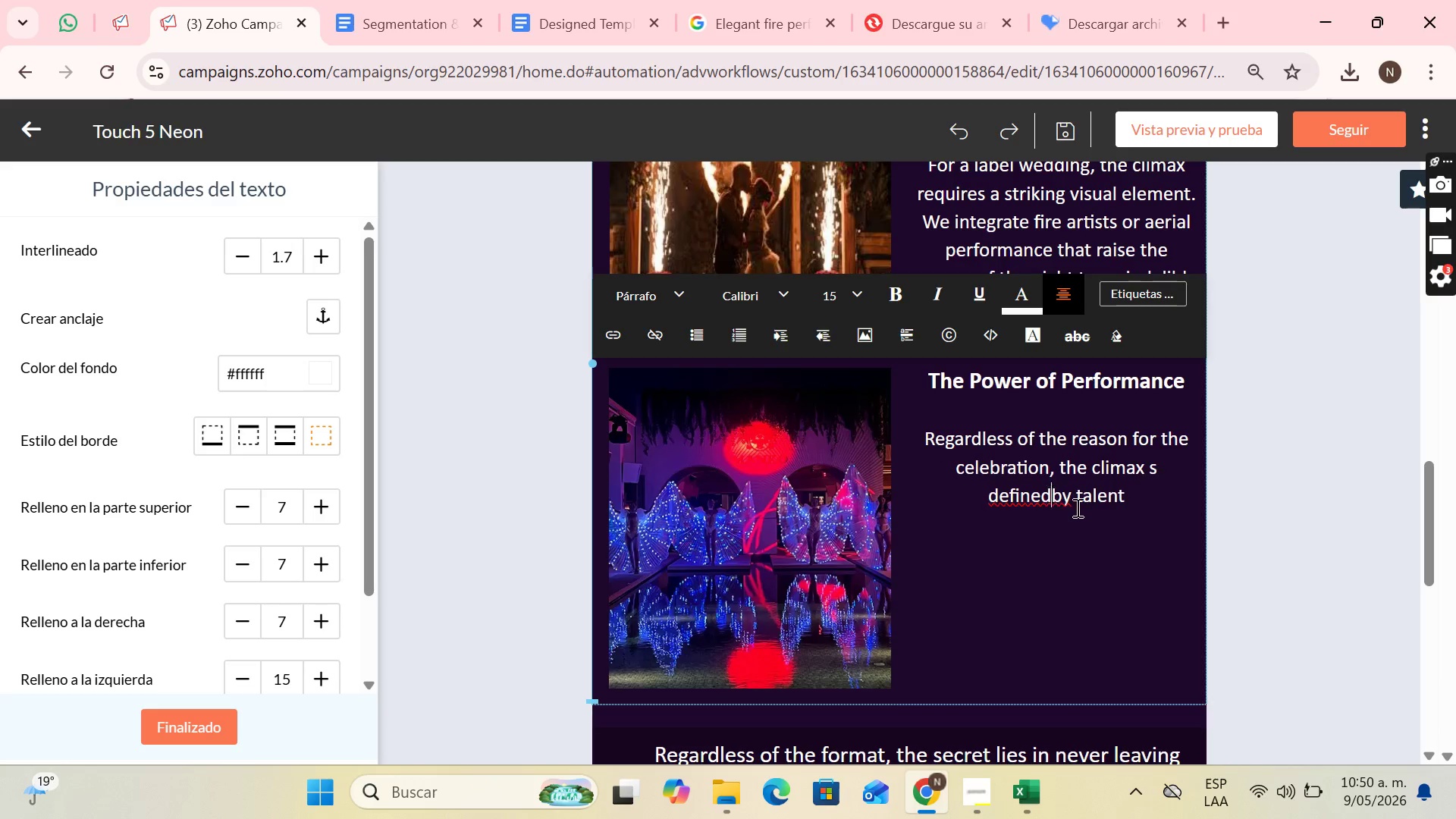 
key(Space)
 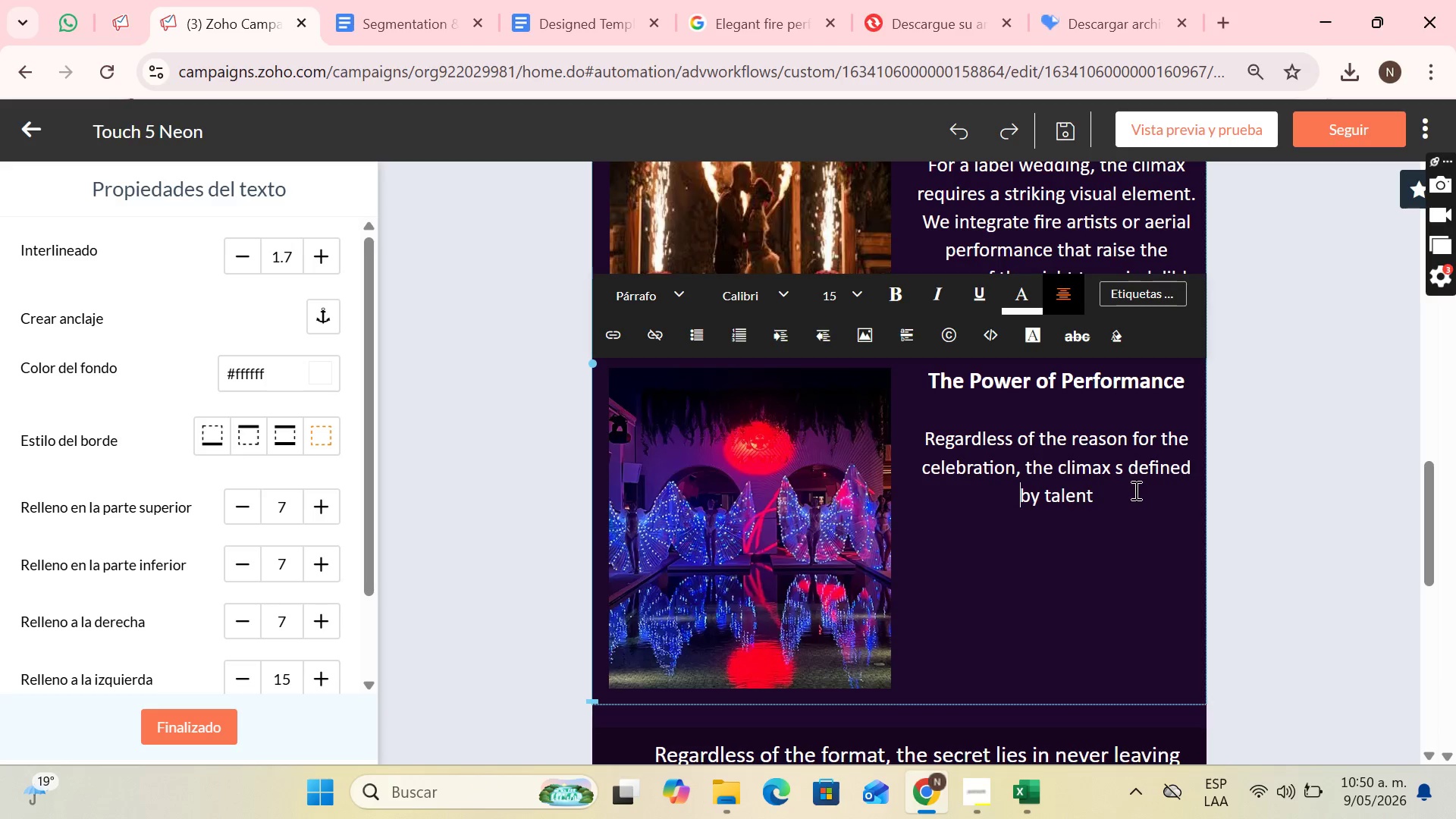 
left_click([1134, 489])
 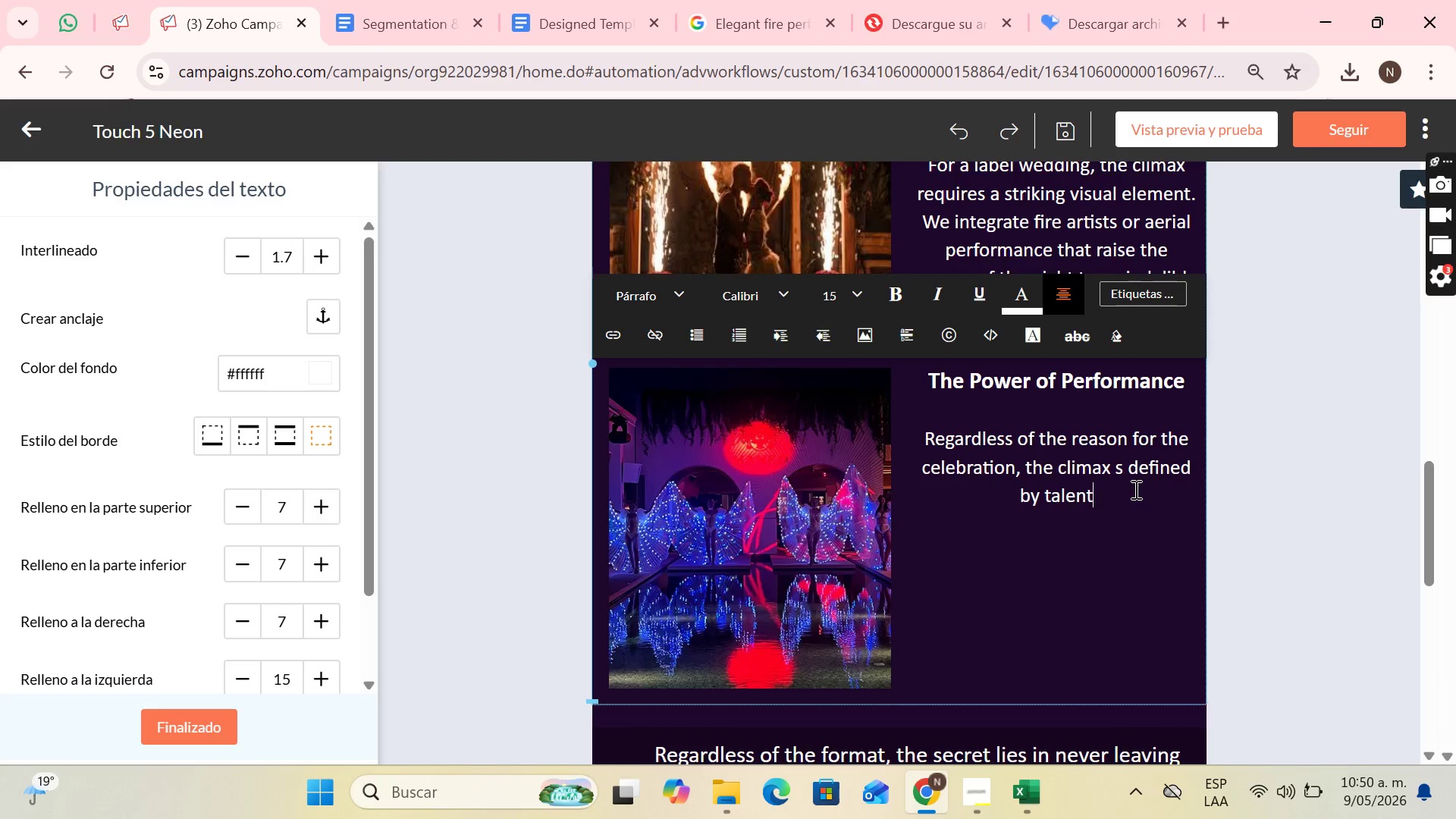 
type(. A )
key(Backspace)
type(y)
key(Backspace)
type(t Neon ^ Velvet, we select artists who transform the atmosphere tr)
key(Backspace)
type(ho)
key(Backspace)
type(rough passion and technique, ensuring an event v)
key(Backspace)
type(closure that resonate )
key(Backspace)
type(s for years)
 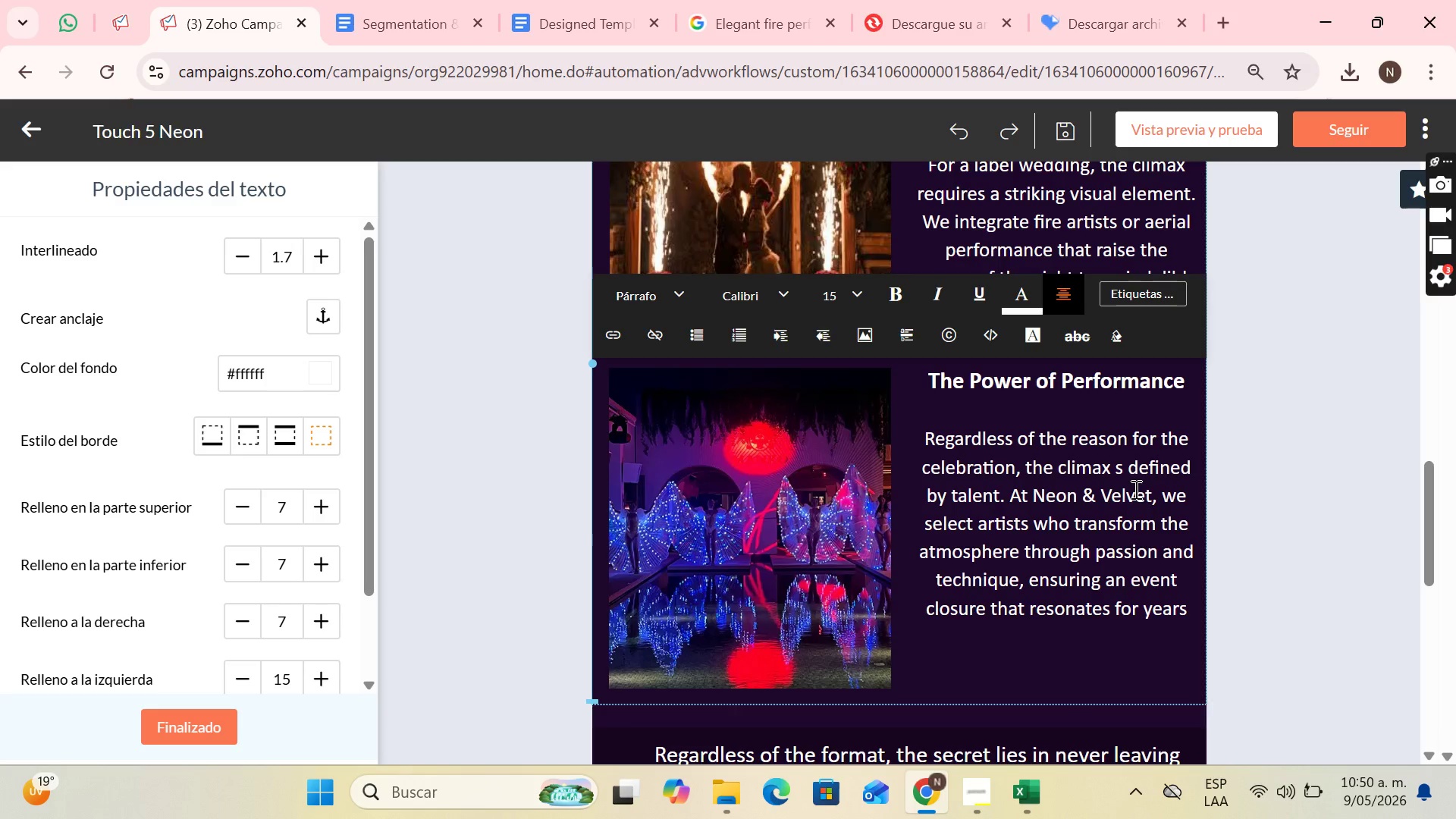 
wait(9.11)
 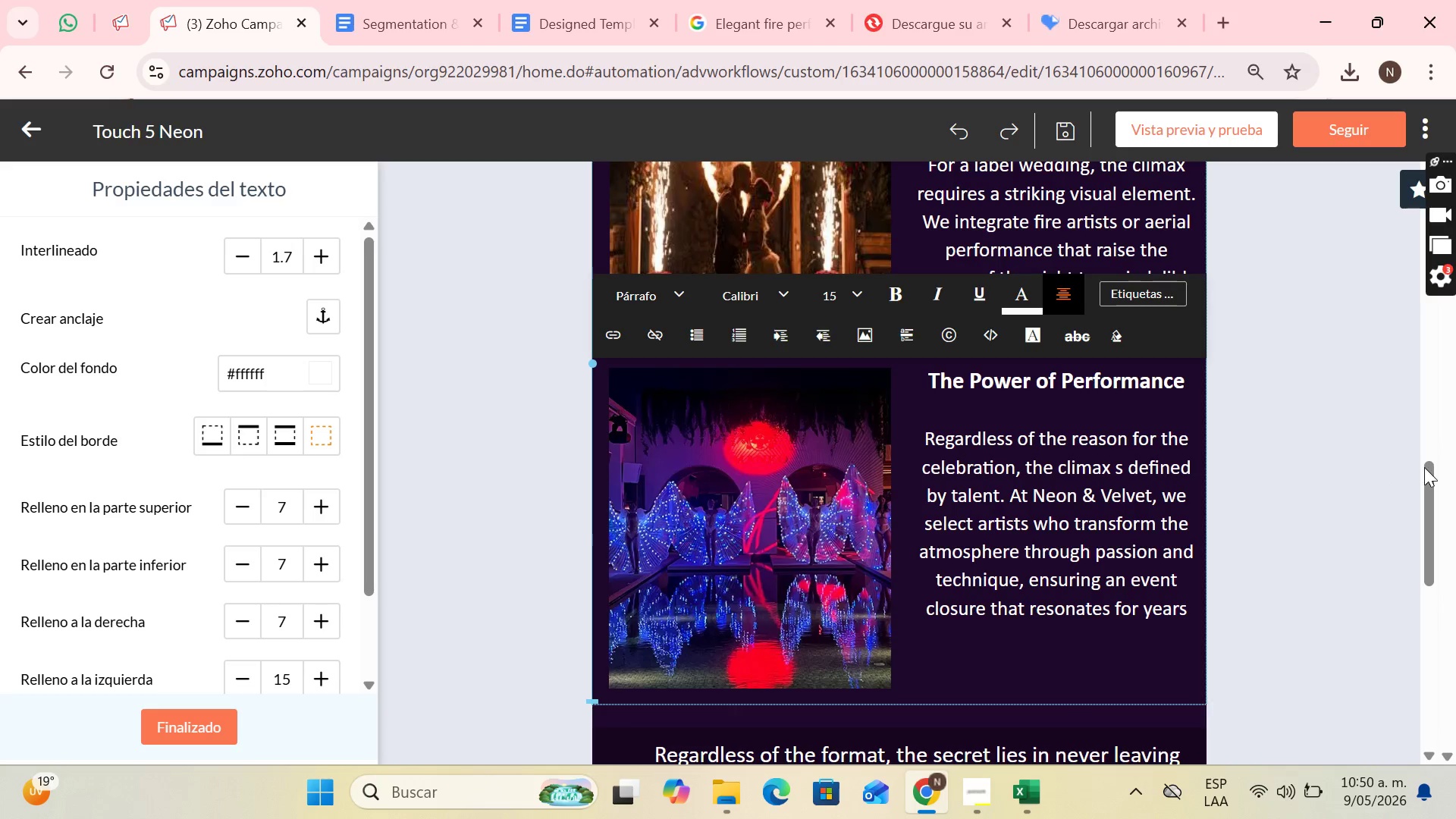 
left_click([775, 0])
 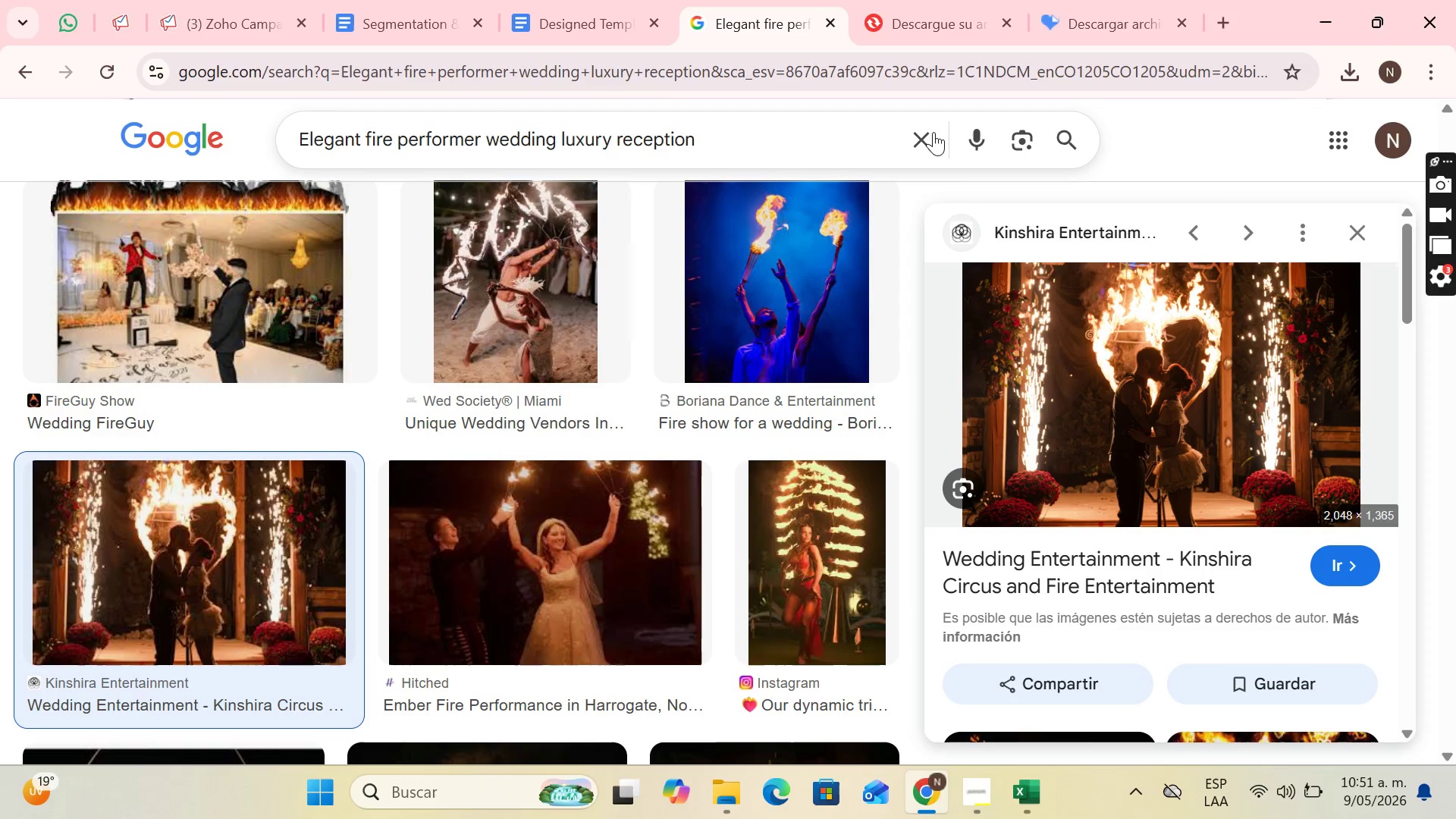 
left_click([937, 131])
 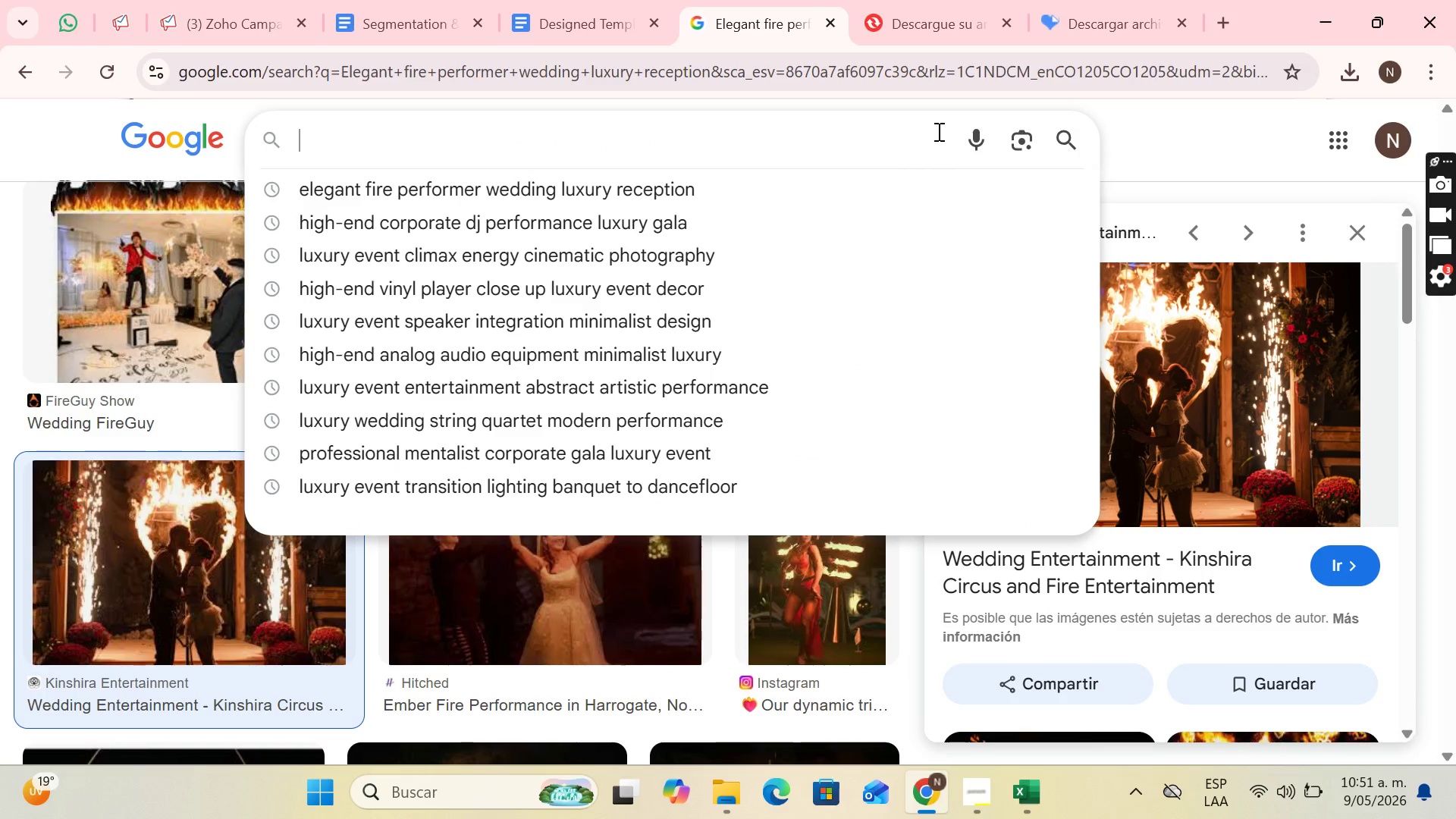 
type(luc)
key(Backspace)
type(xury event grand finae professional photography)
 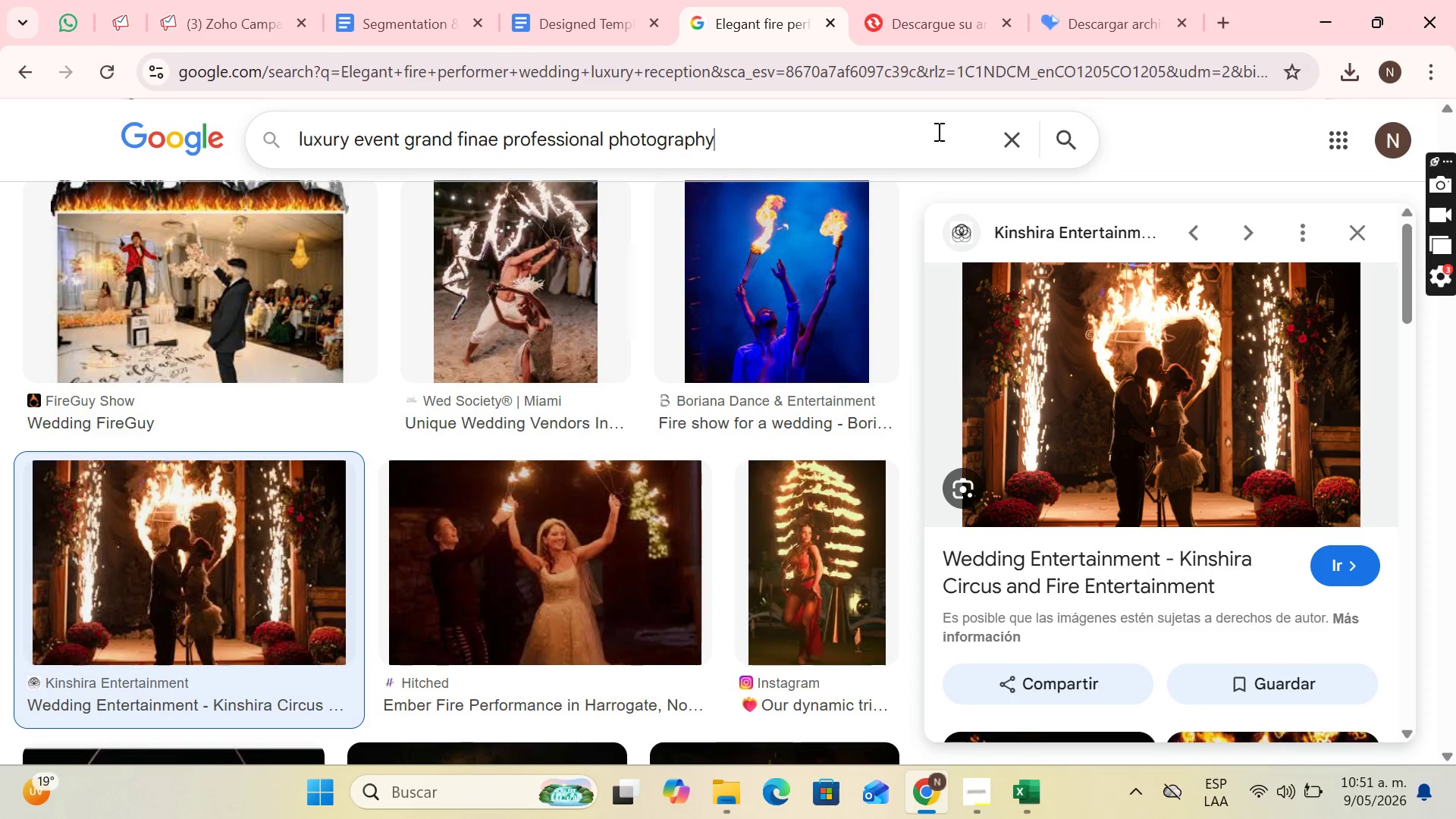 
key(Enter)
 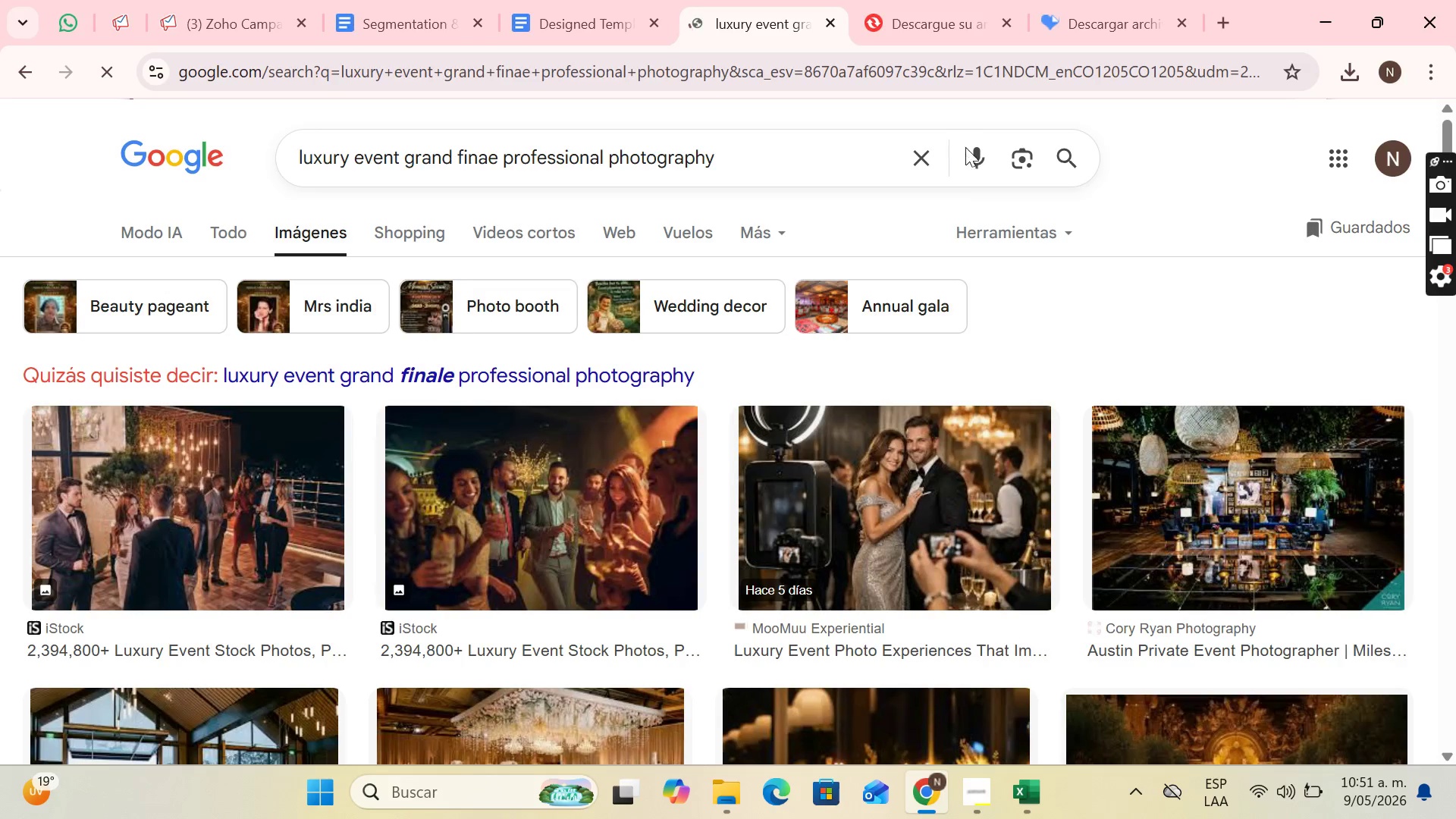 
scroll: coordinate [919, 353], scroll_direction: down, amount: 3.0
 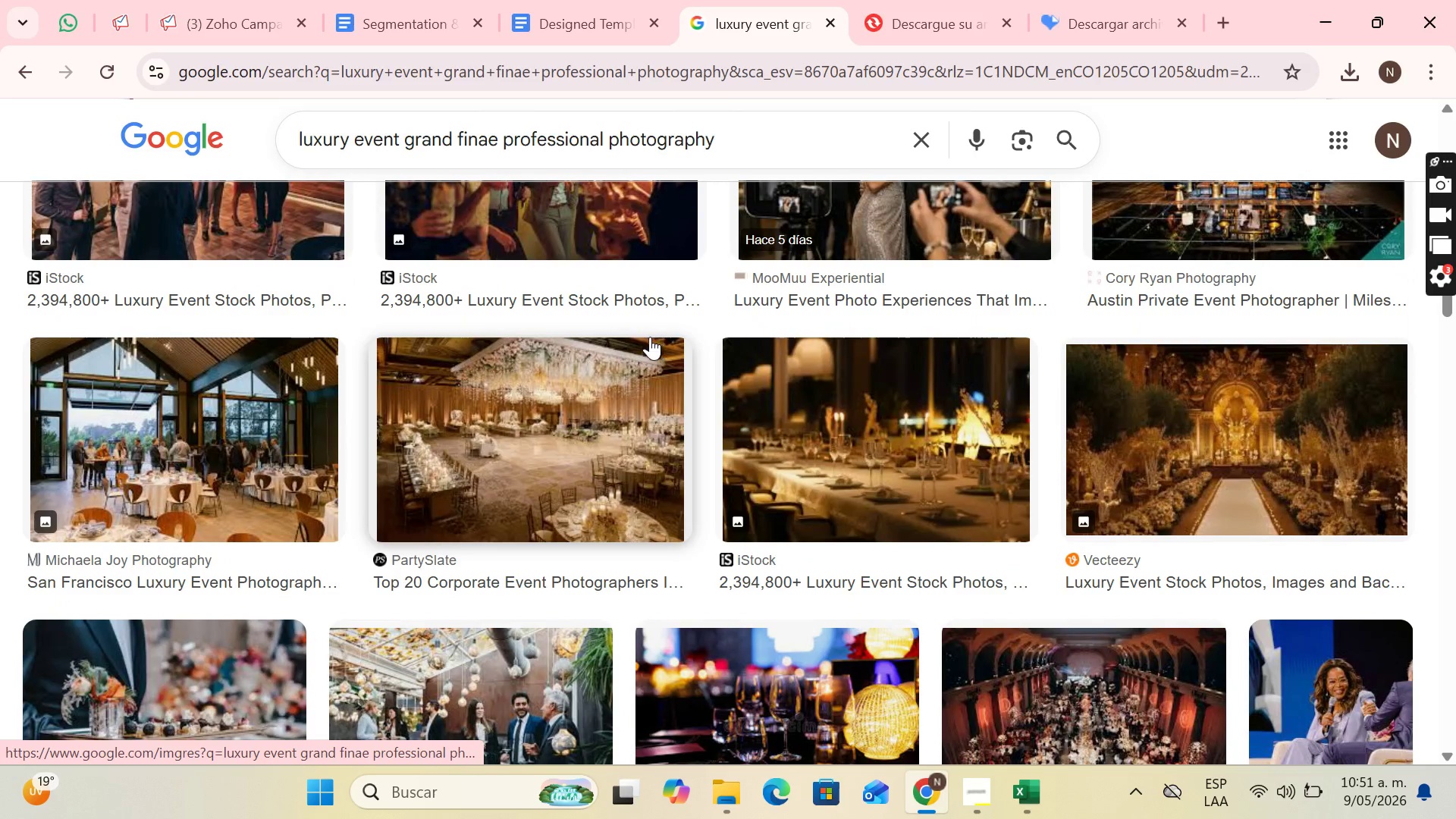 
scroll: coordinate [622, 329], scroll_direction: up, amount: 1.0
 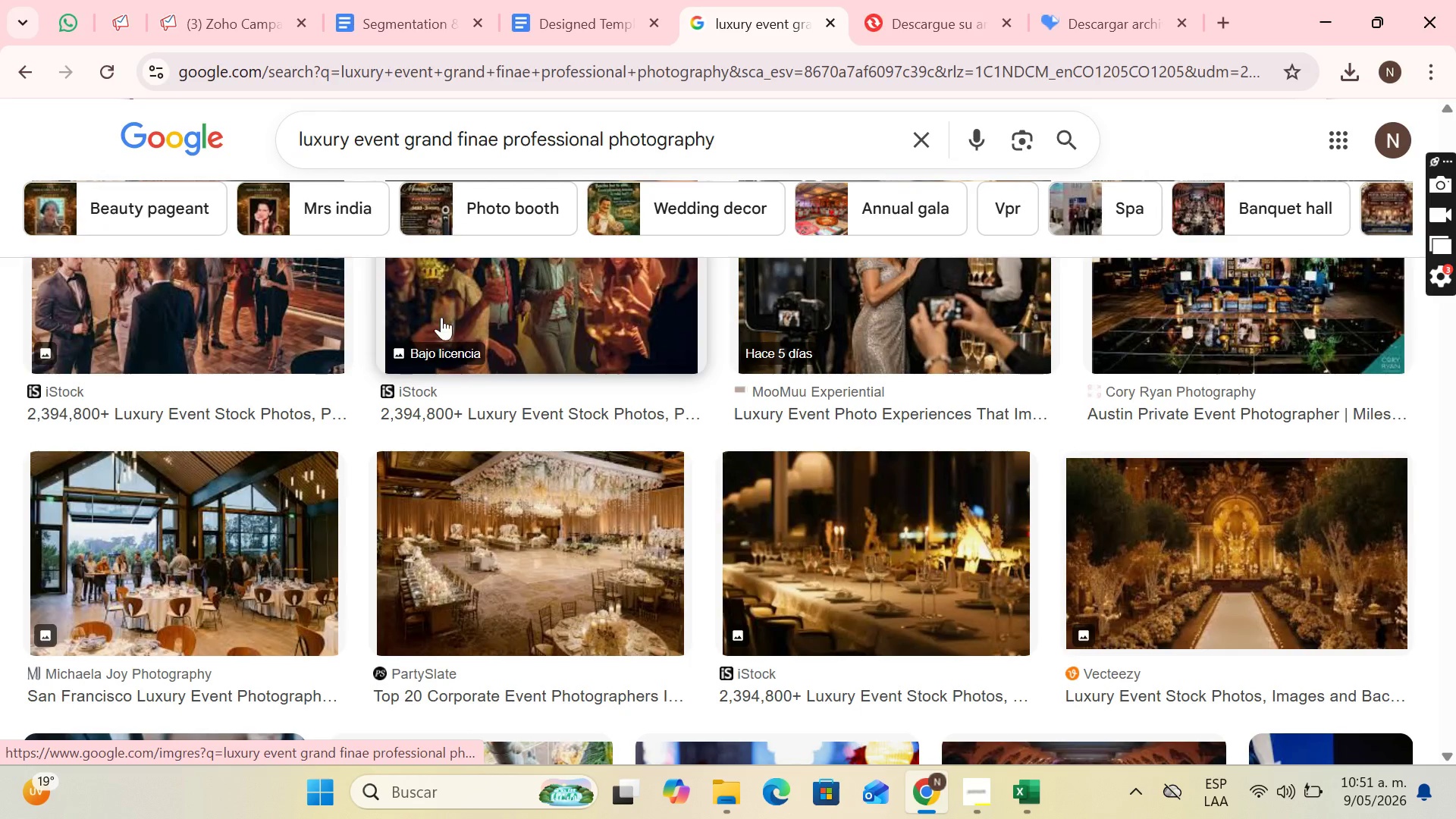 
scroll: coordinate [954, 352], scroll_direction: down, amount: 11.0
 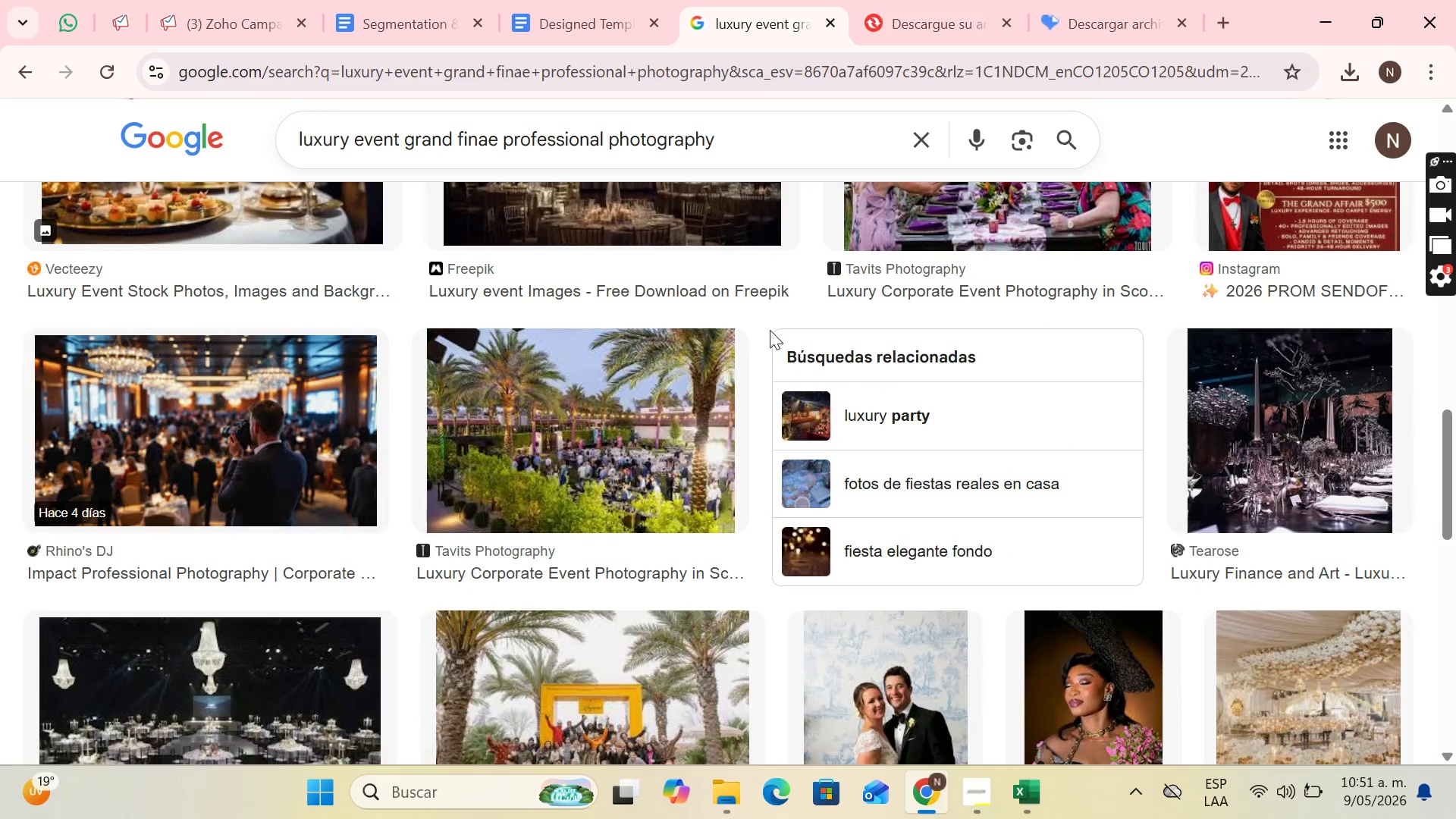 
scroll: coordinate [770, 331], scroll_direction: down, amount: 1.0
 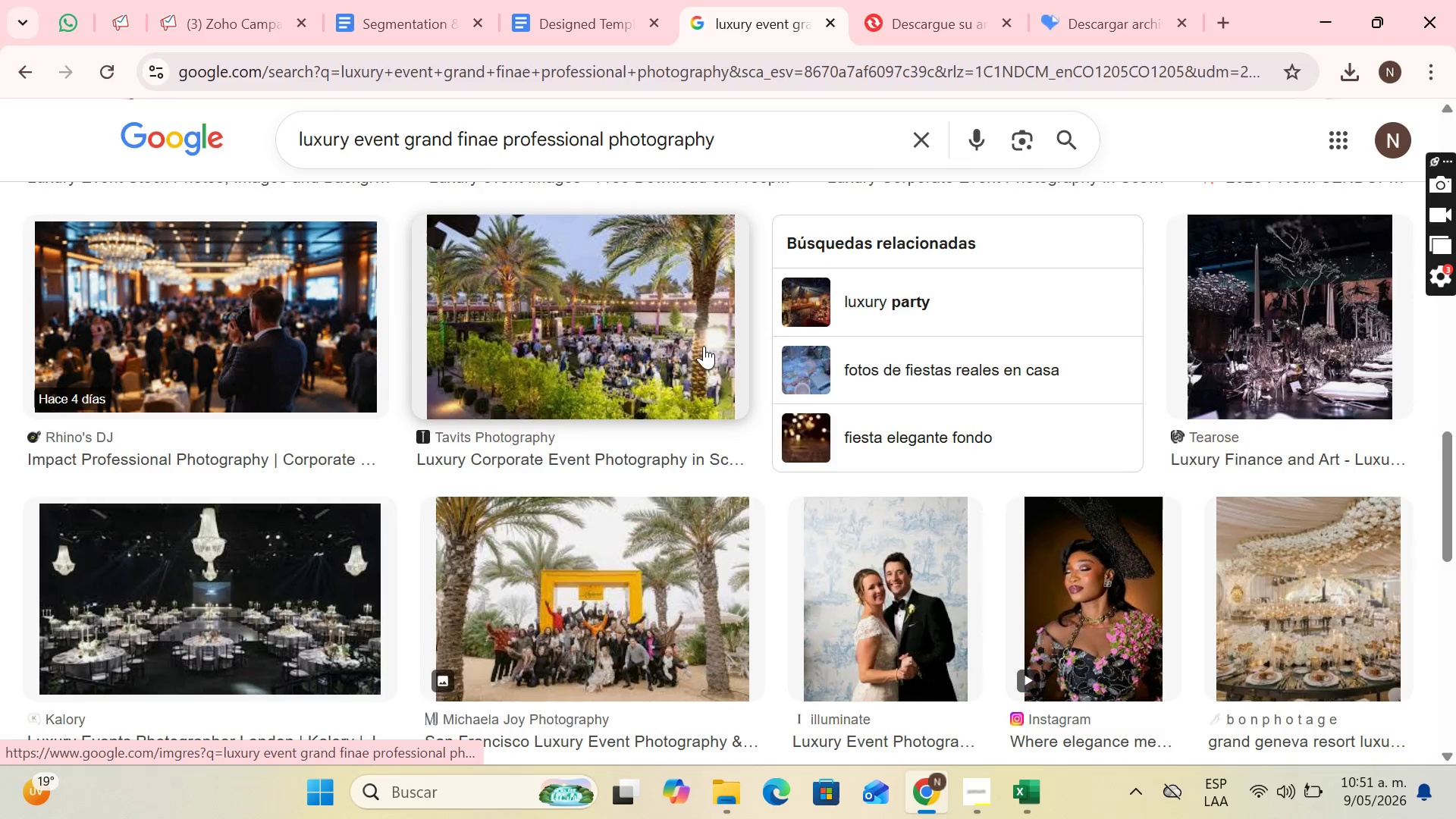 
scroll: coordinate [727, 357], scroll_direction: up, amount: 15.0
 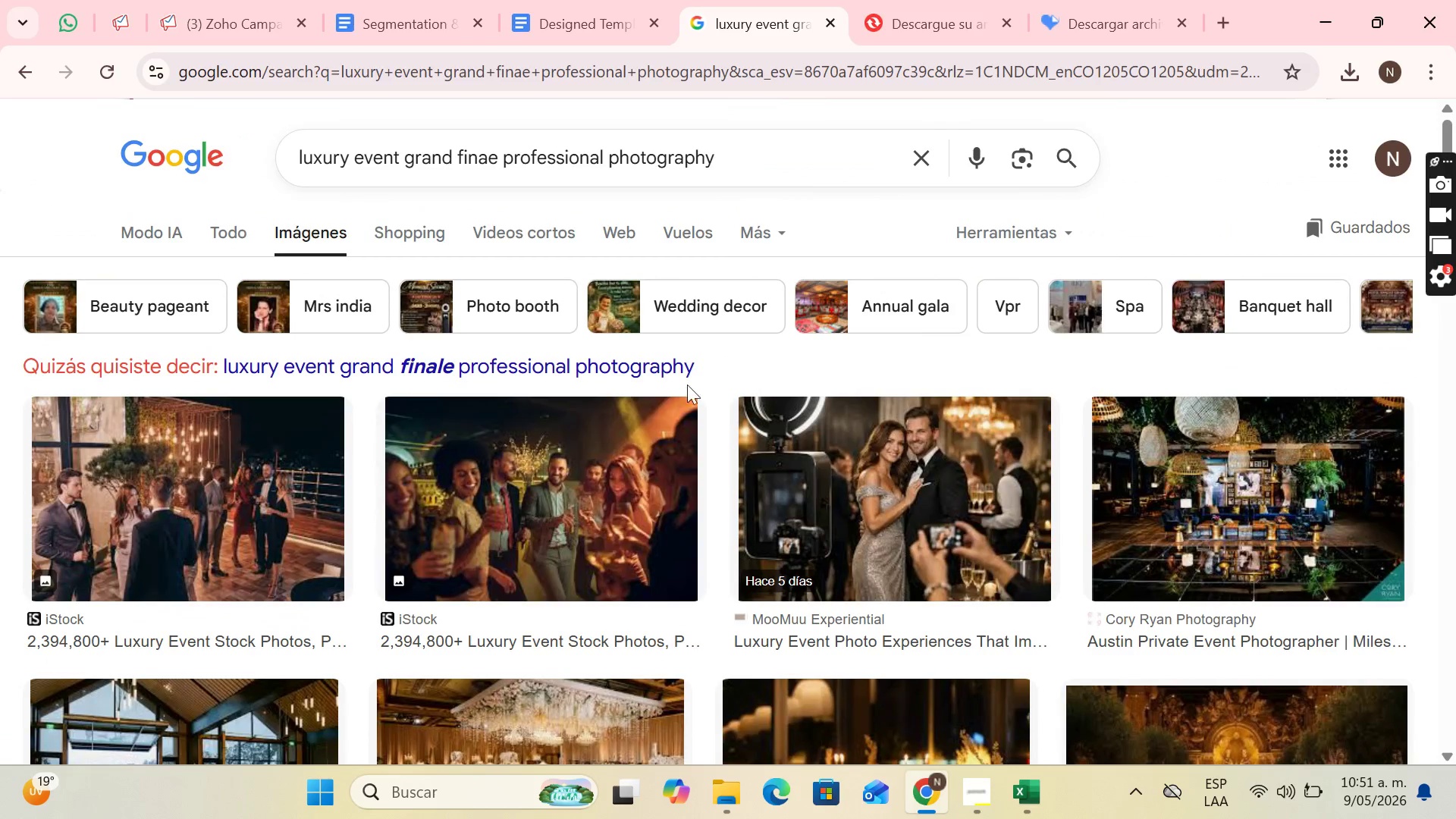 
scroll: coordinate [682, 400], scroll_direction: down, amount: 1.0
 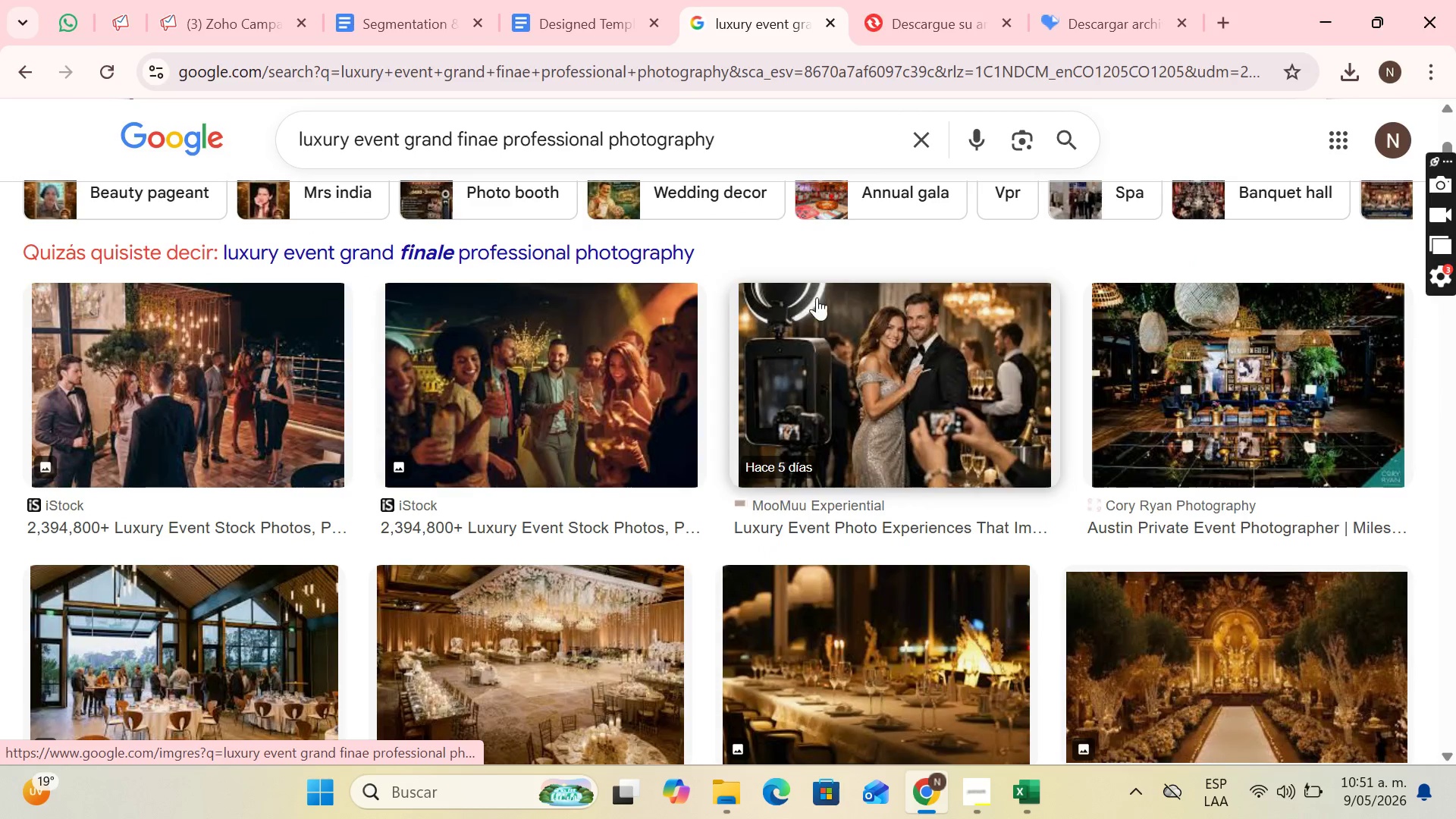 
left_click([616, 336])
 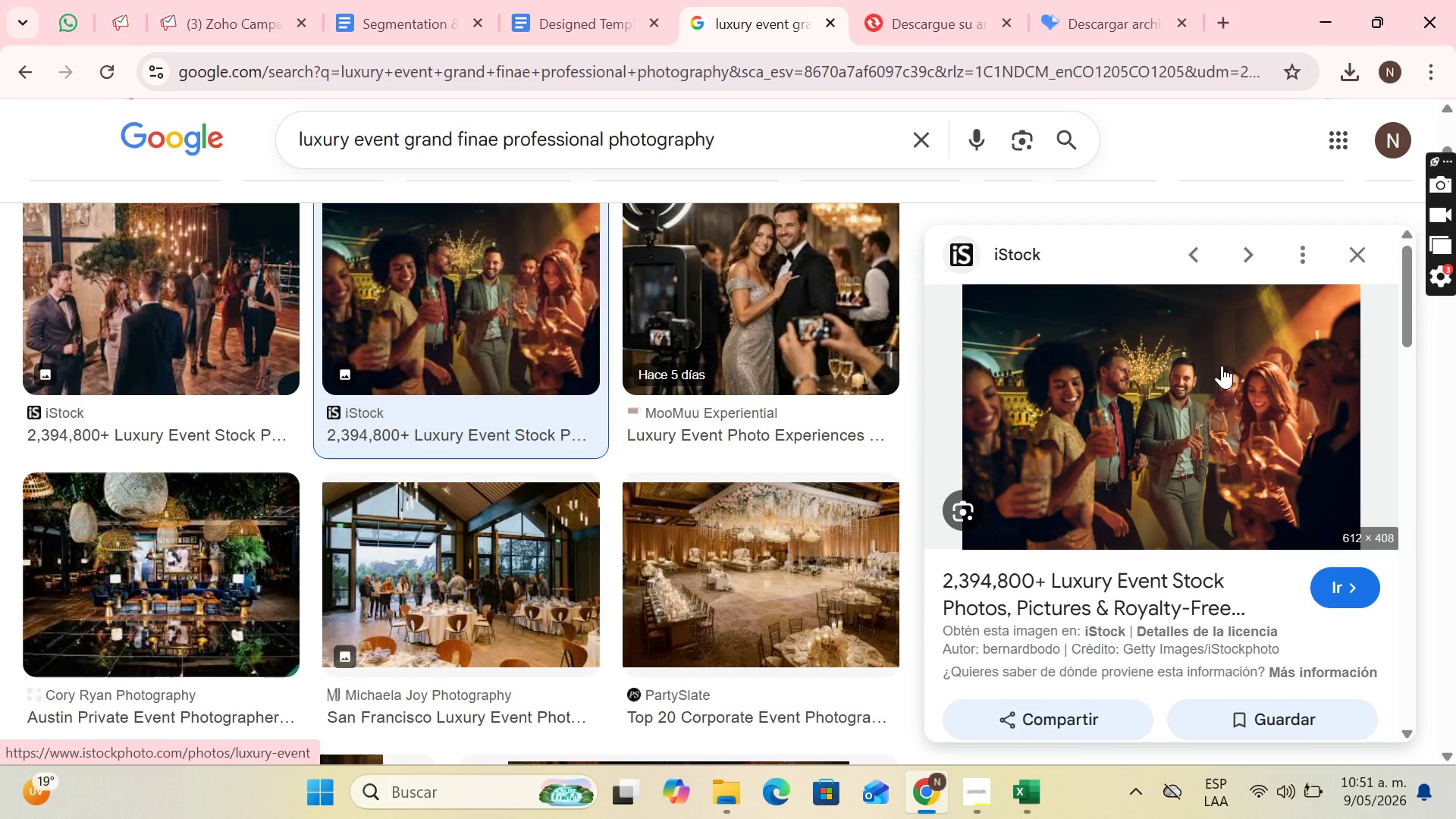 
scroll: coordinate [698, 345], scroll_direction: down, amount: 1.0
 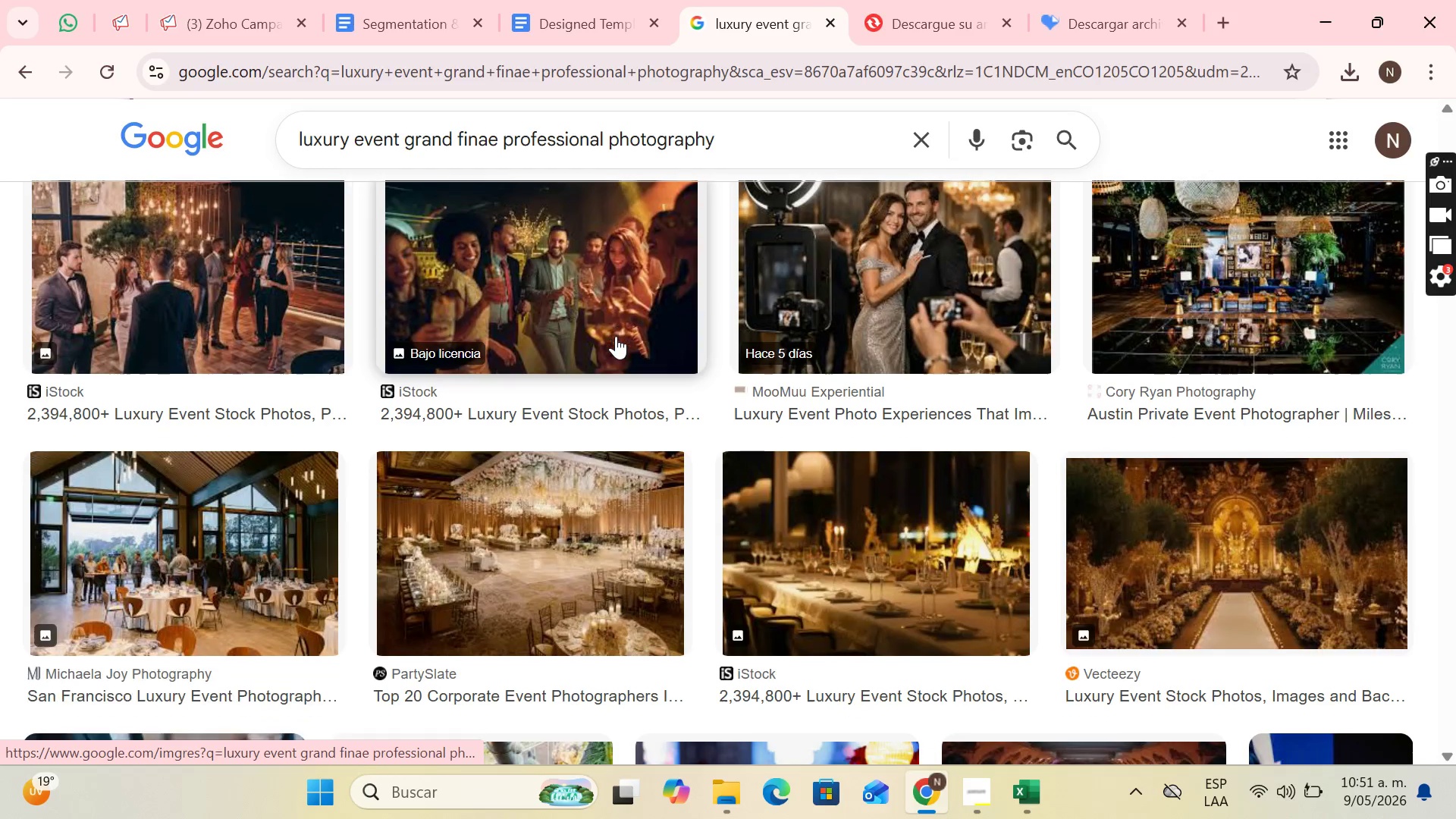 
right_click([1215, 366])
 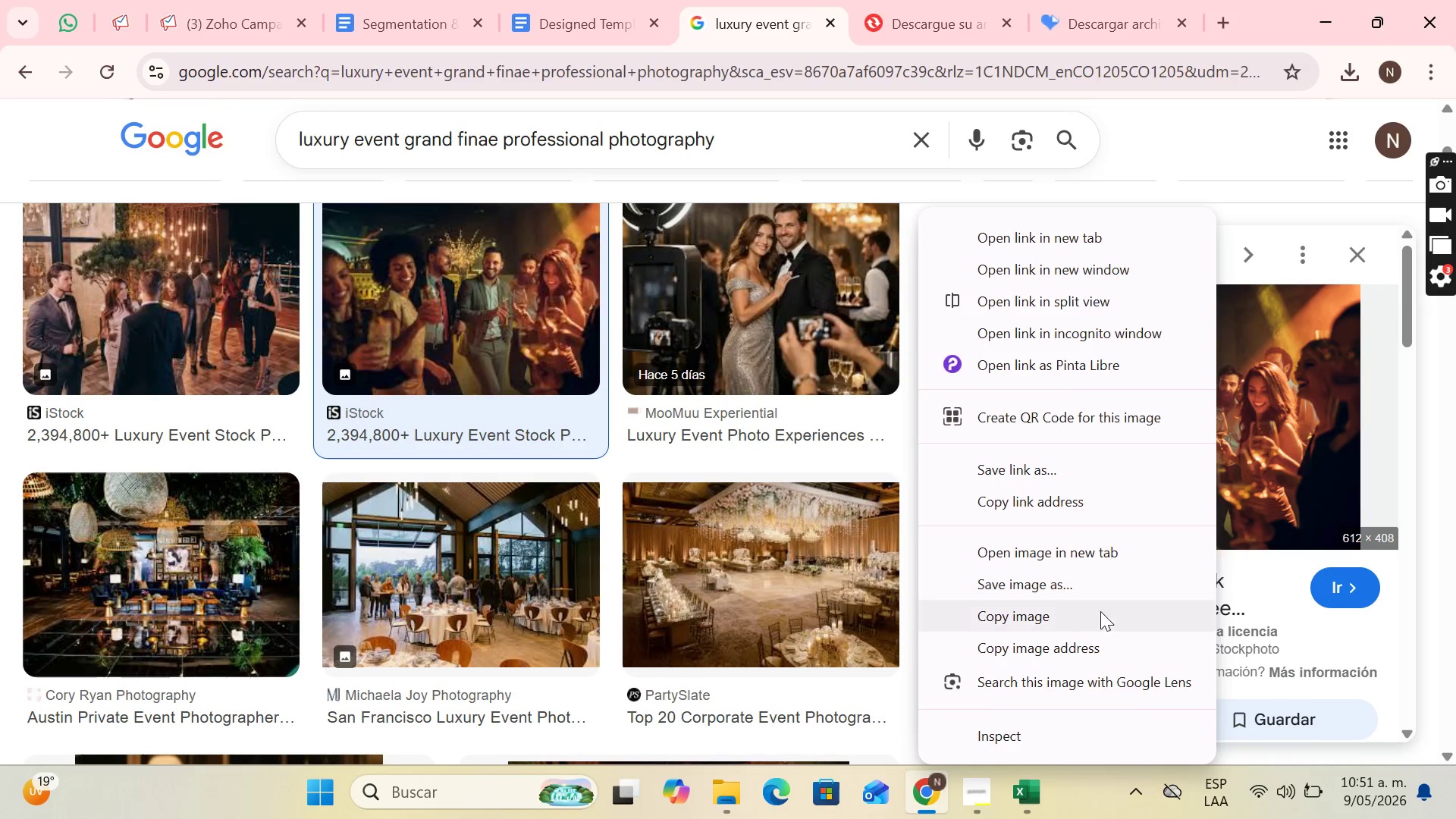 
left_click([1100, 593])
 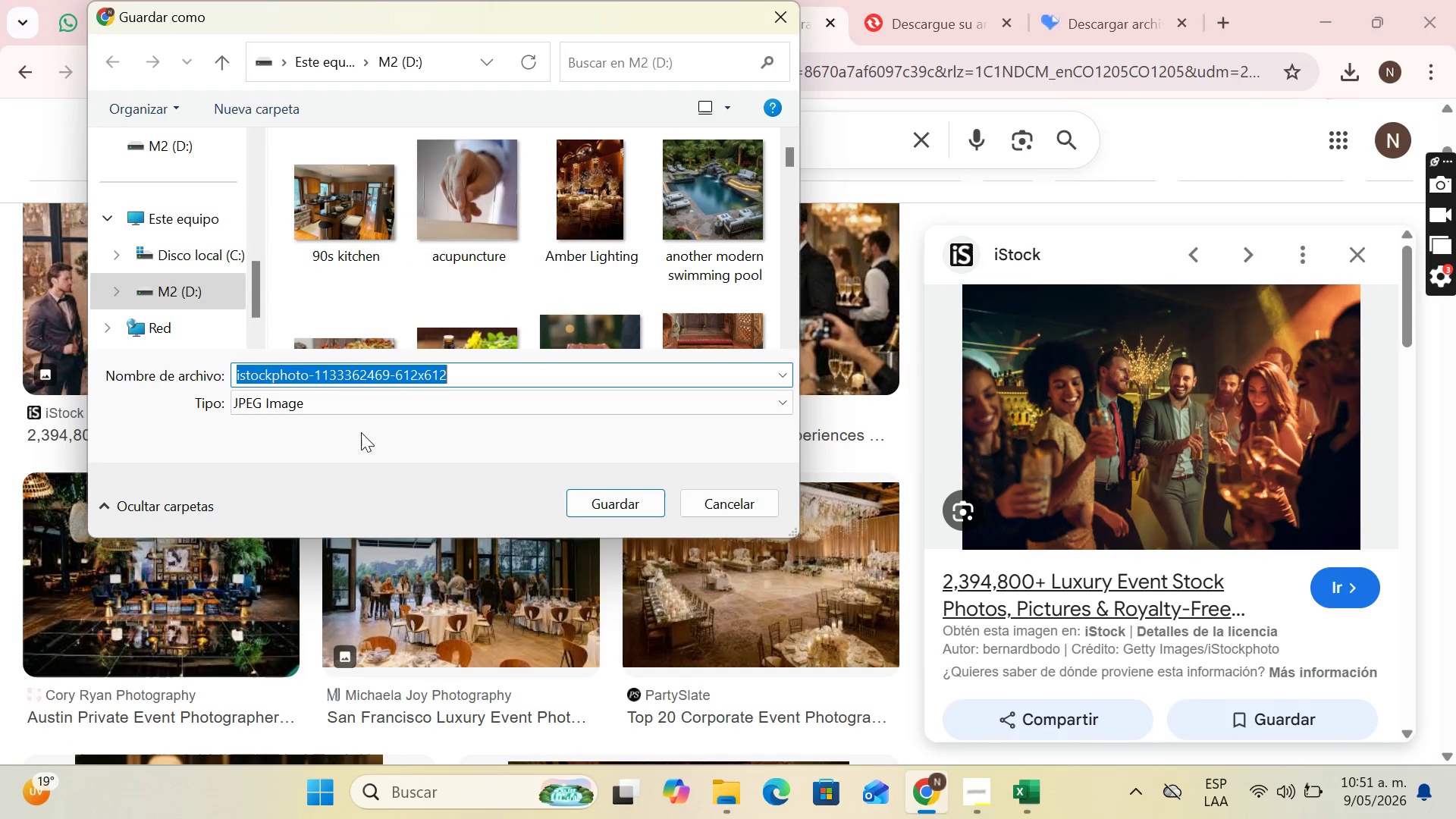 
type(luxury final)
 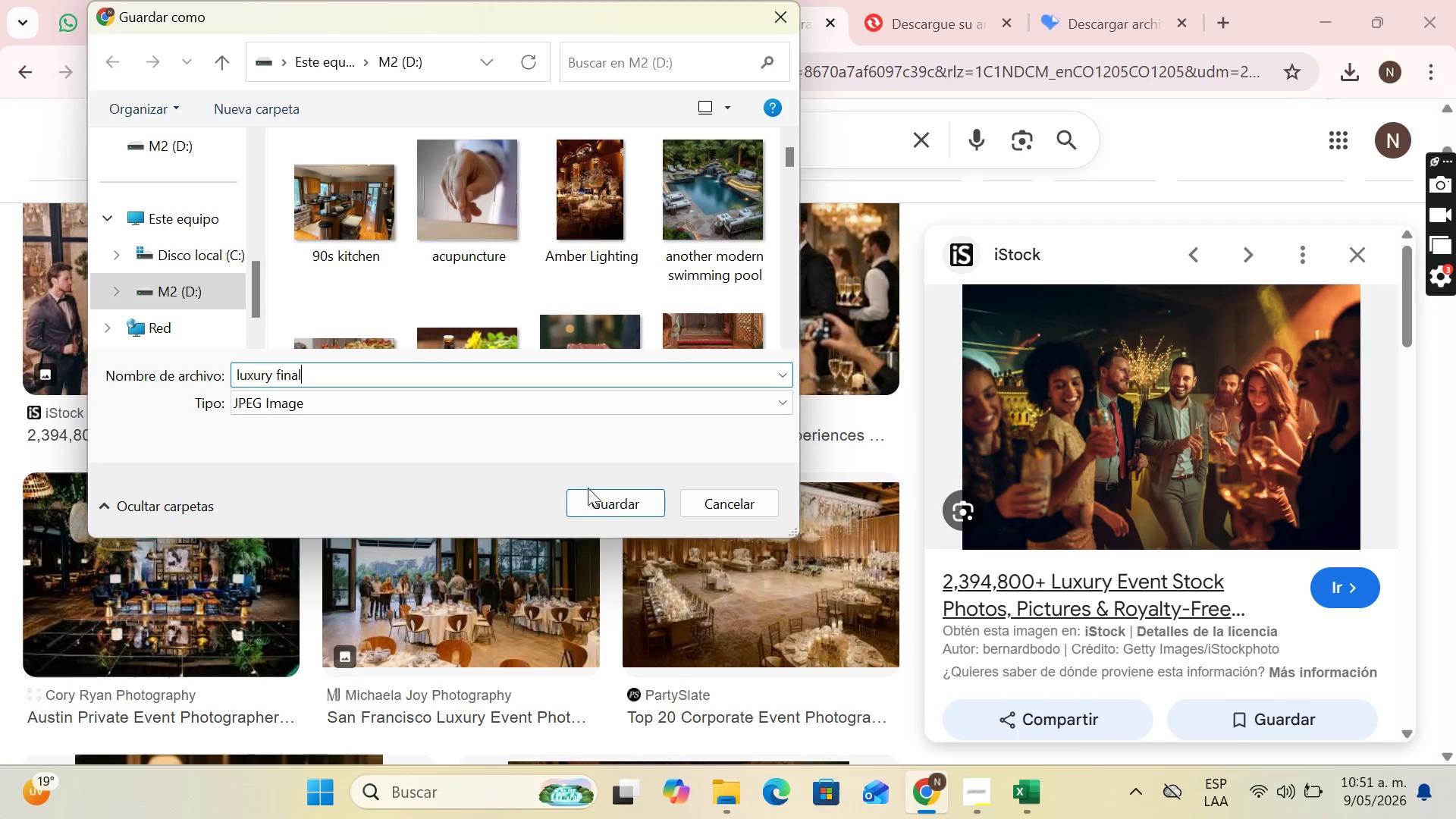 
left_click([627, 515])
 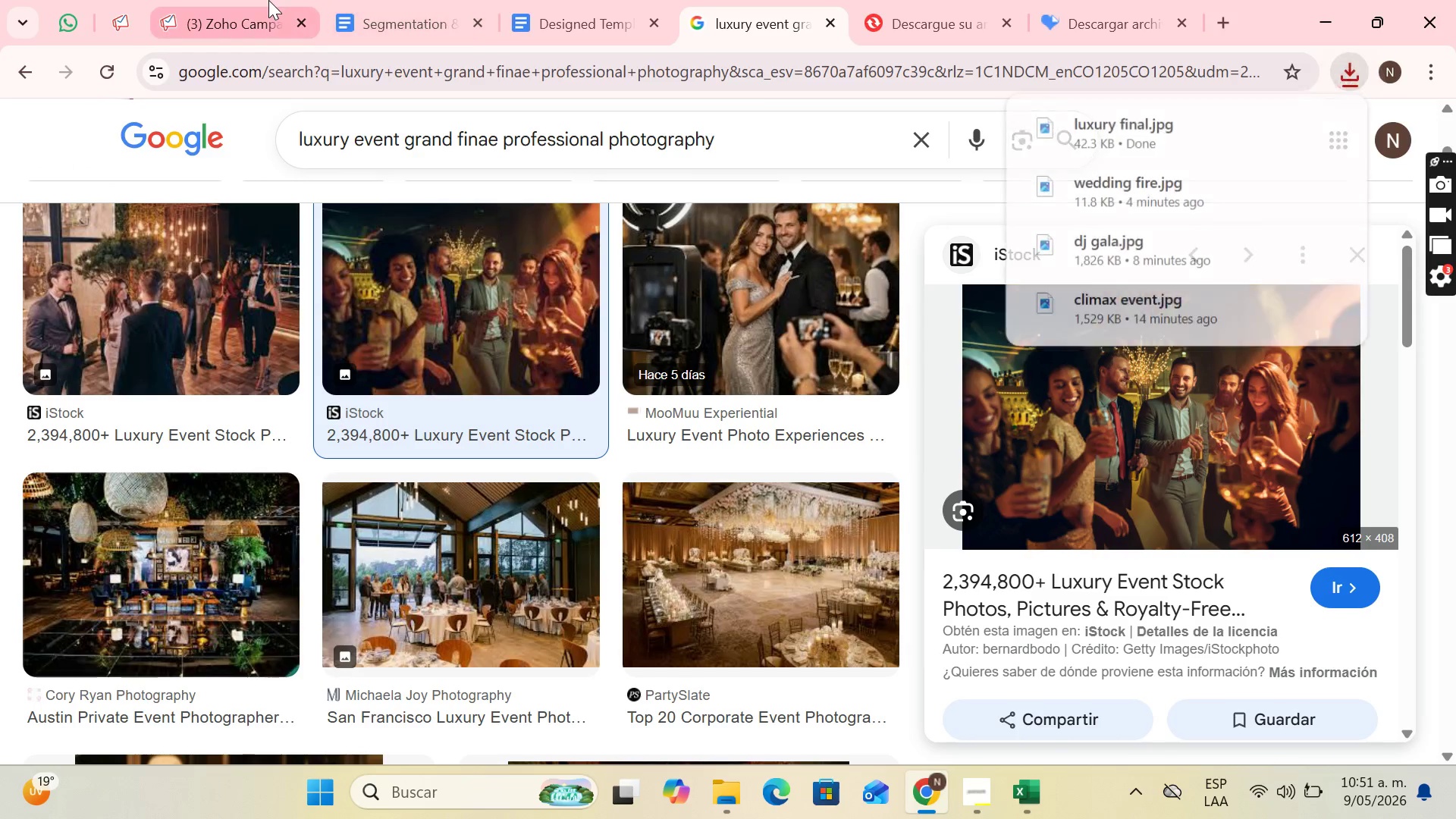 
left_click([268, 0])
 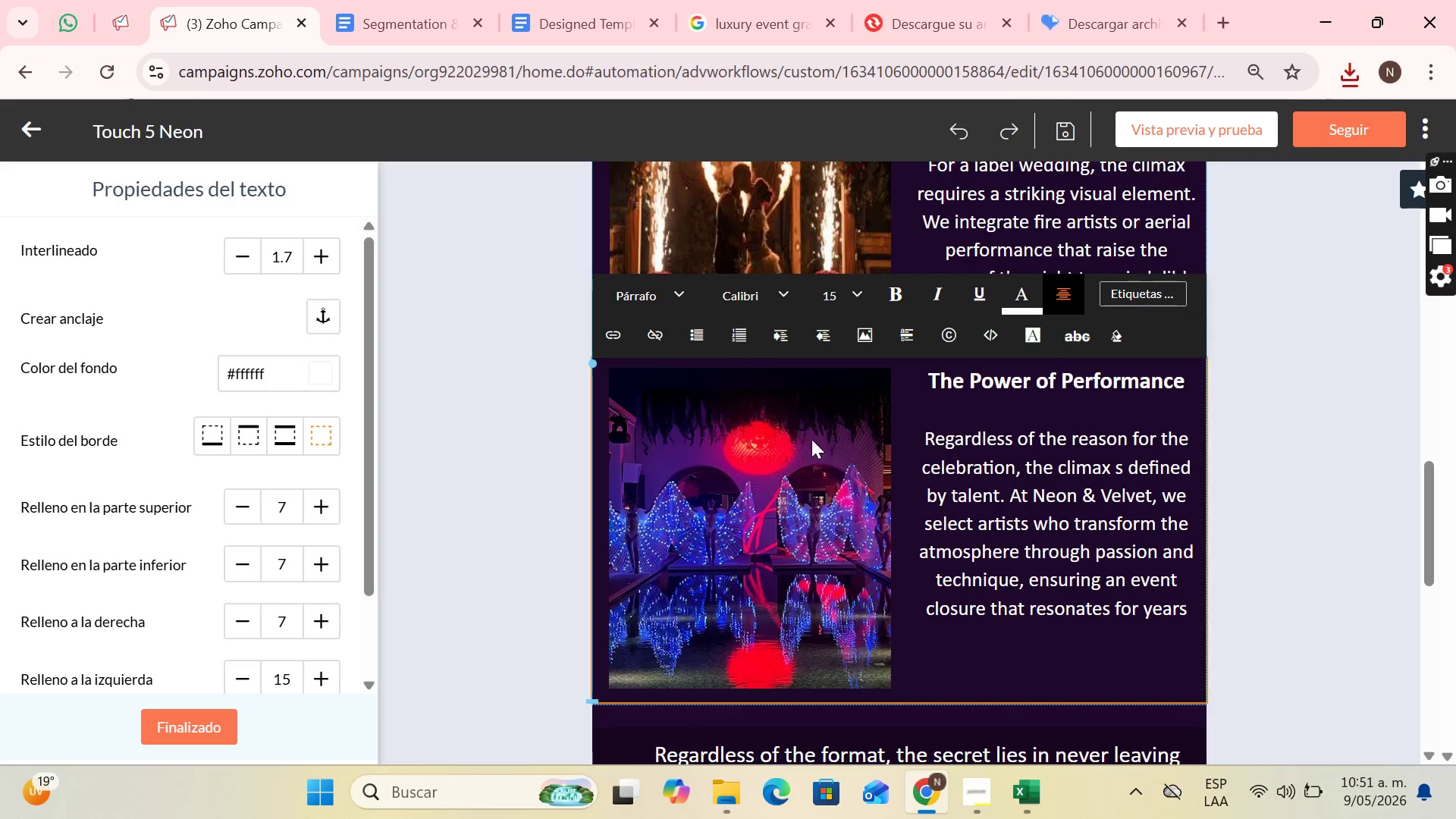 
left_click([773, 438])
 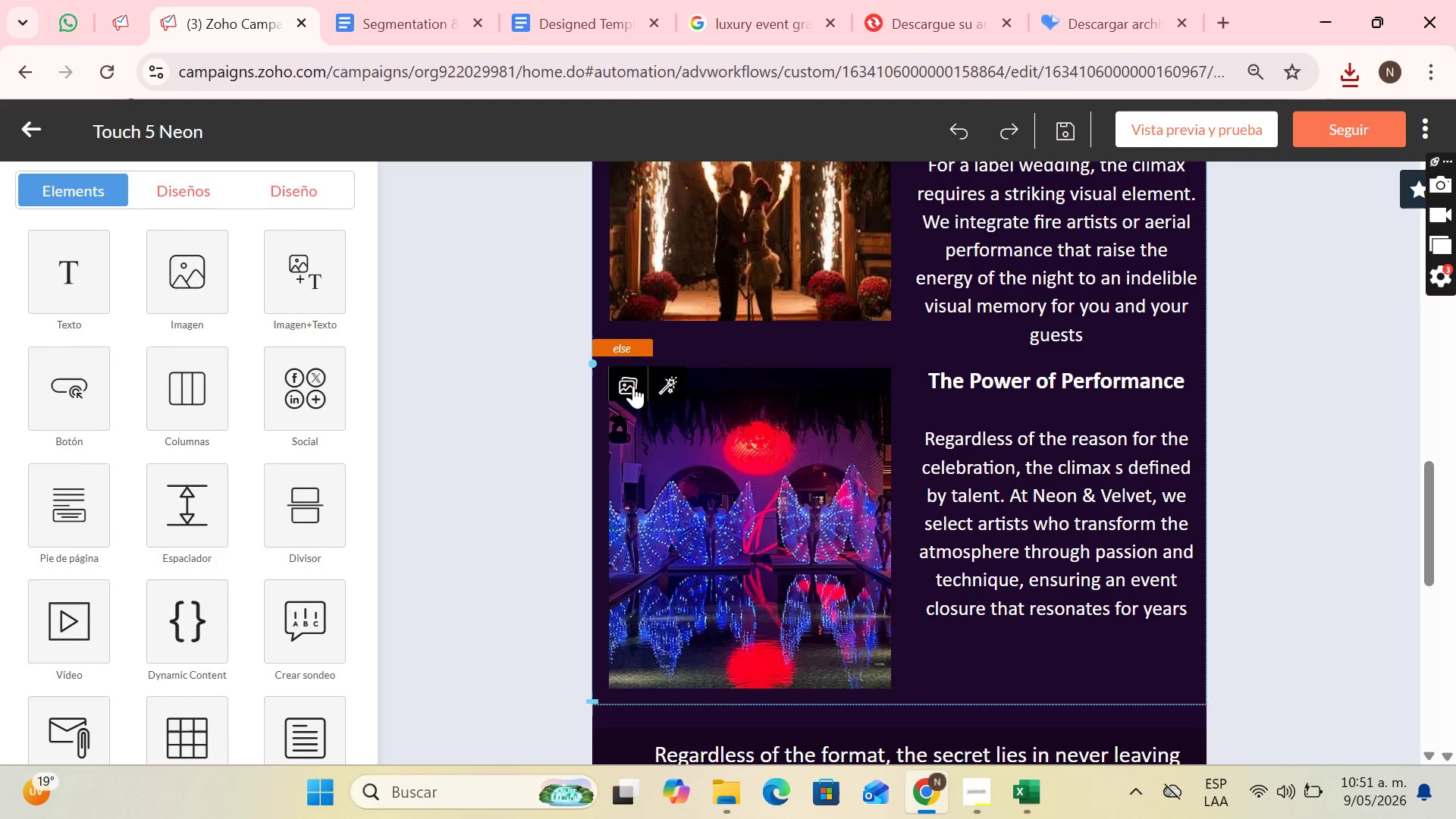 
left_click([617, 382])
 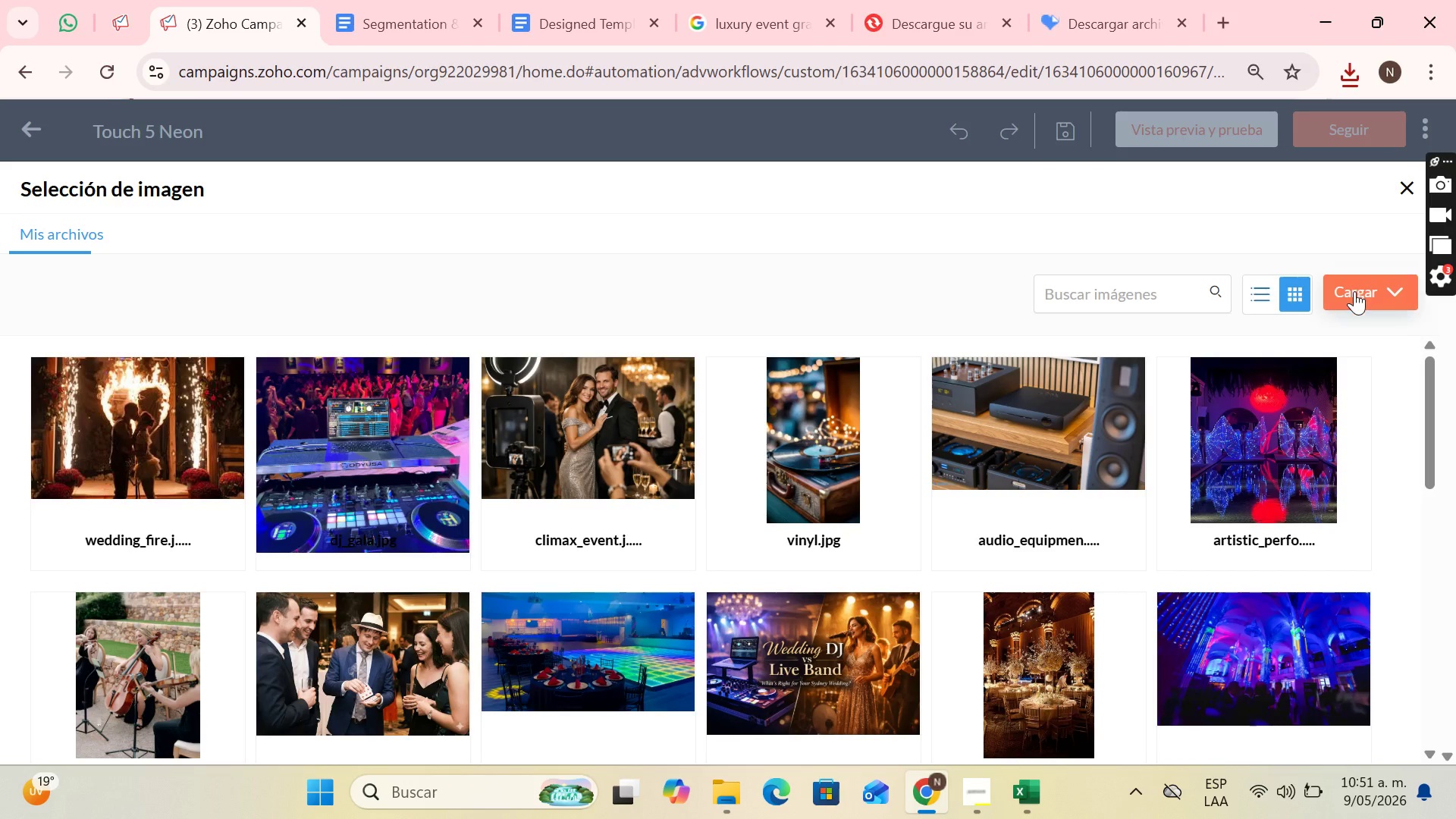 
double_click([1308, 330])
 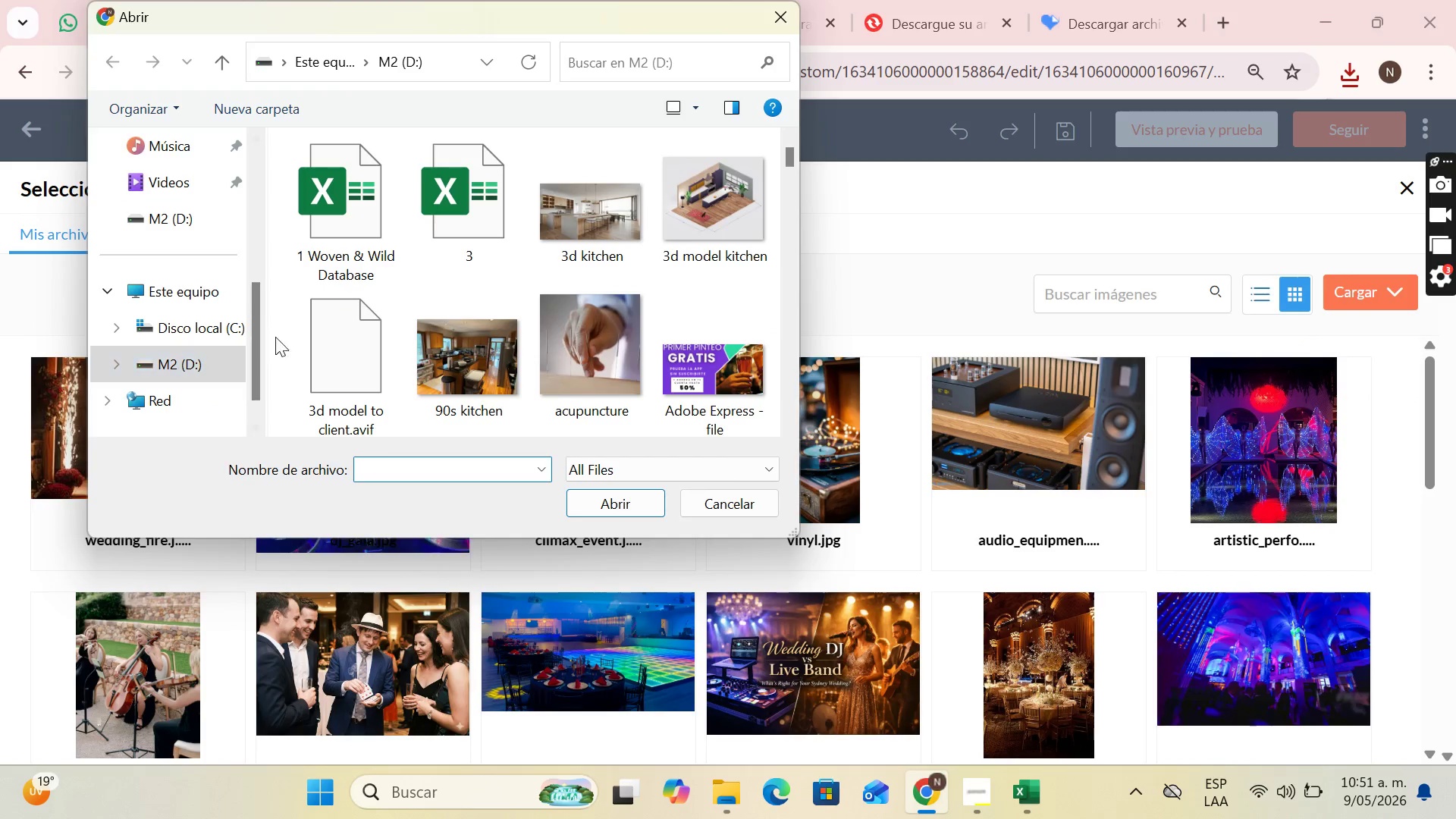 
type(lux)
 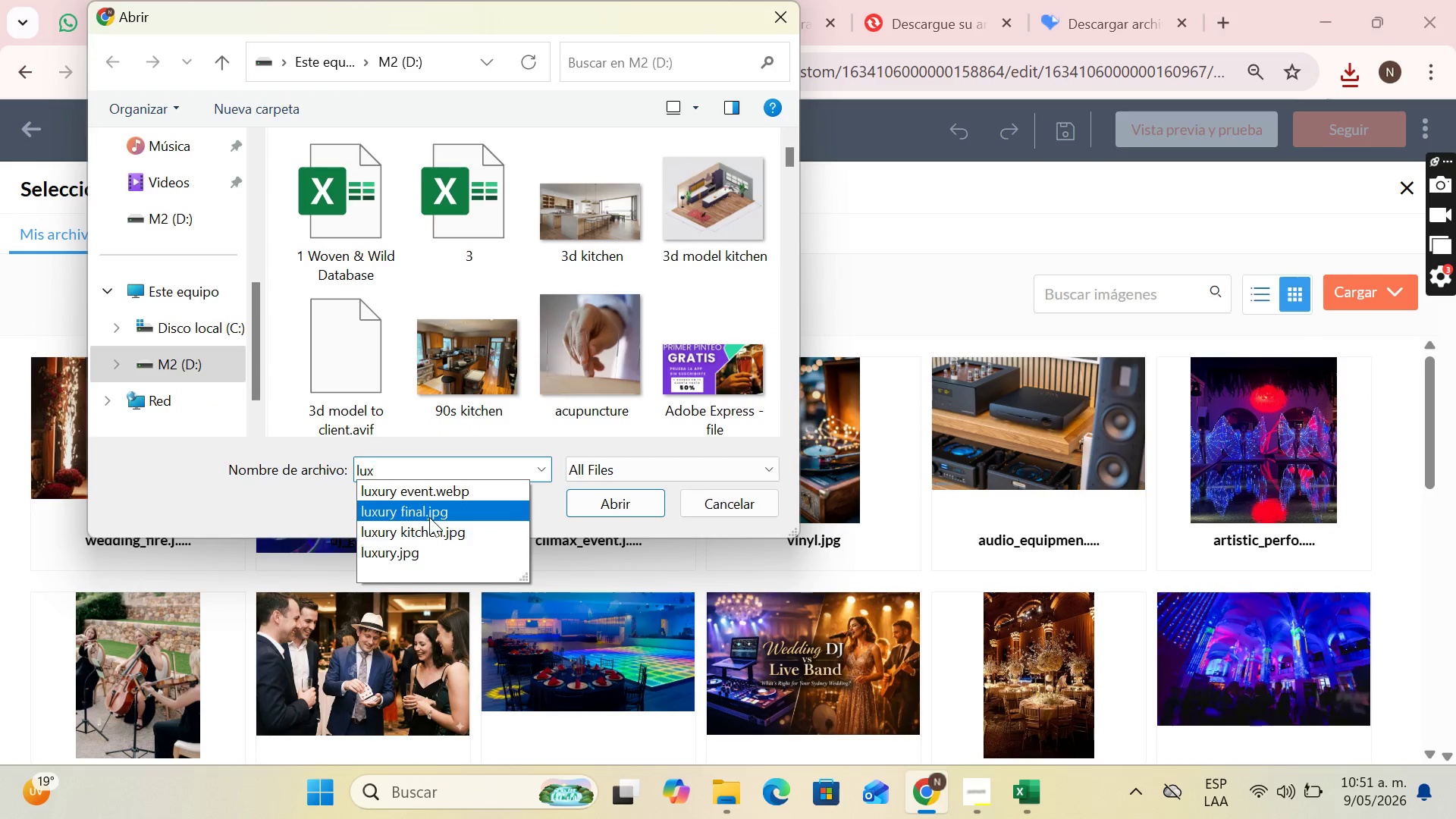 
double_click([430, 516])
 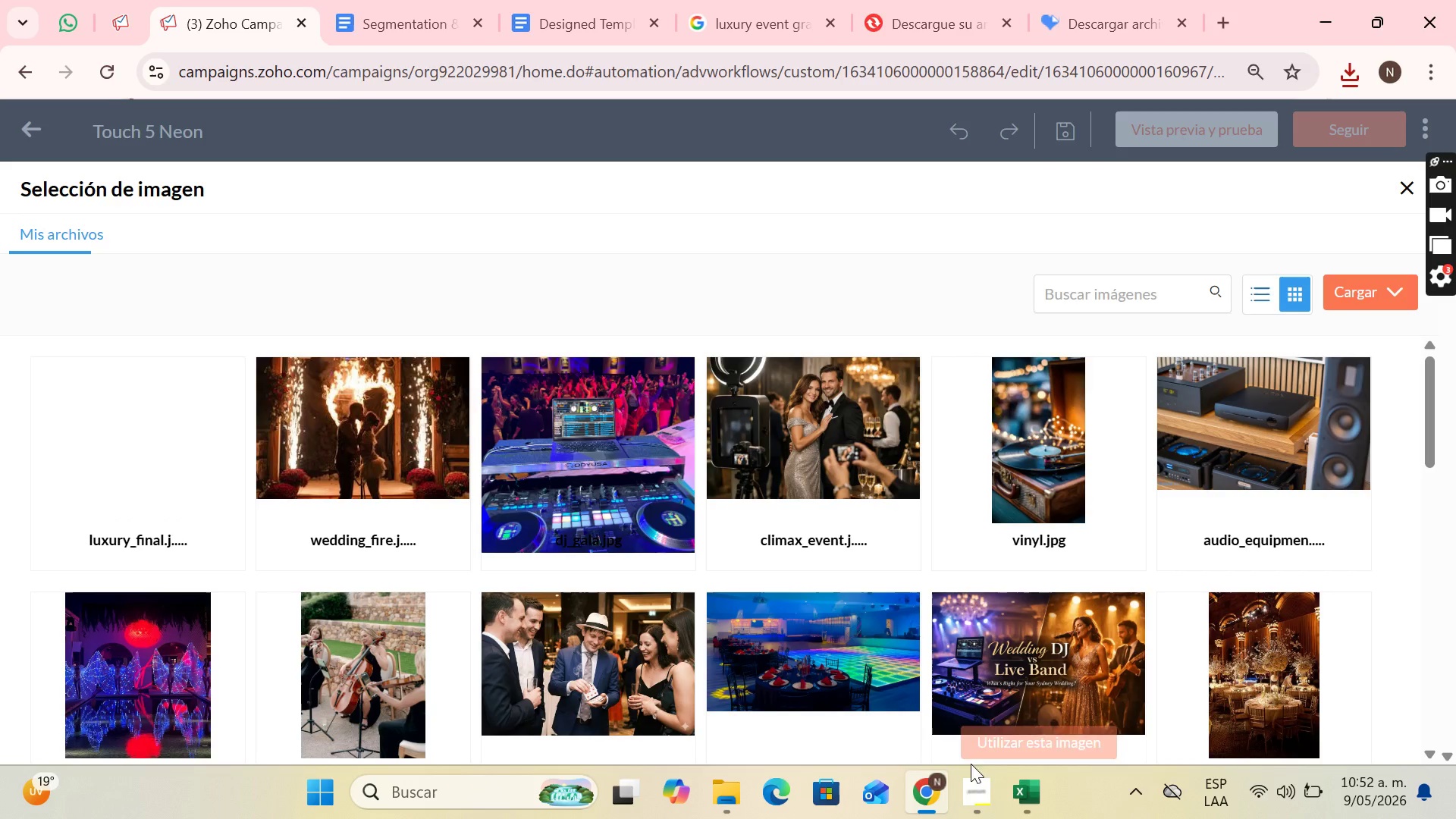 
left_click([167, 495])
 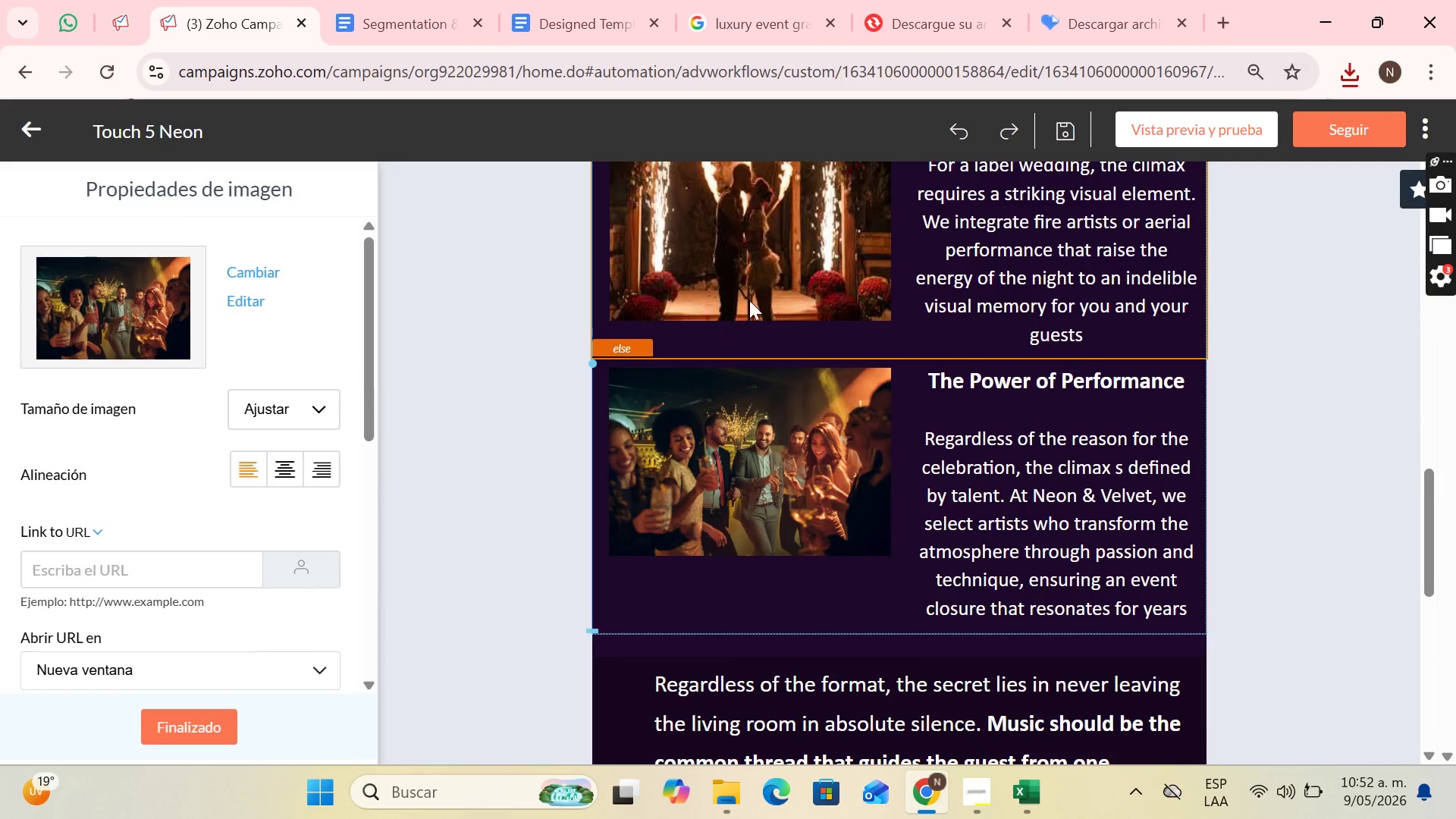 
left_click([743, 461])
 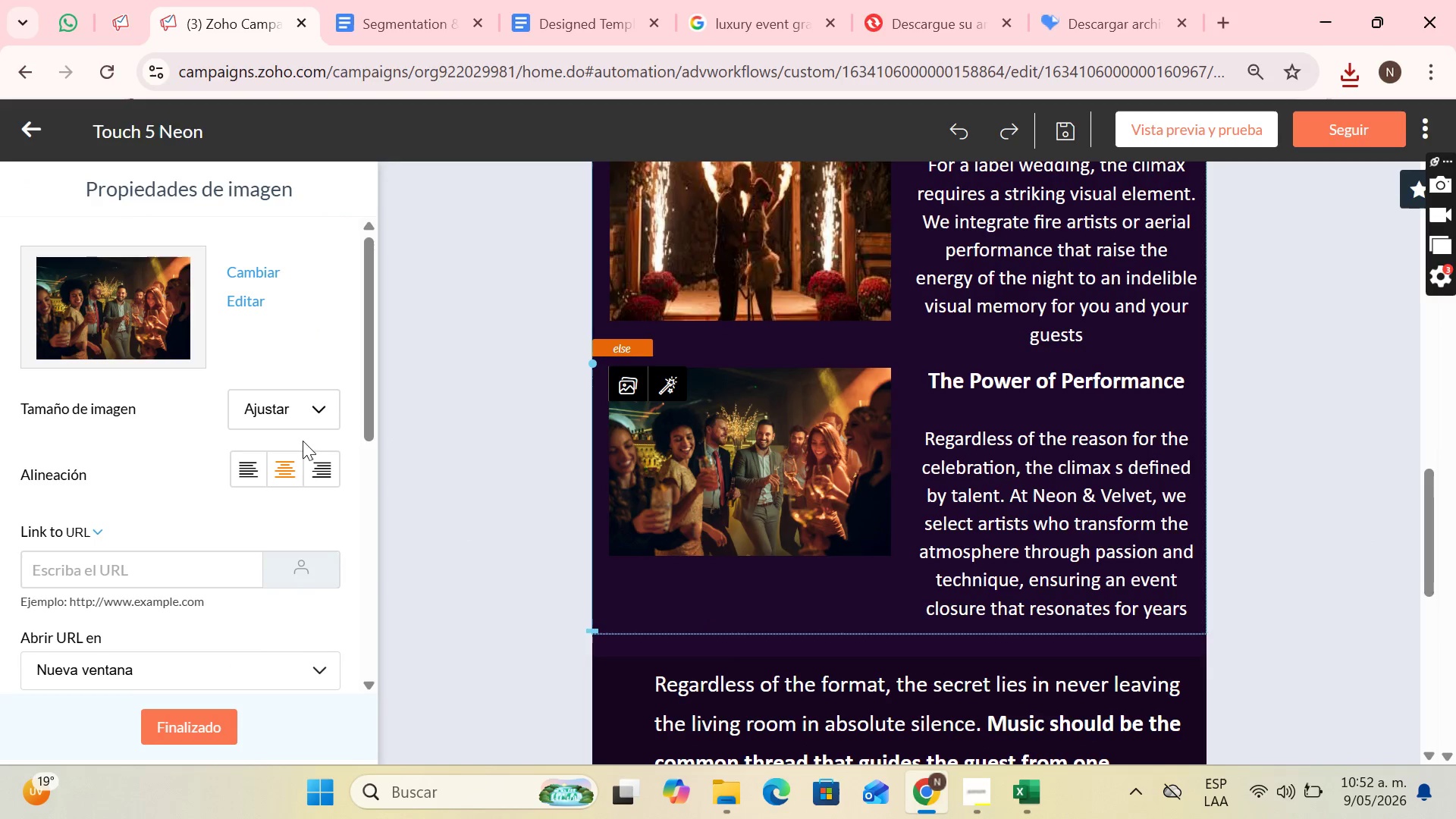 
double_click([315, 427])
 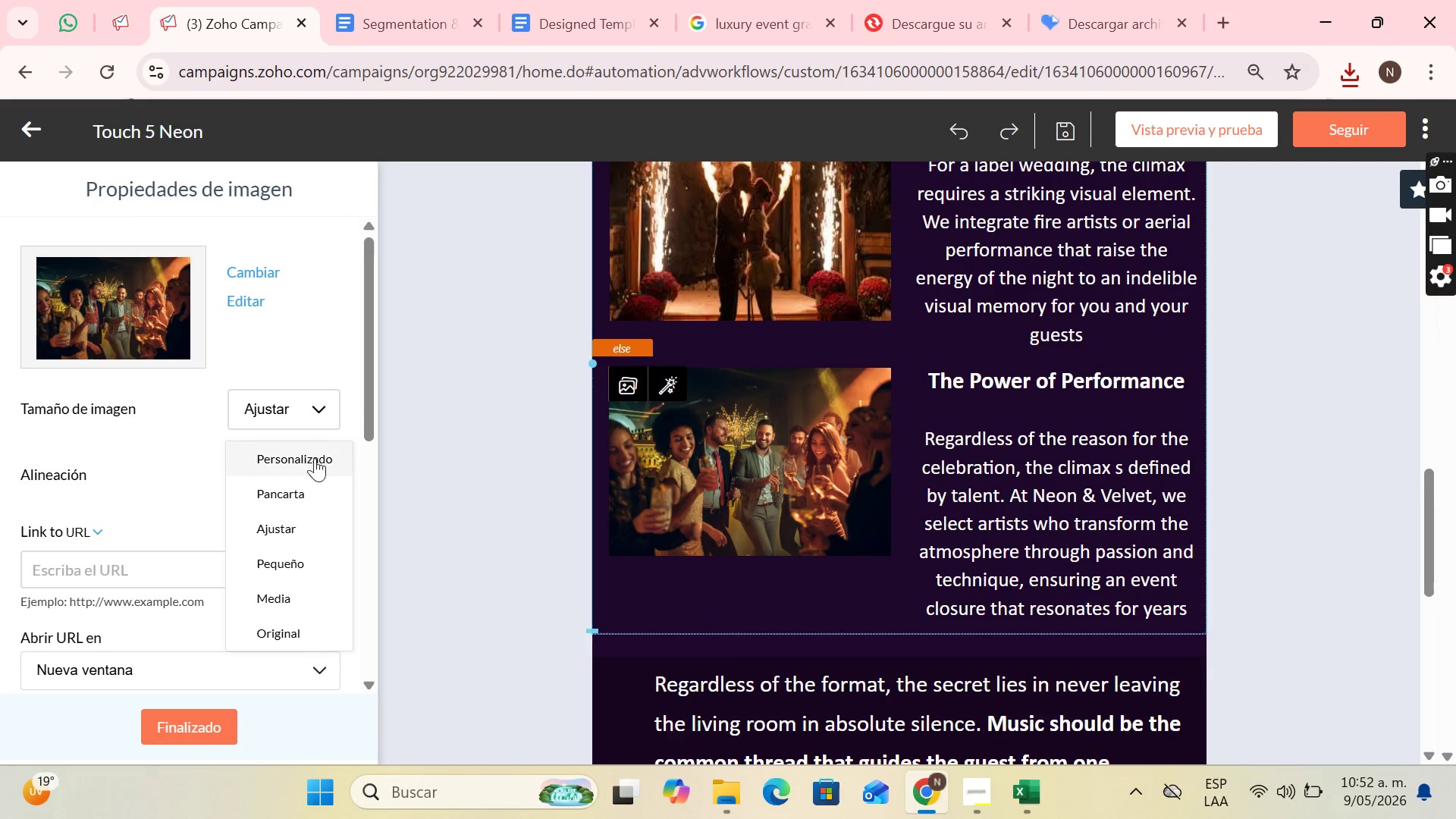 
left_click([314, 463])
 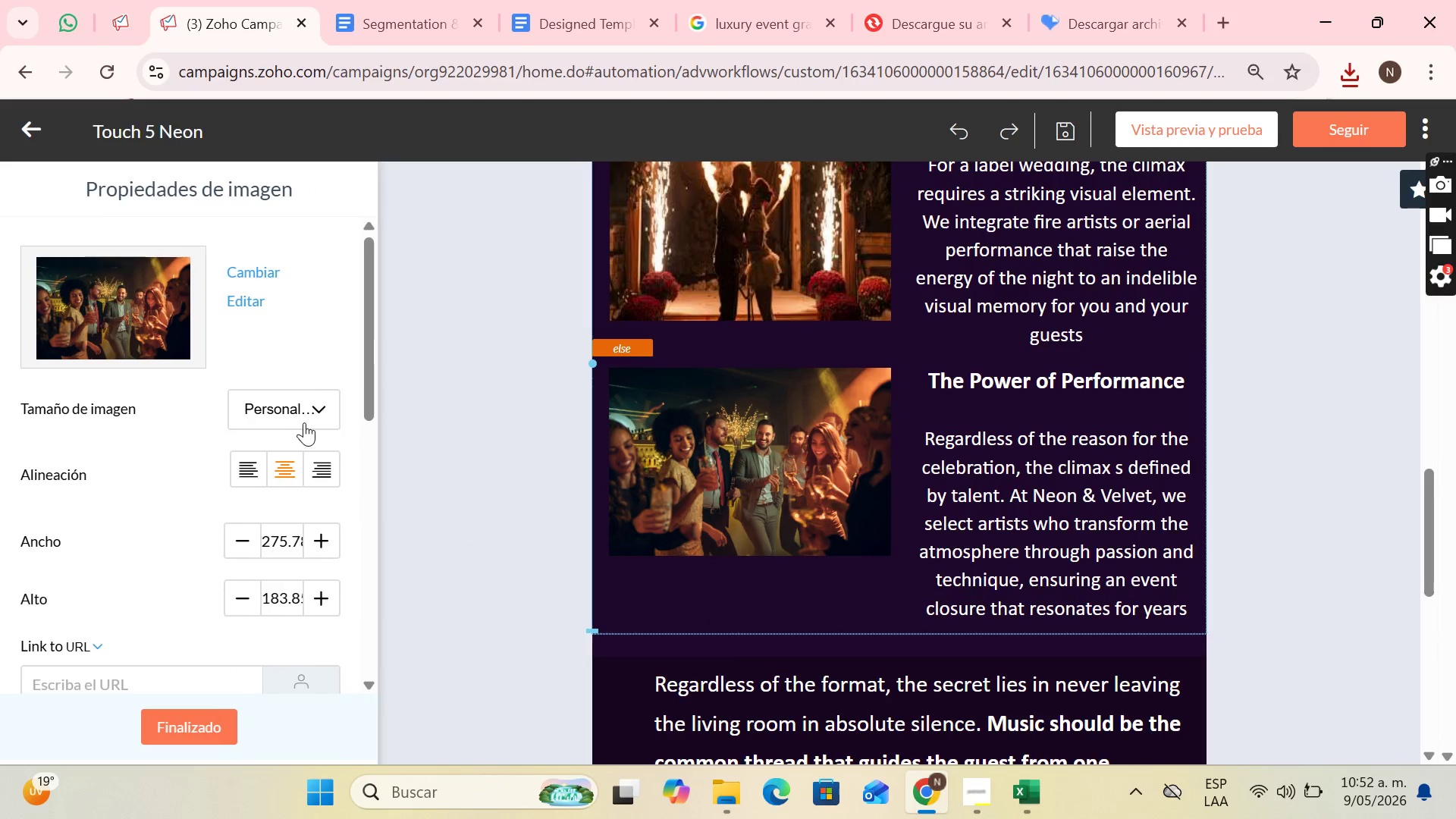 
left_click([304, 422])
 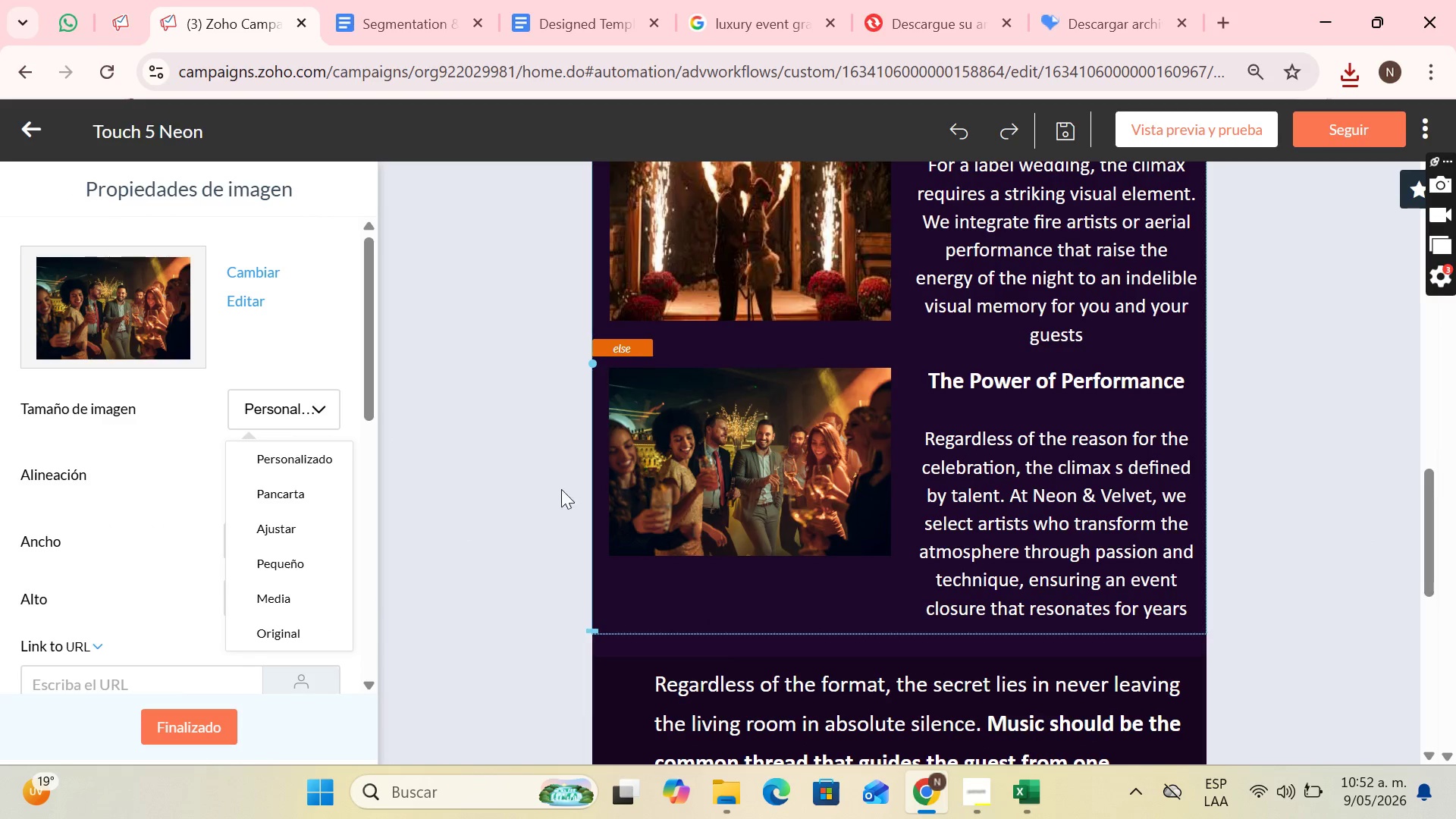 
left_click([659, 482])
 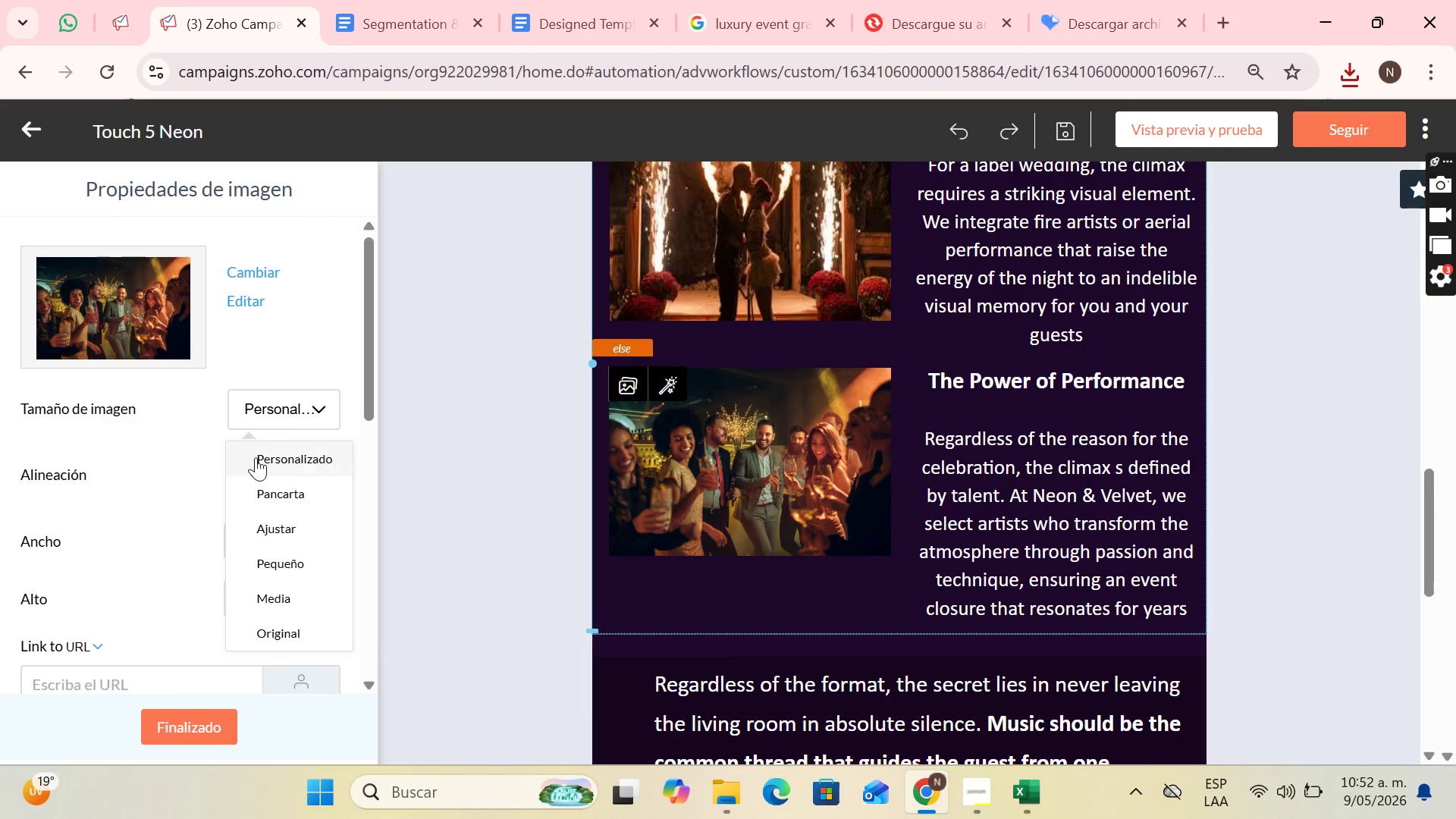 
left_click([255, 458])
 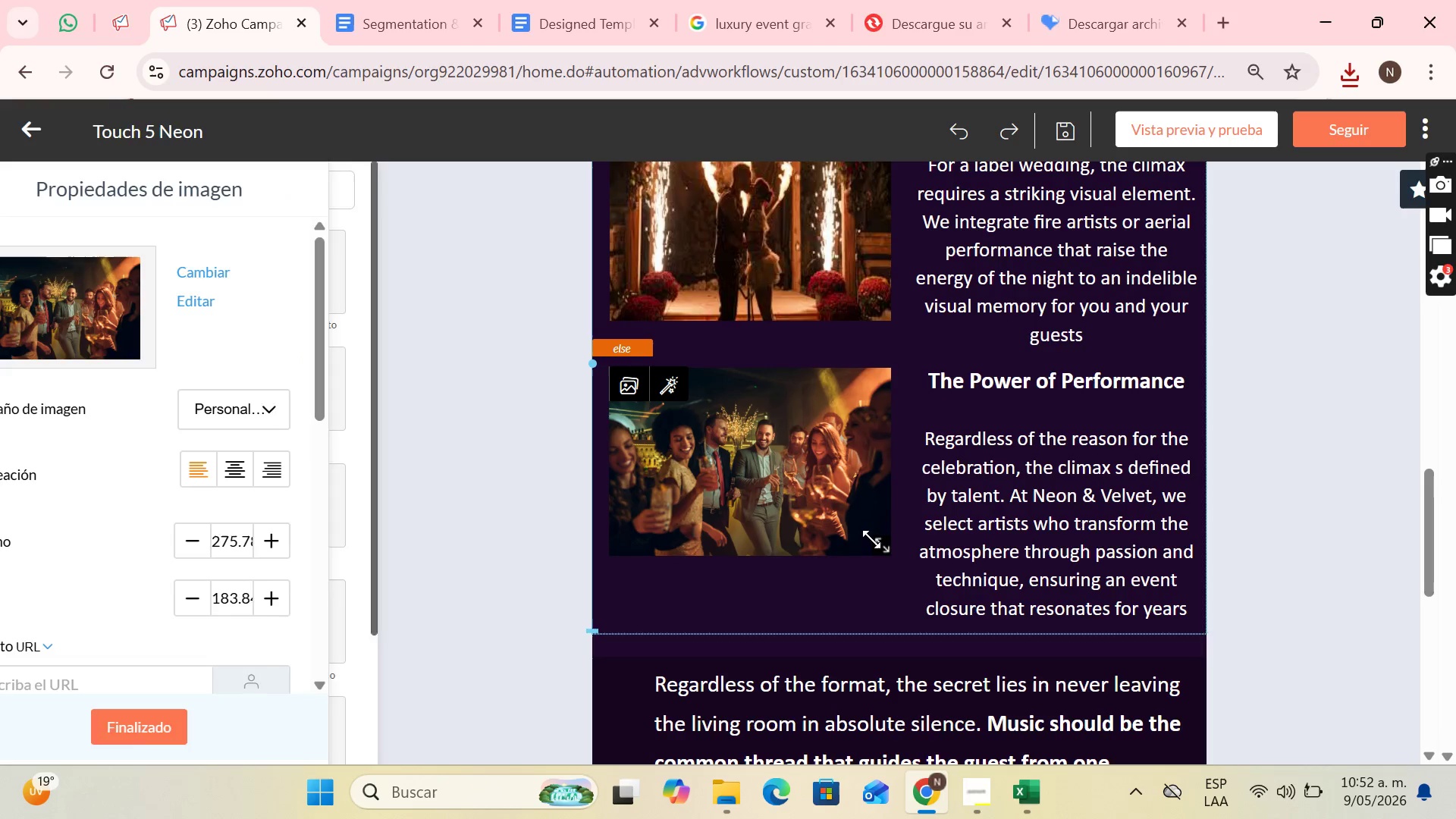 
left_click_drag(start_coordinate=[871, 539], to_coordinate=[865, 565])
 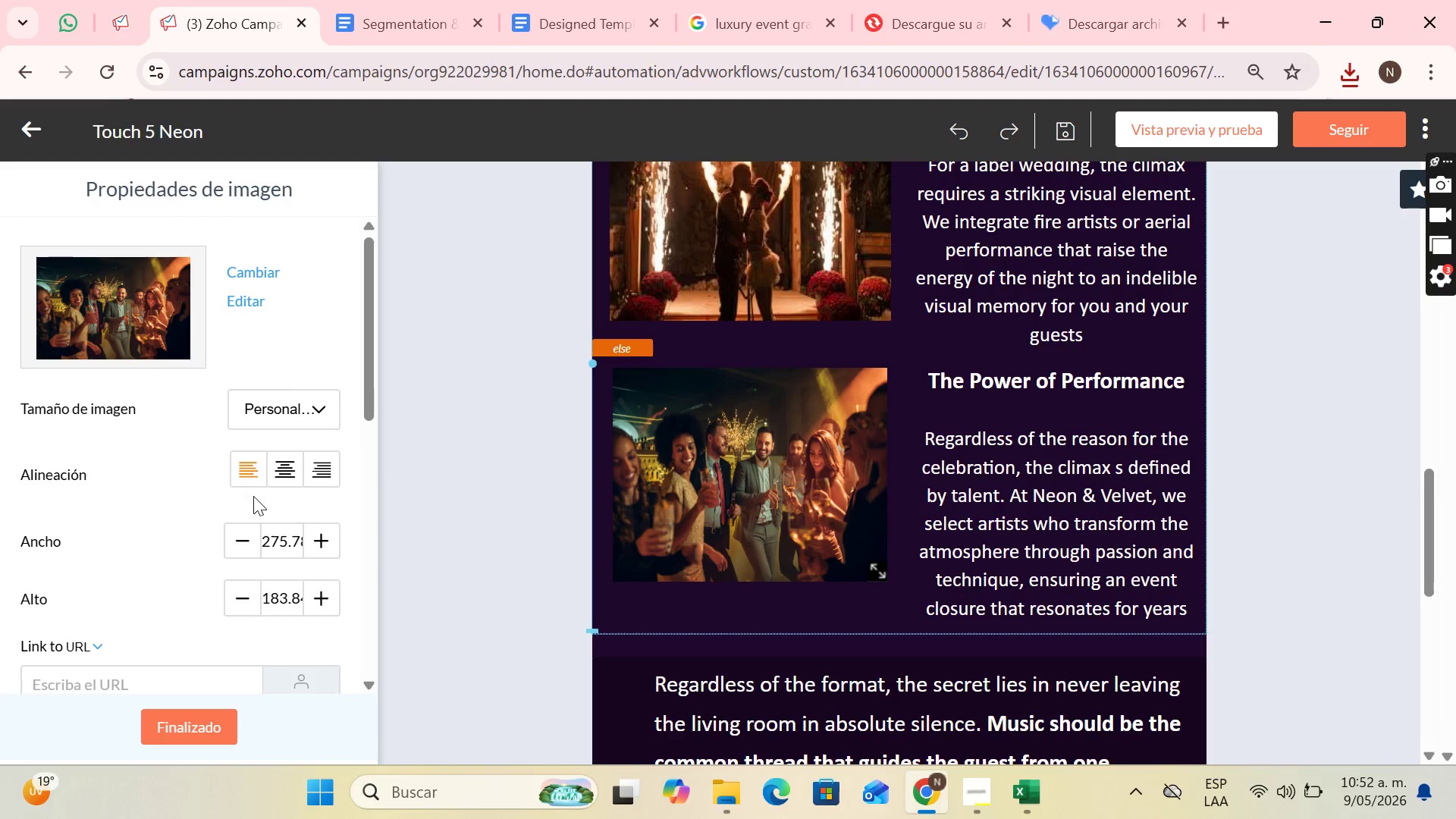 
scroll: coordinate [331, 562], scroll_direction: down, amount: 6.0
 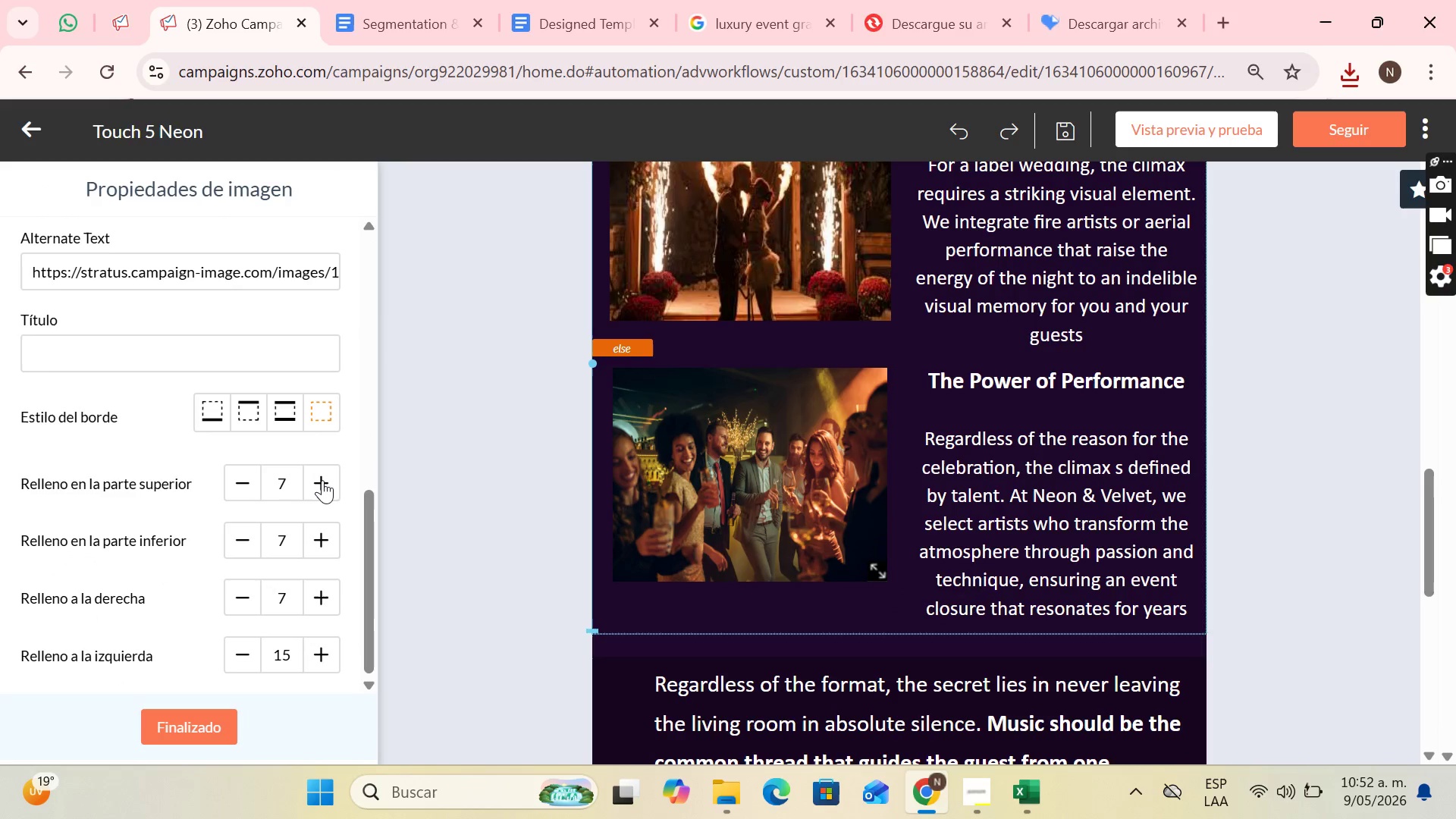 
double_click([322, 480])
 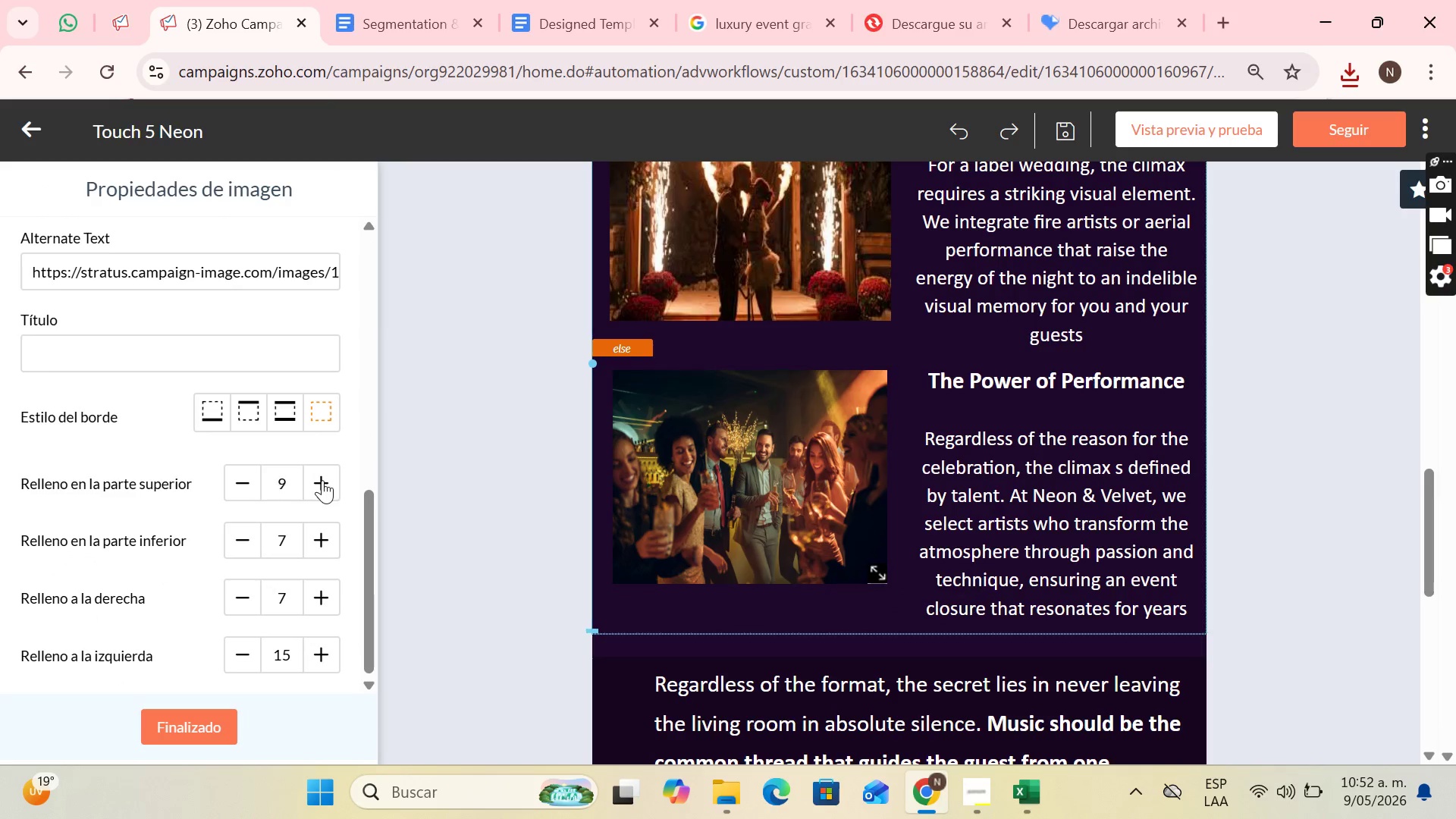 
triple_click([322, 480])
 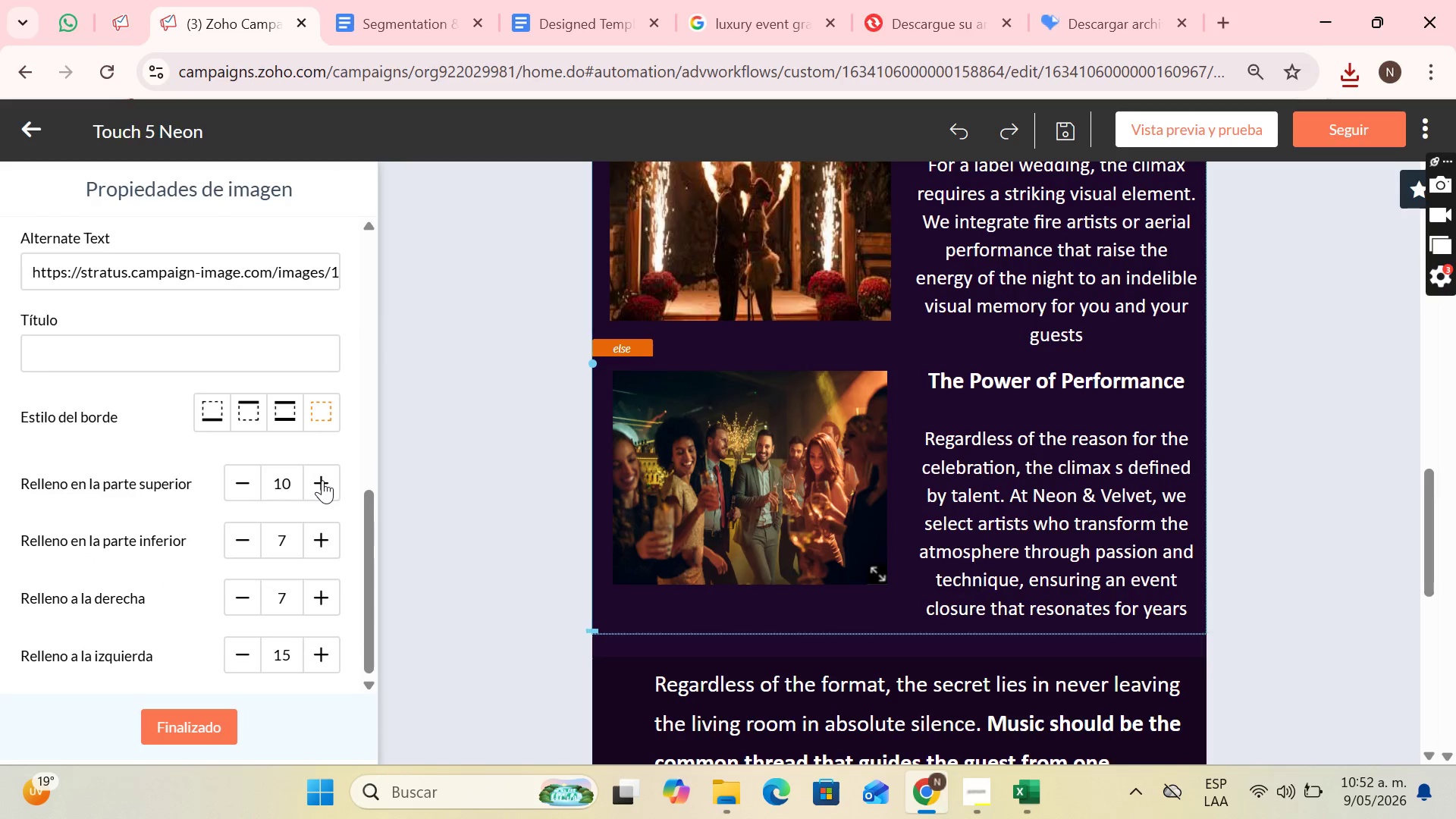 
triple_click([322, 480])
 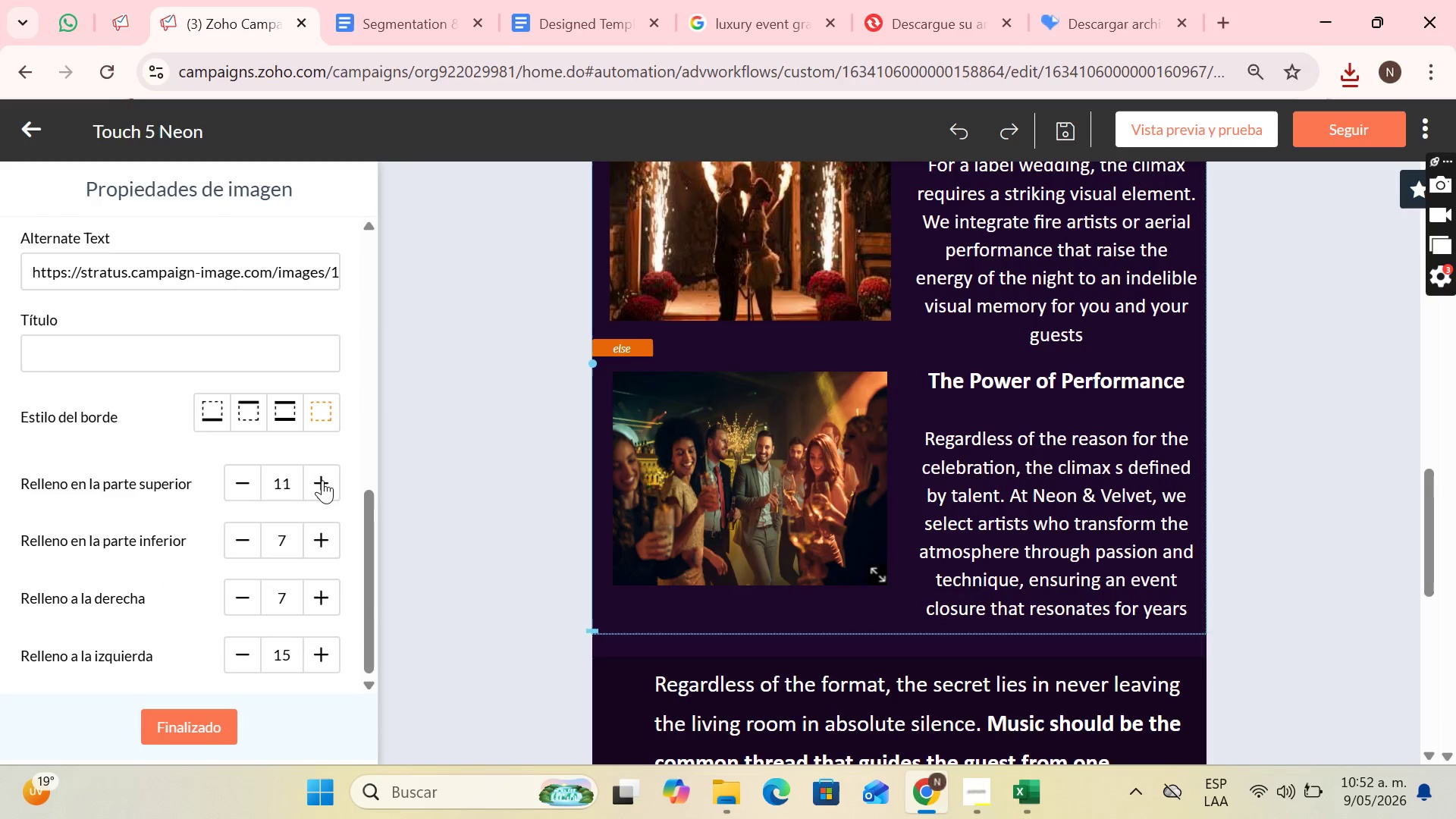 
triple_click([322, 480])
 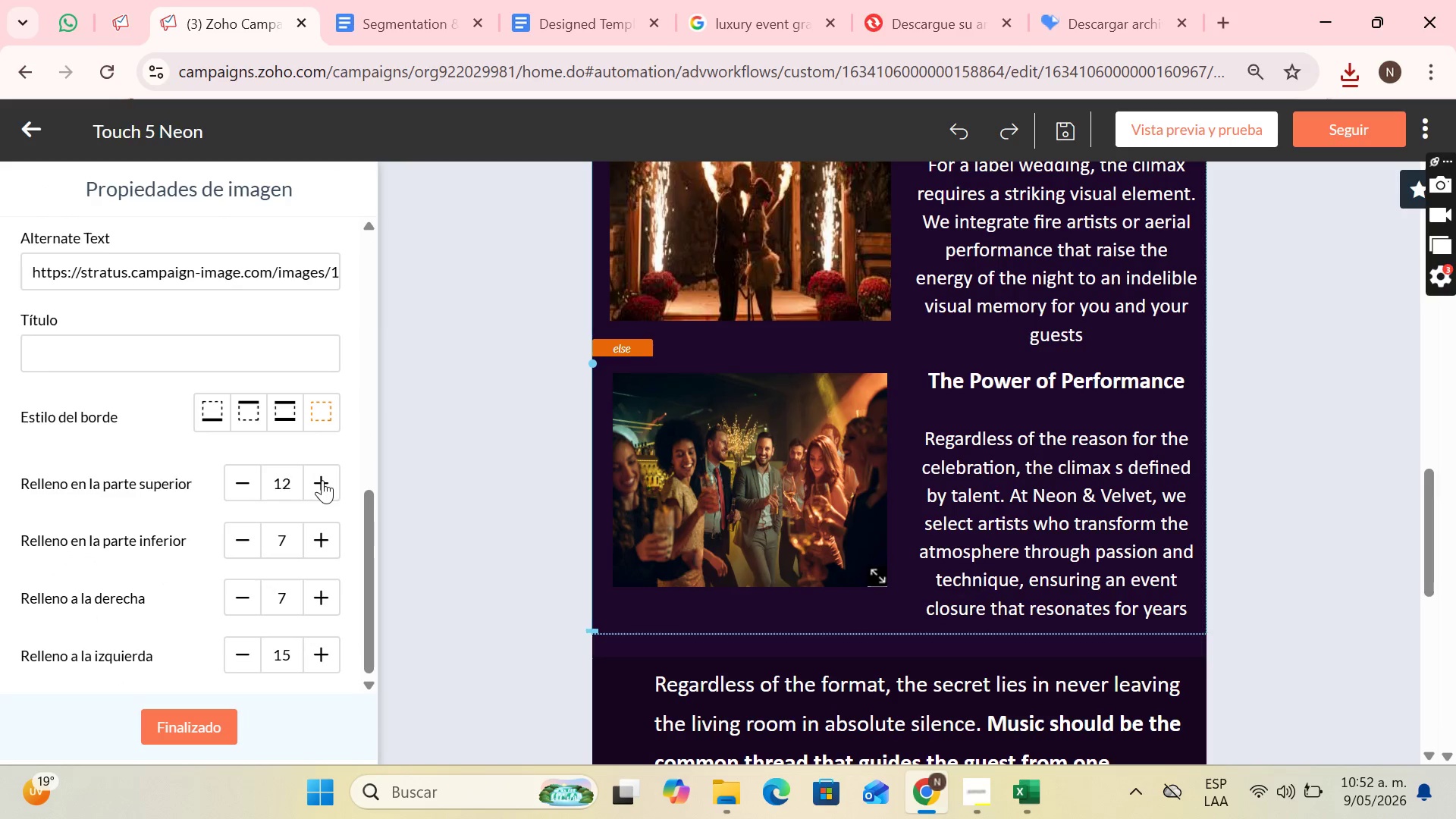 
triple_click([322, 480])
 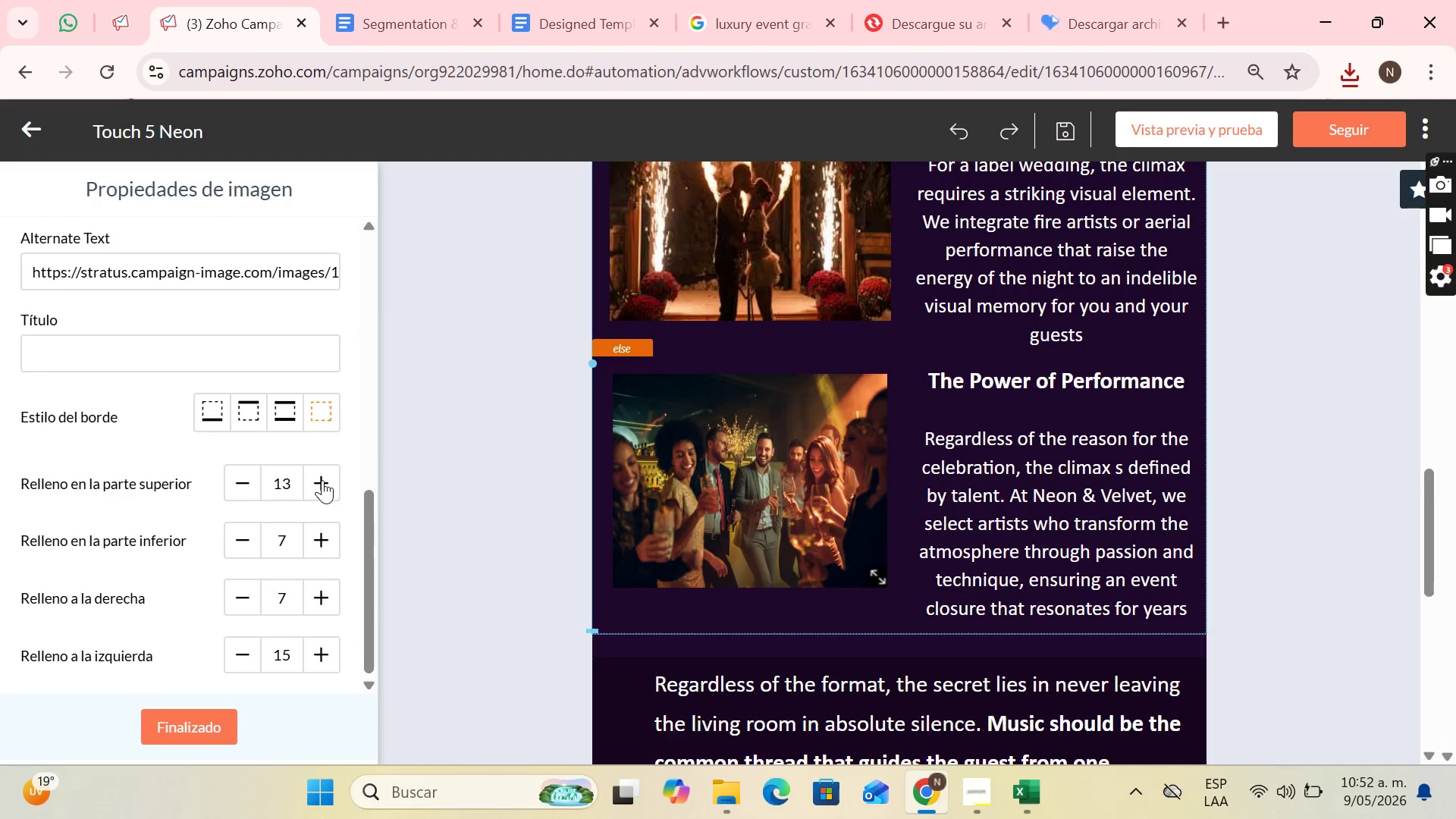 
triple_click([322, 480])
 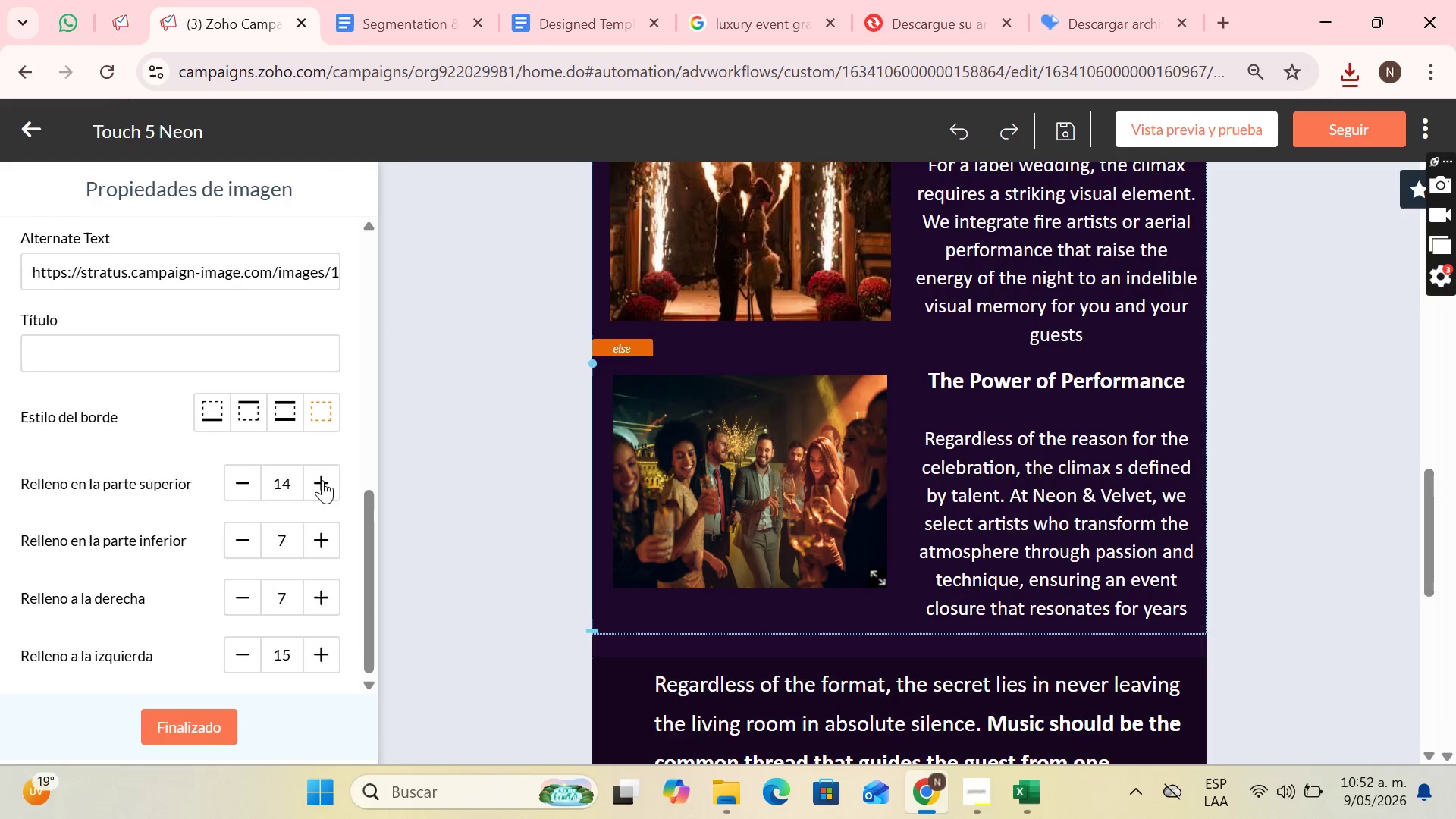 
triple_click([322, 480])
 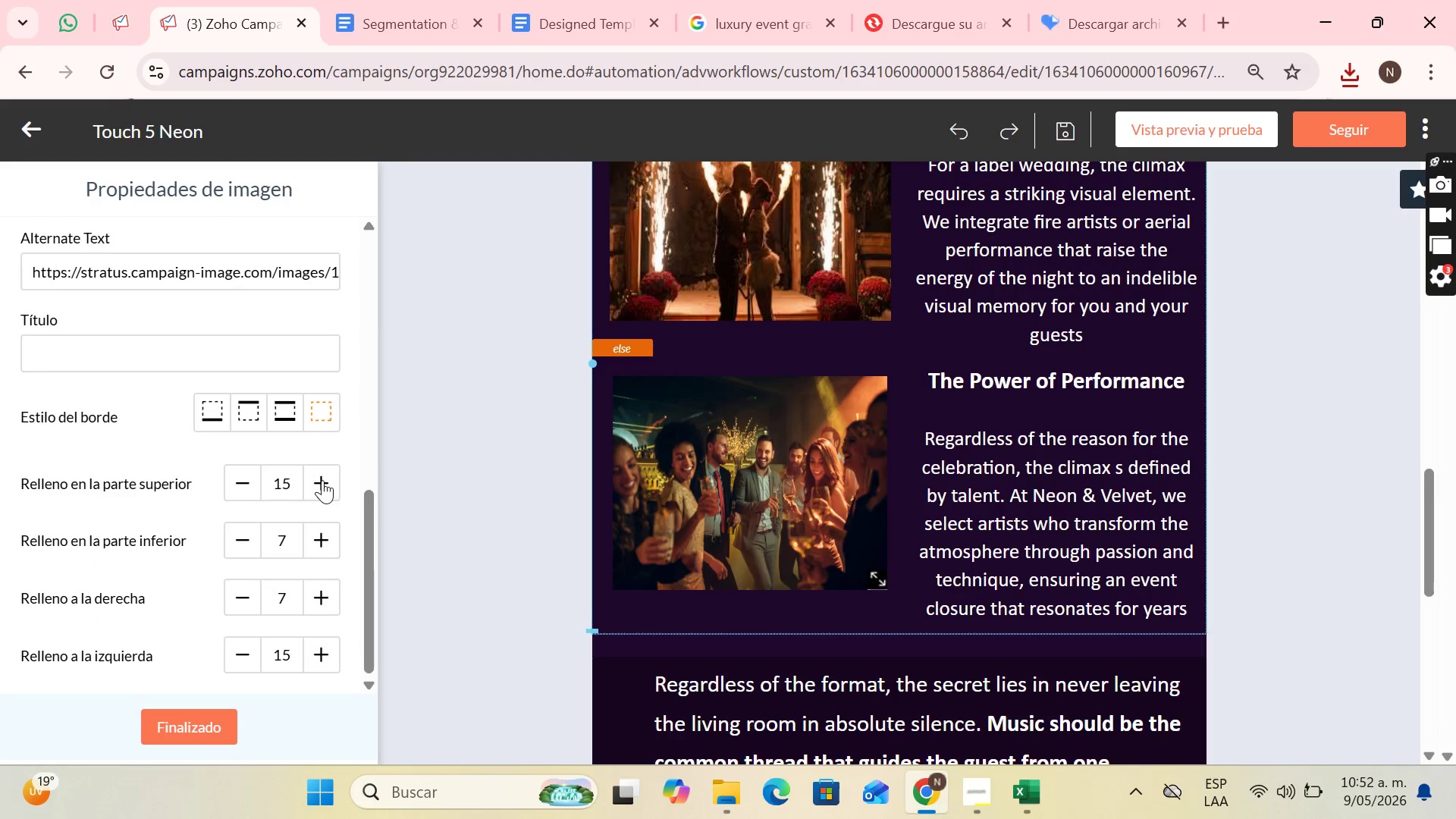 
triple_click([322, 480])
 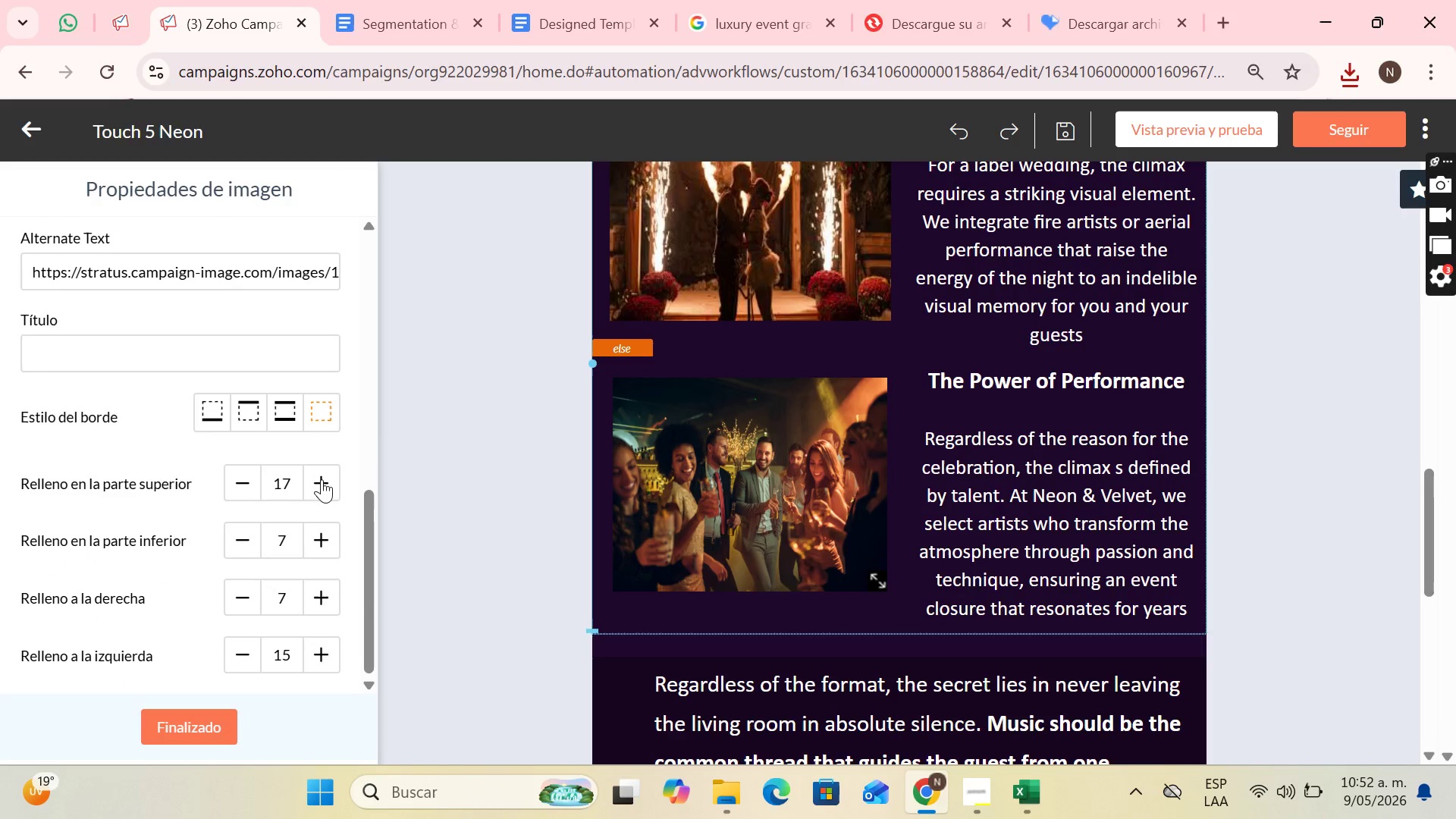 
triple_click([322, 480])
 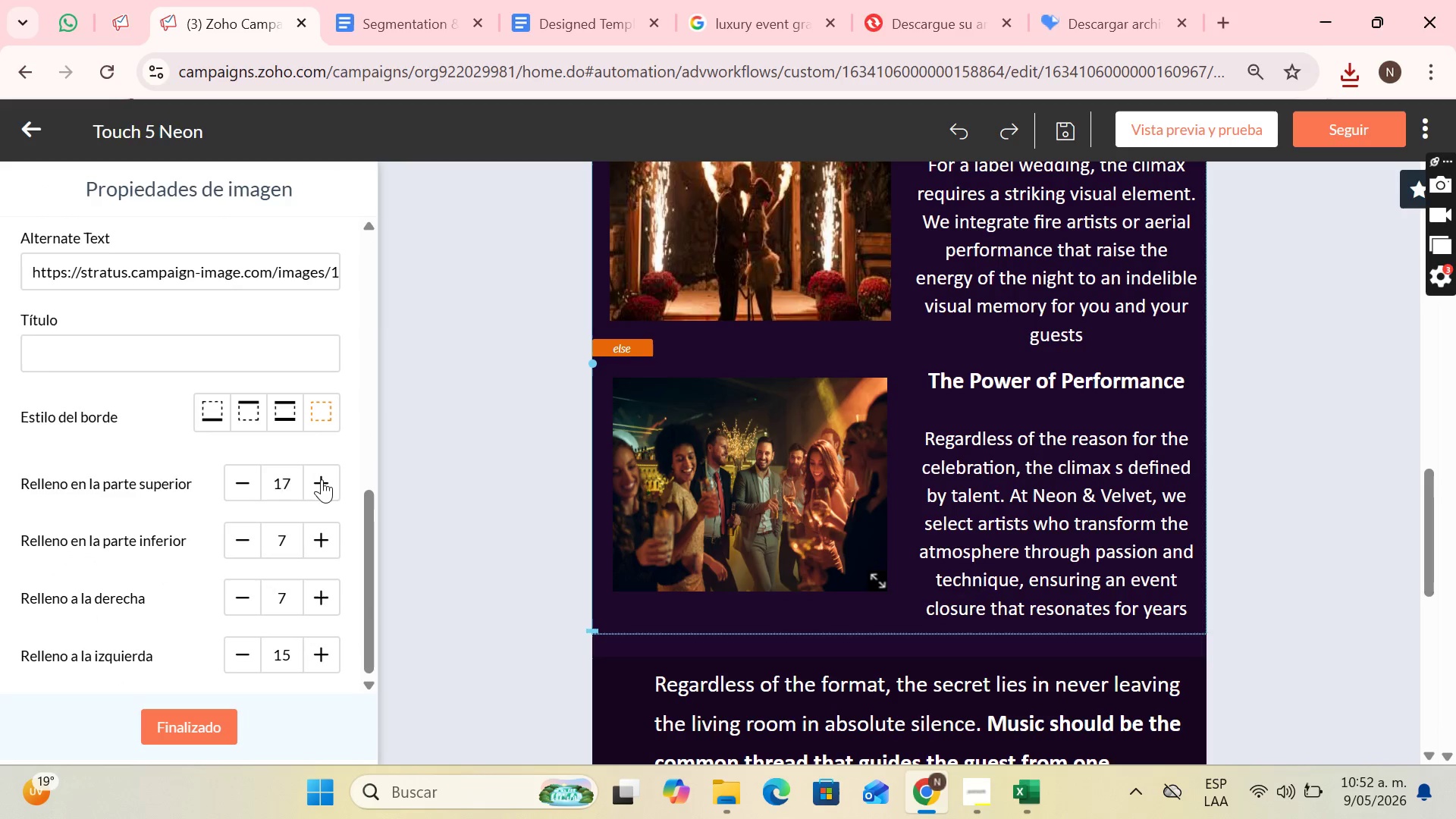 
triple_click([322, 479])
 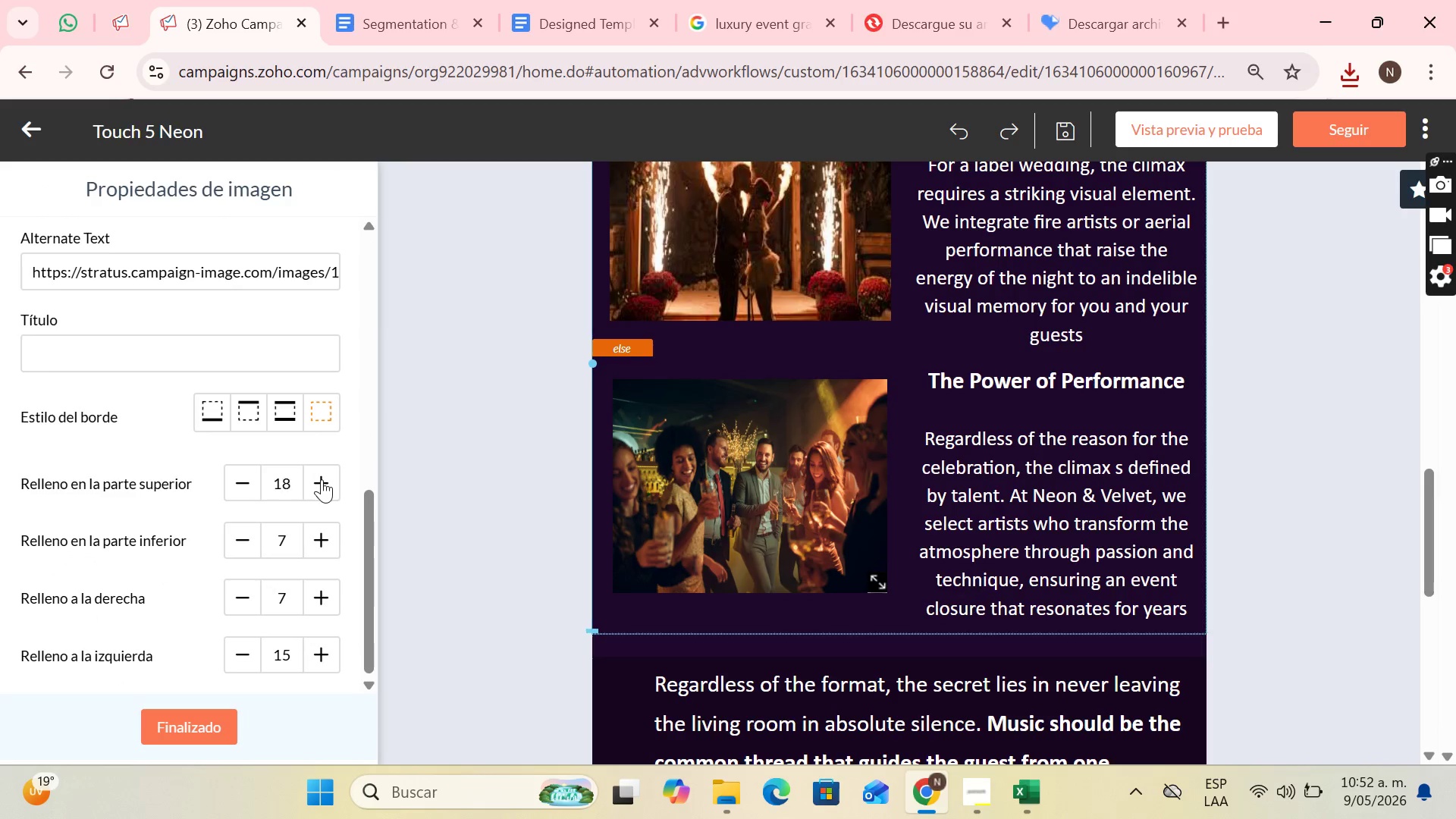 
triple_click([322, 479])
 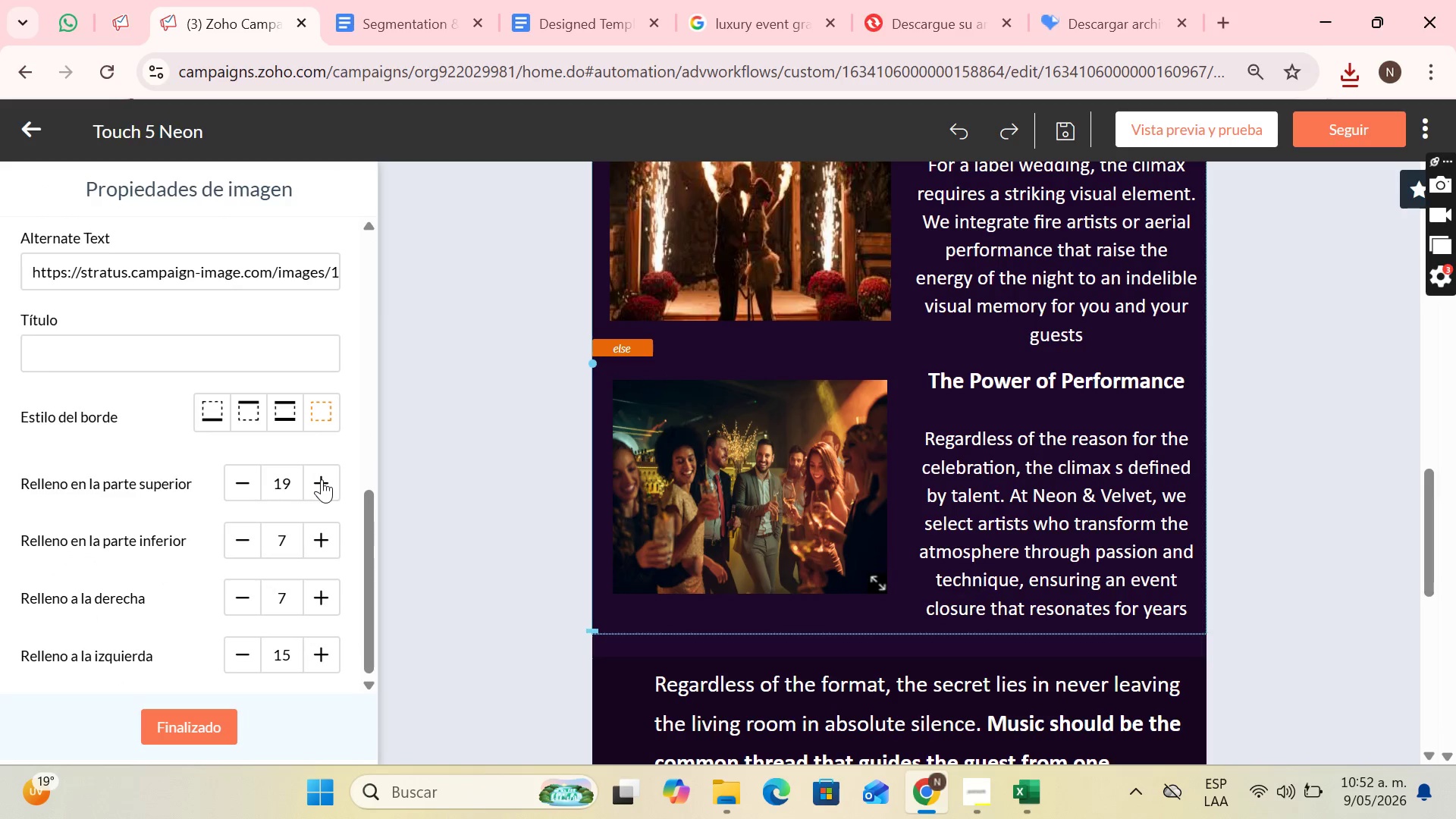 
triple_click([322, 479])
 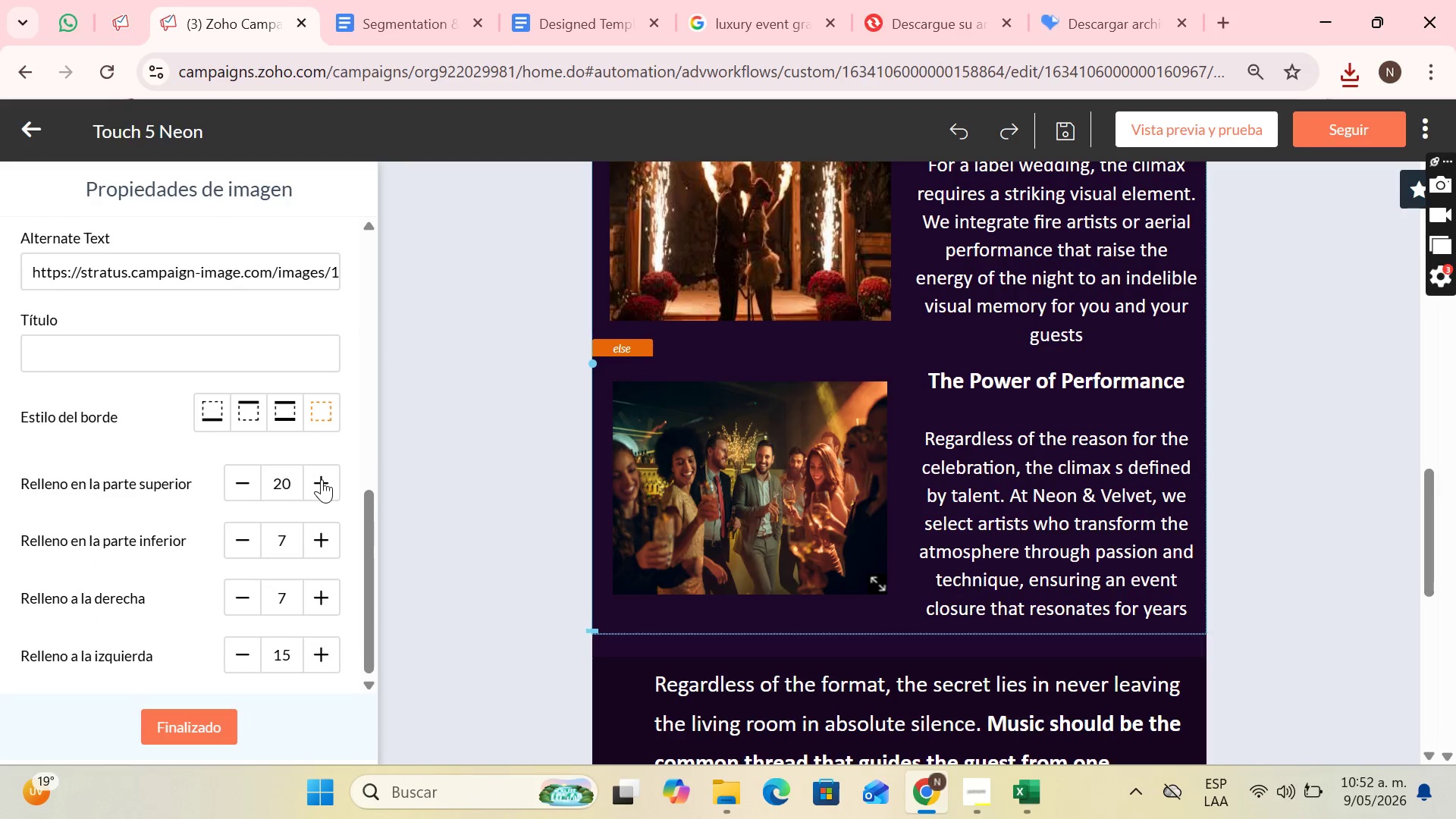 
triple_click([322, 479])
 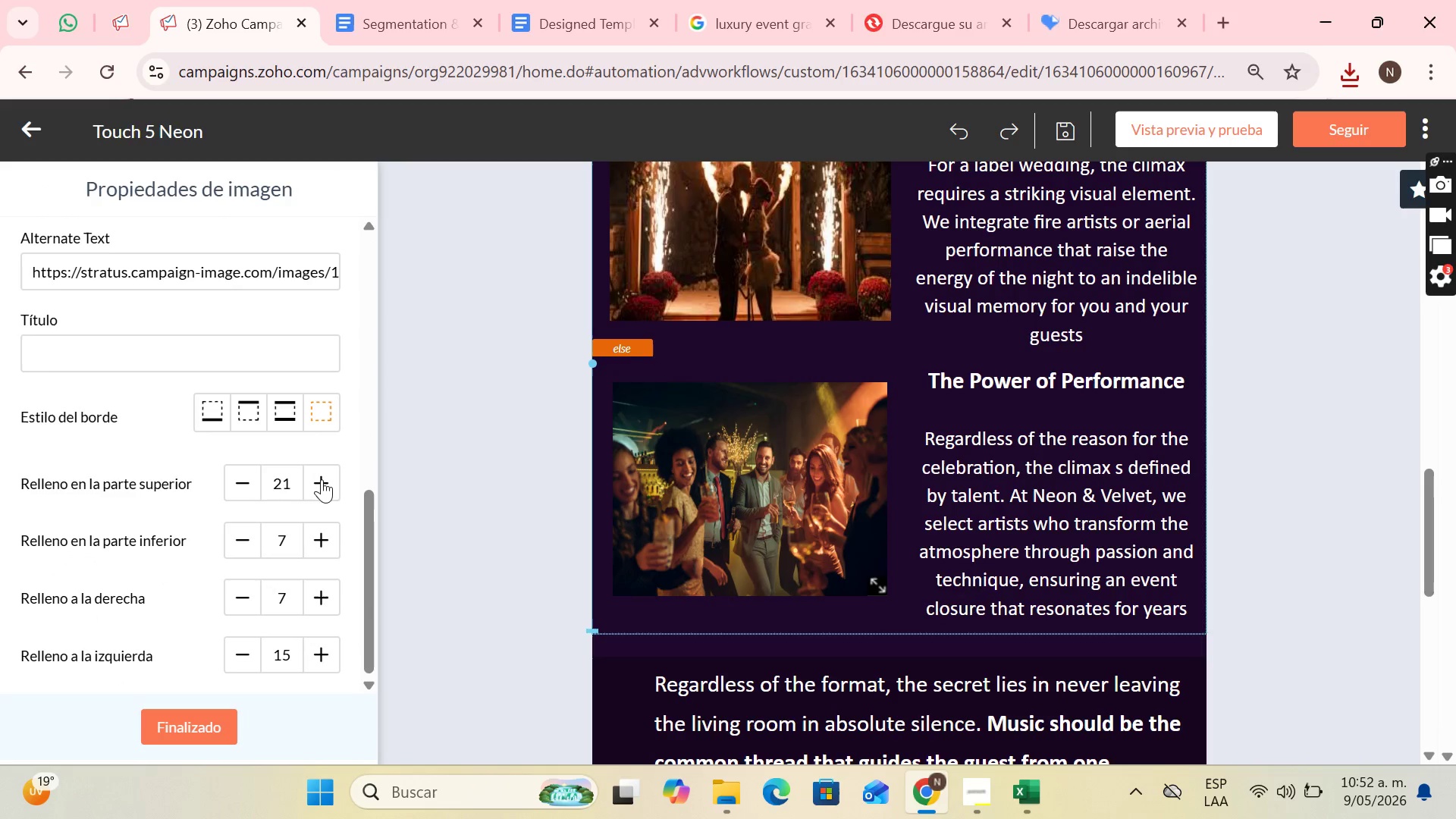 
triple_click([322, 479])
 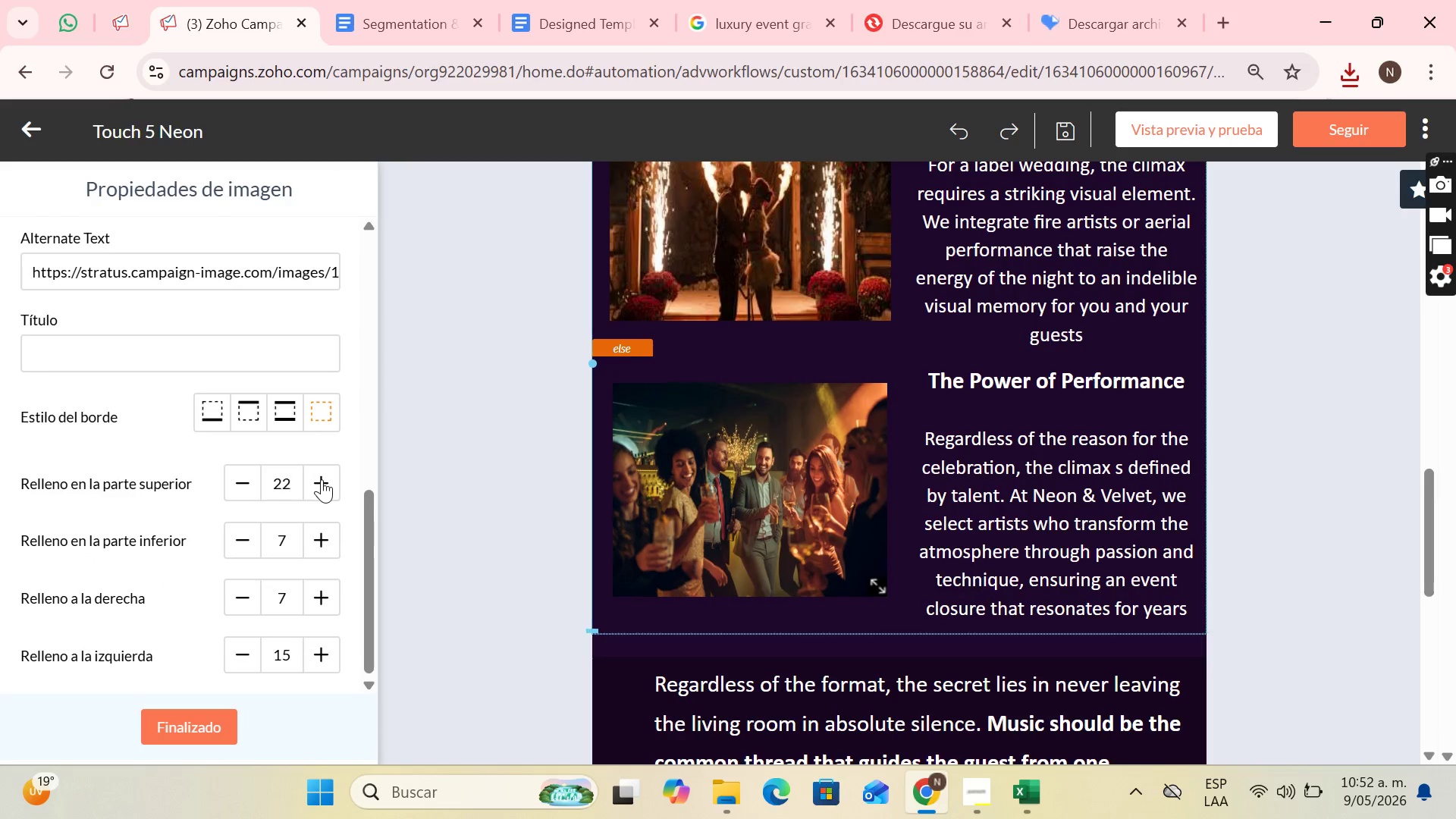 
triple_click([322, 479])
 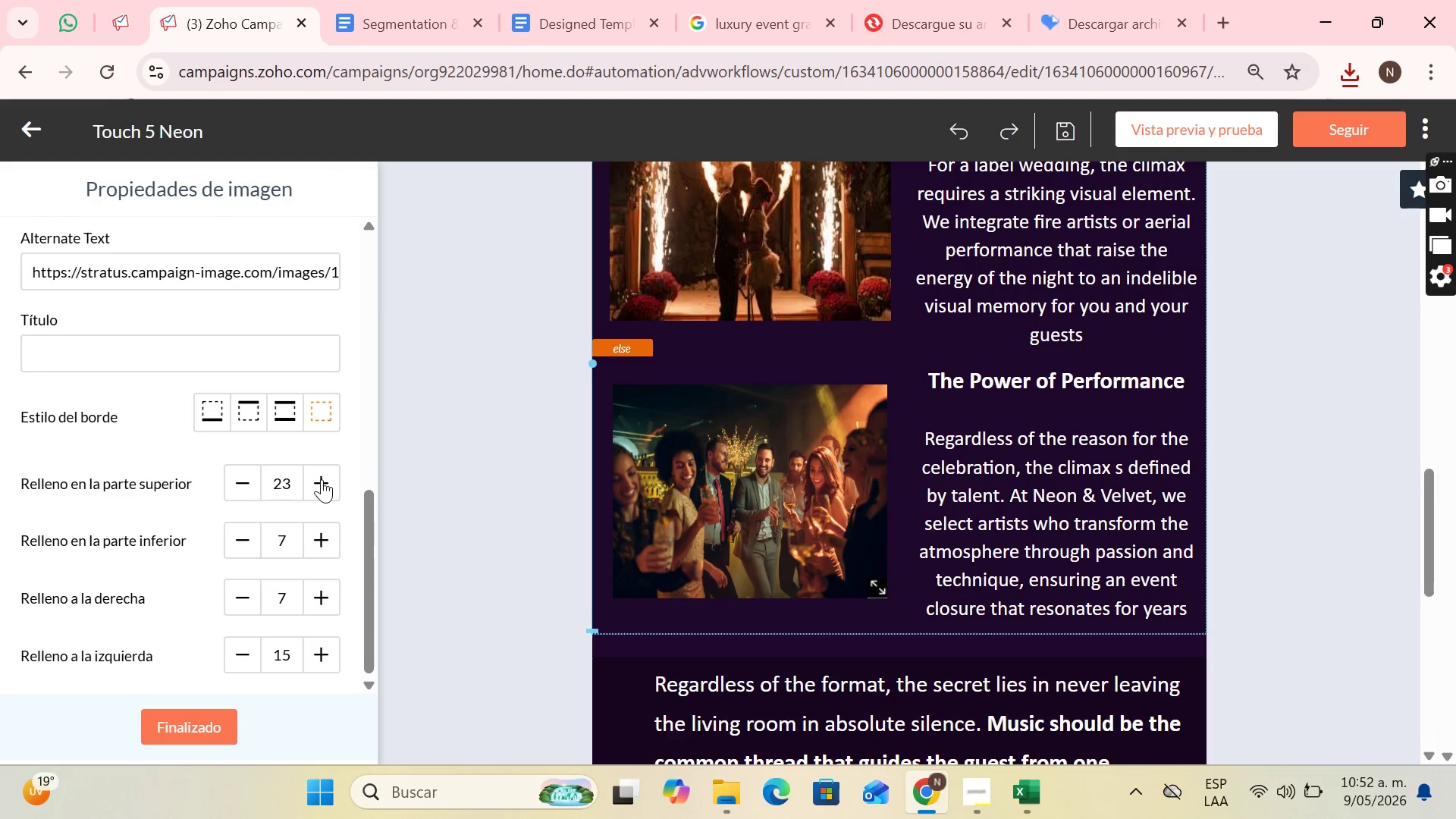 
triple_click([322, 479])
 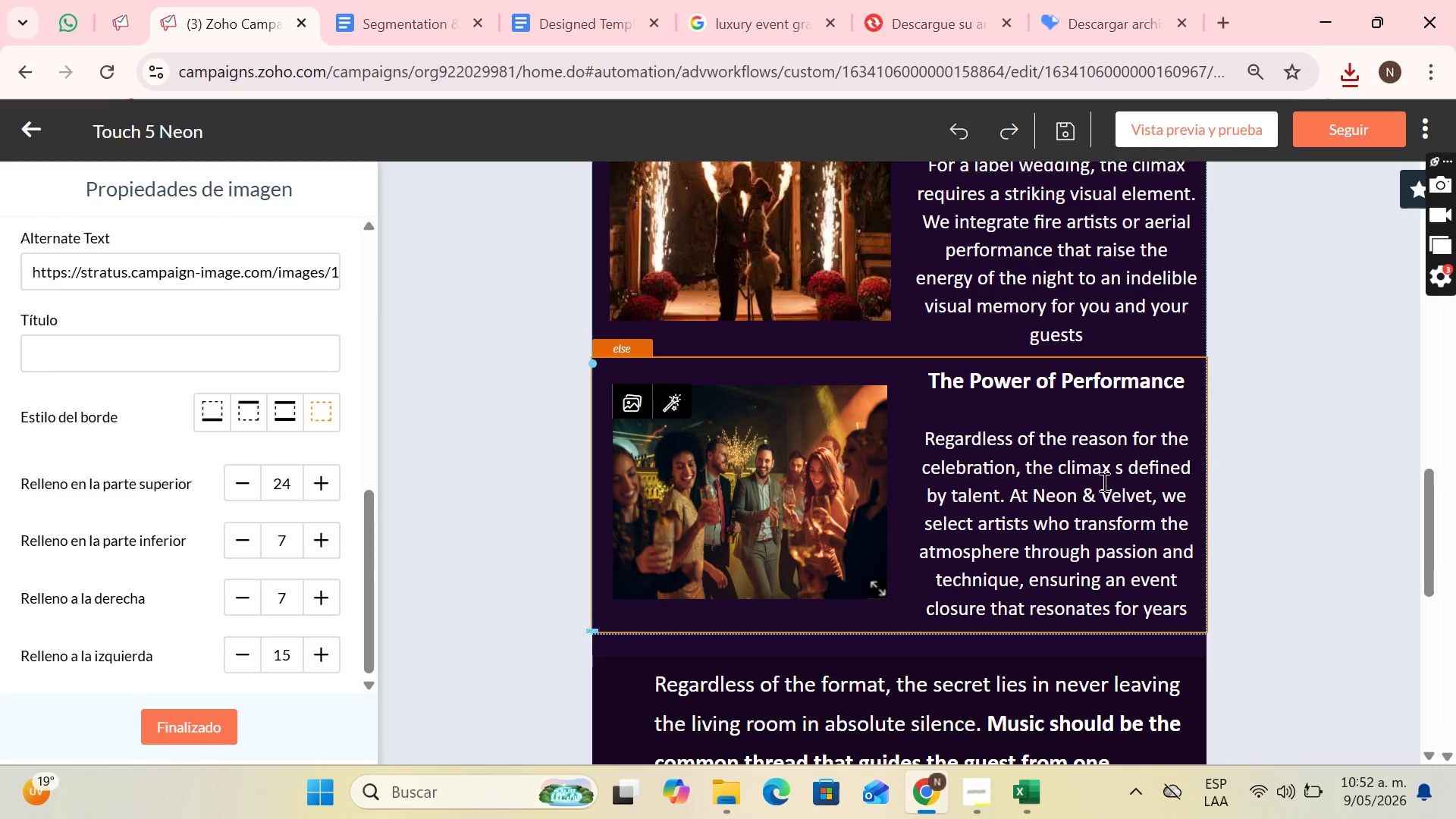 
scroll: coordinate [1098, 426], scroll_direction: up, amount: 15.0
 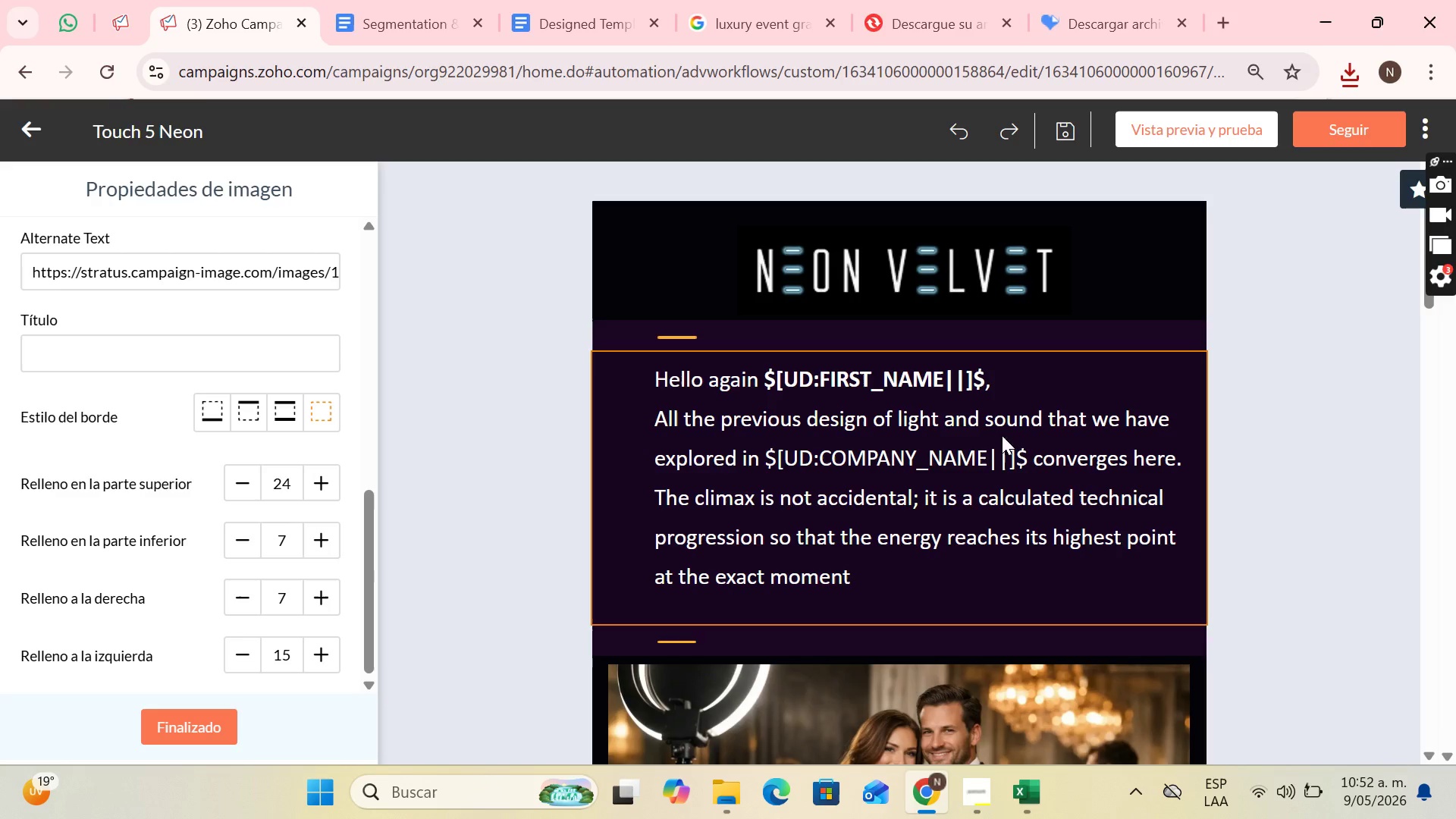 
scroll: coordinate [1007, 429], scroll_direction: down, amount: 14.0
 